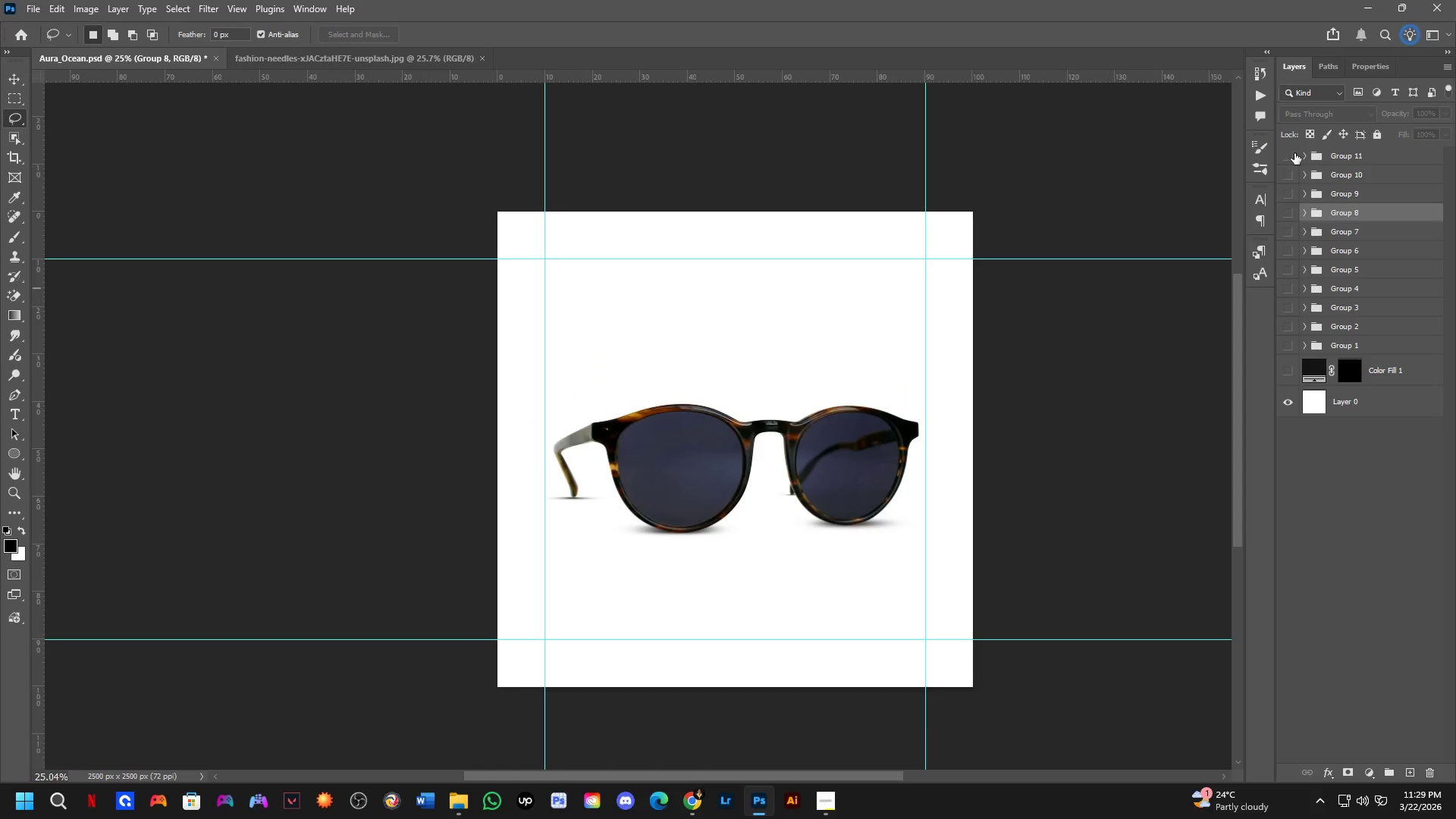 
key(Alt+AltLeft)
 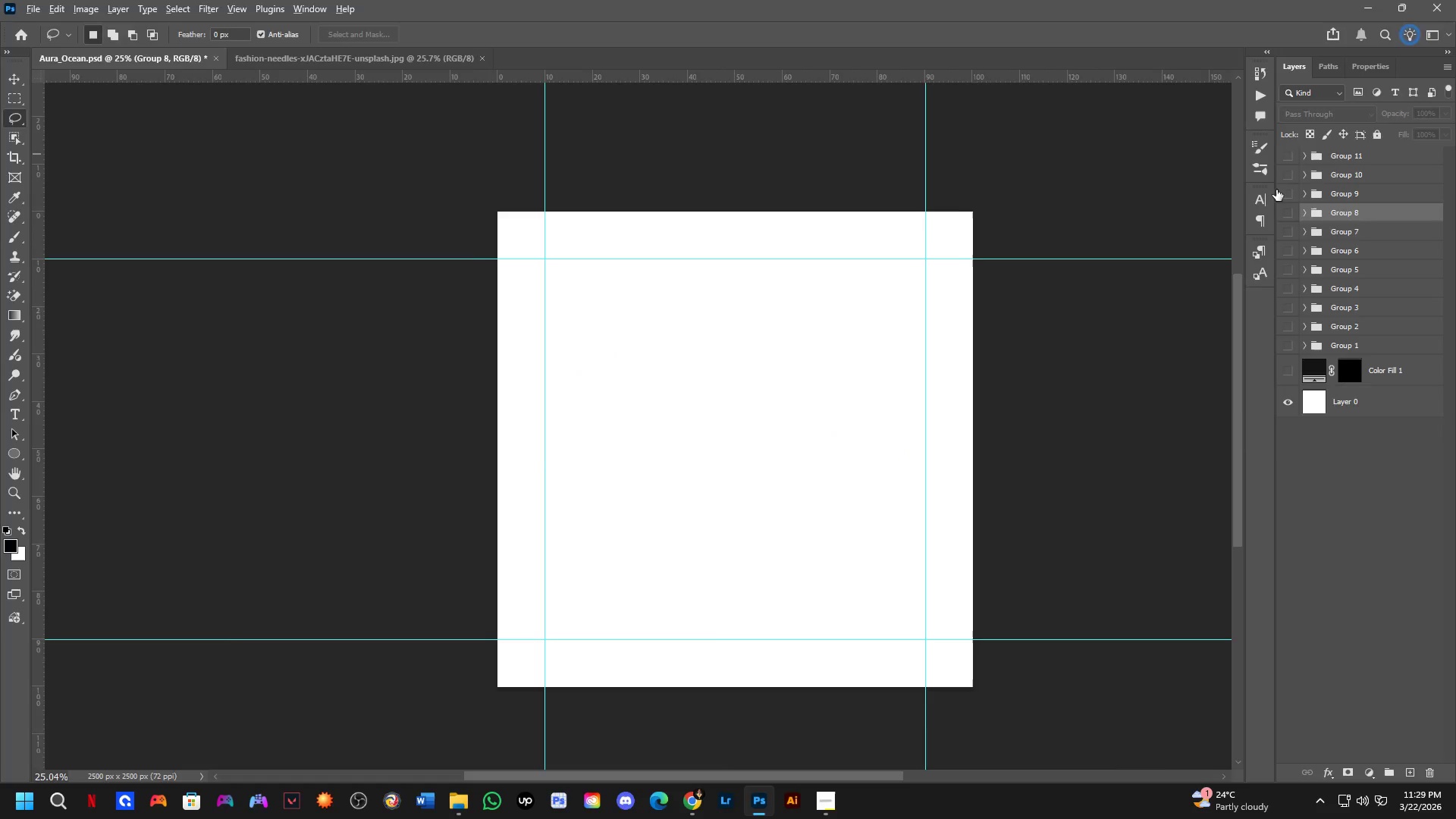 
key(Alt+Tab)
 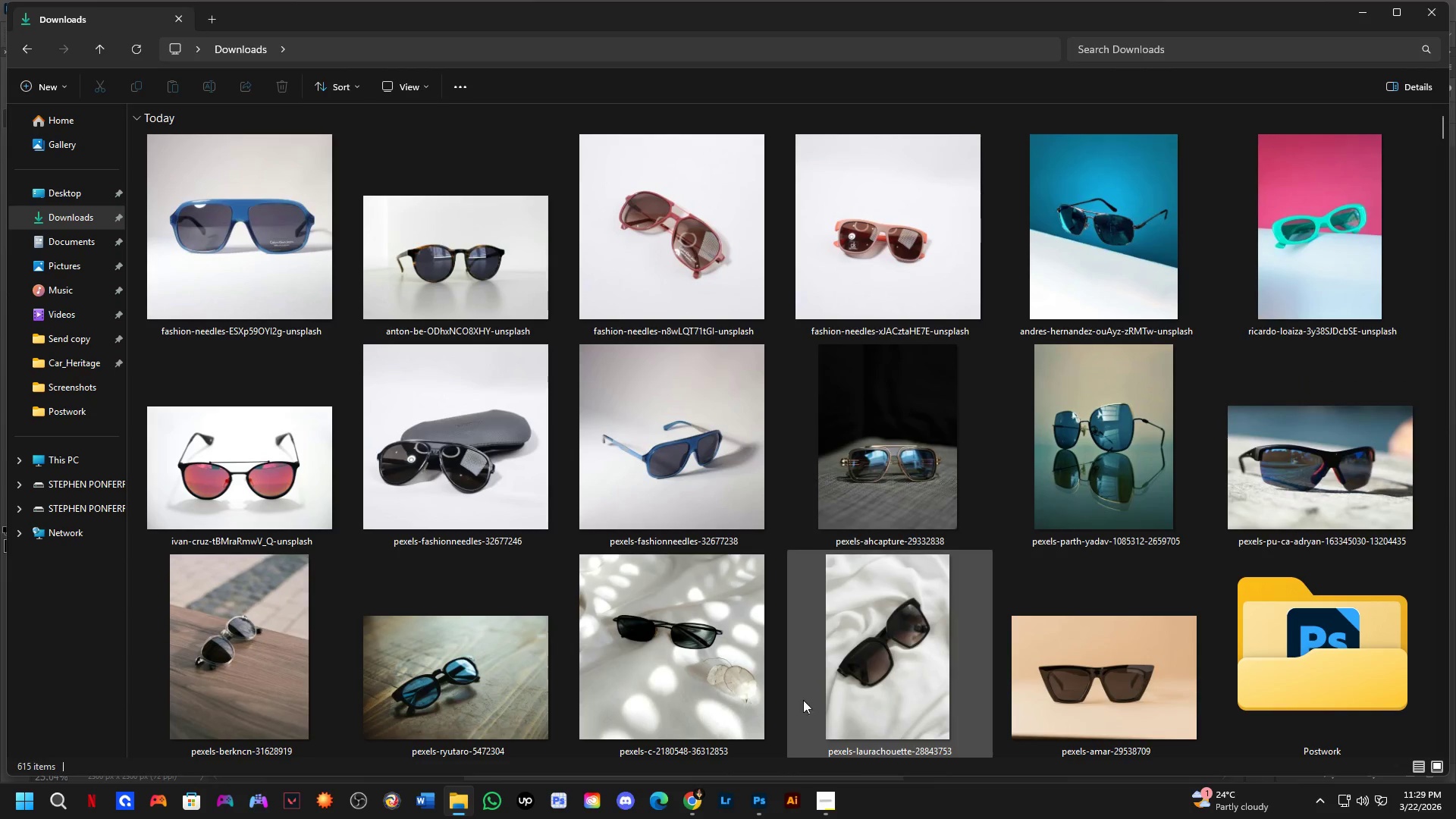 
left_click_drag(start_coordinate=[661, 613], to_coordinate=[731, 435])
 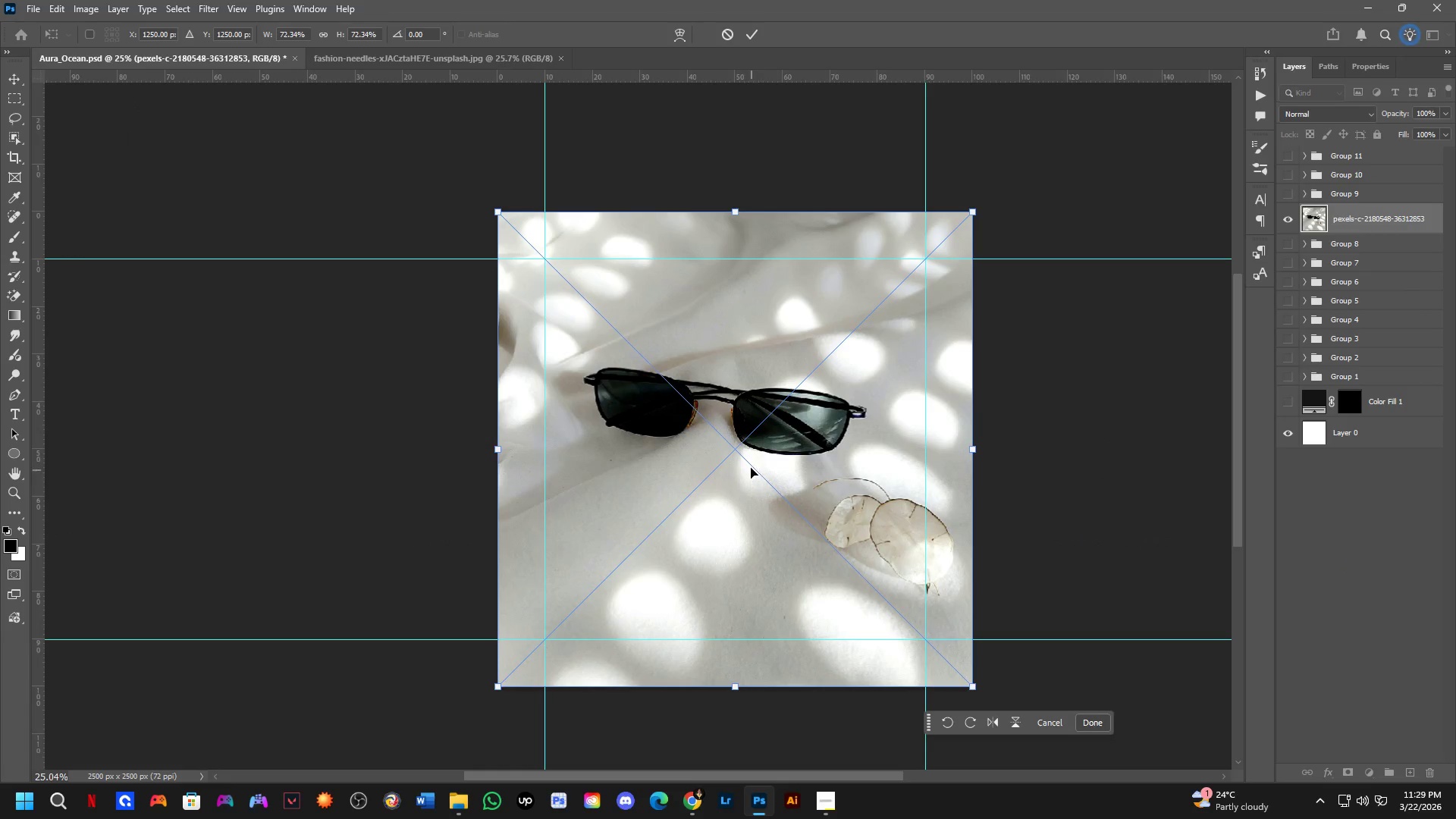 
key(Alt+AltLeft)
 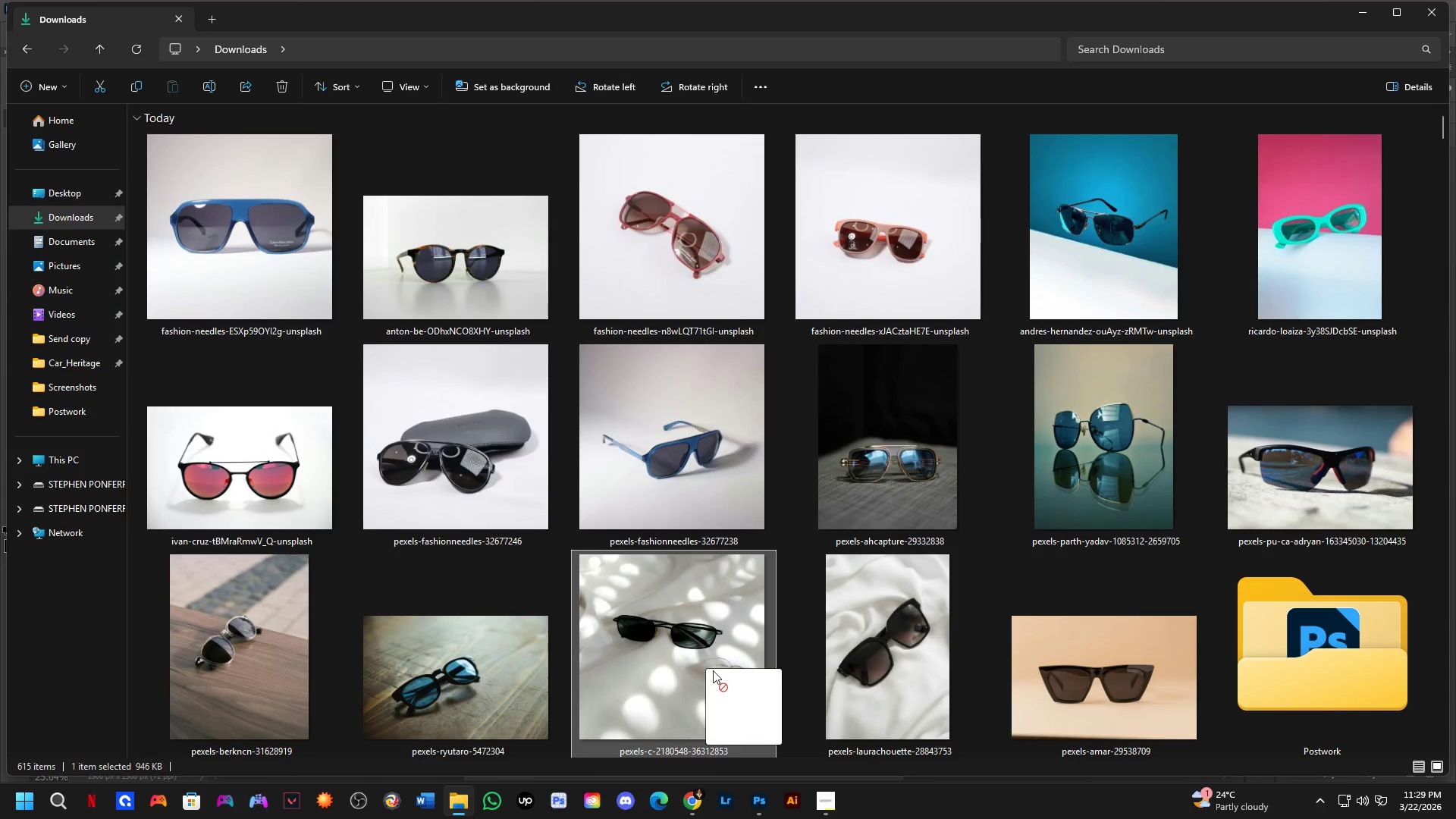 
key(Alt+Tab)
 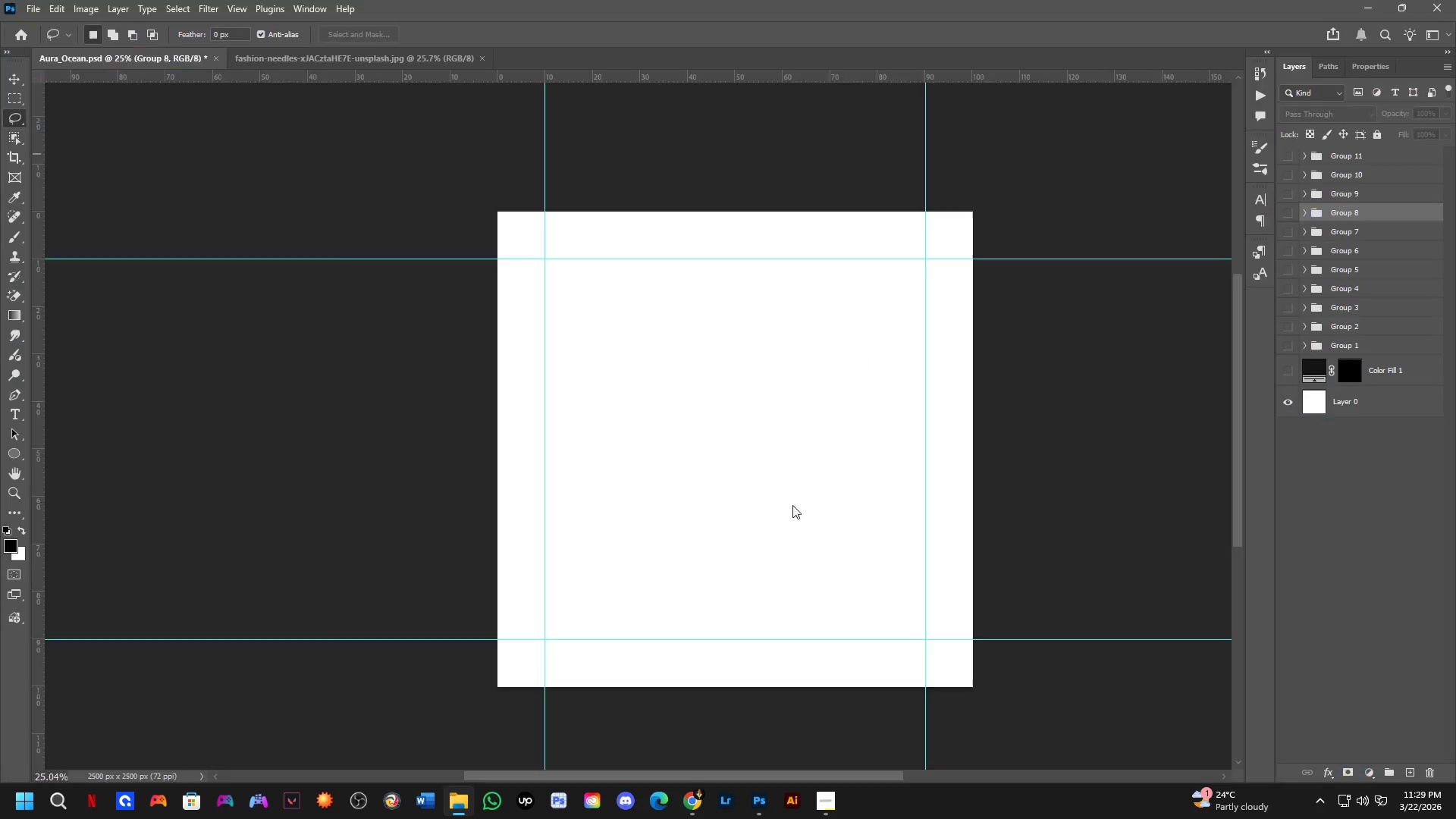 
hold_key(key=ShiftLeft, duration=1.03)
scroll: coordinate [742, 443], scroll_direction: up, amount: 4.0
 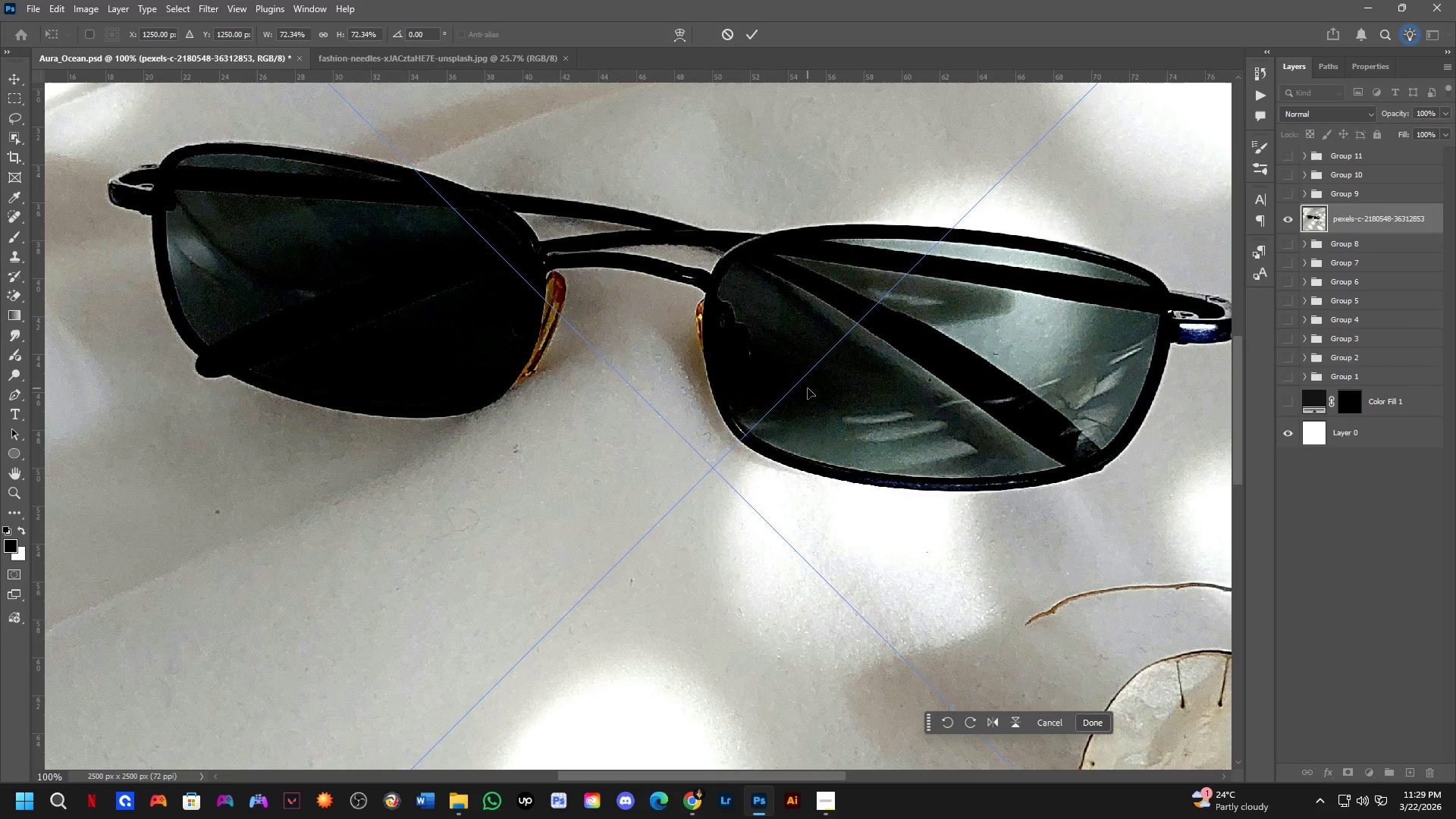 
key(NumpadEnter)
 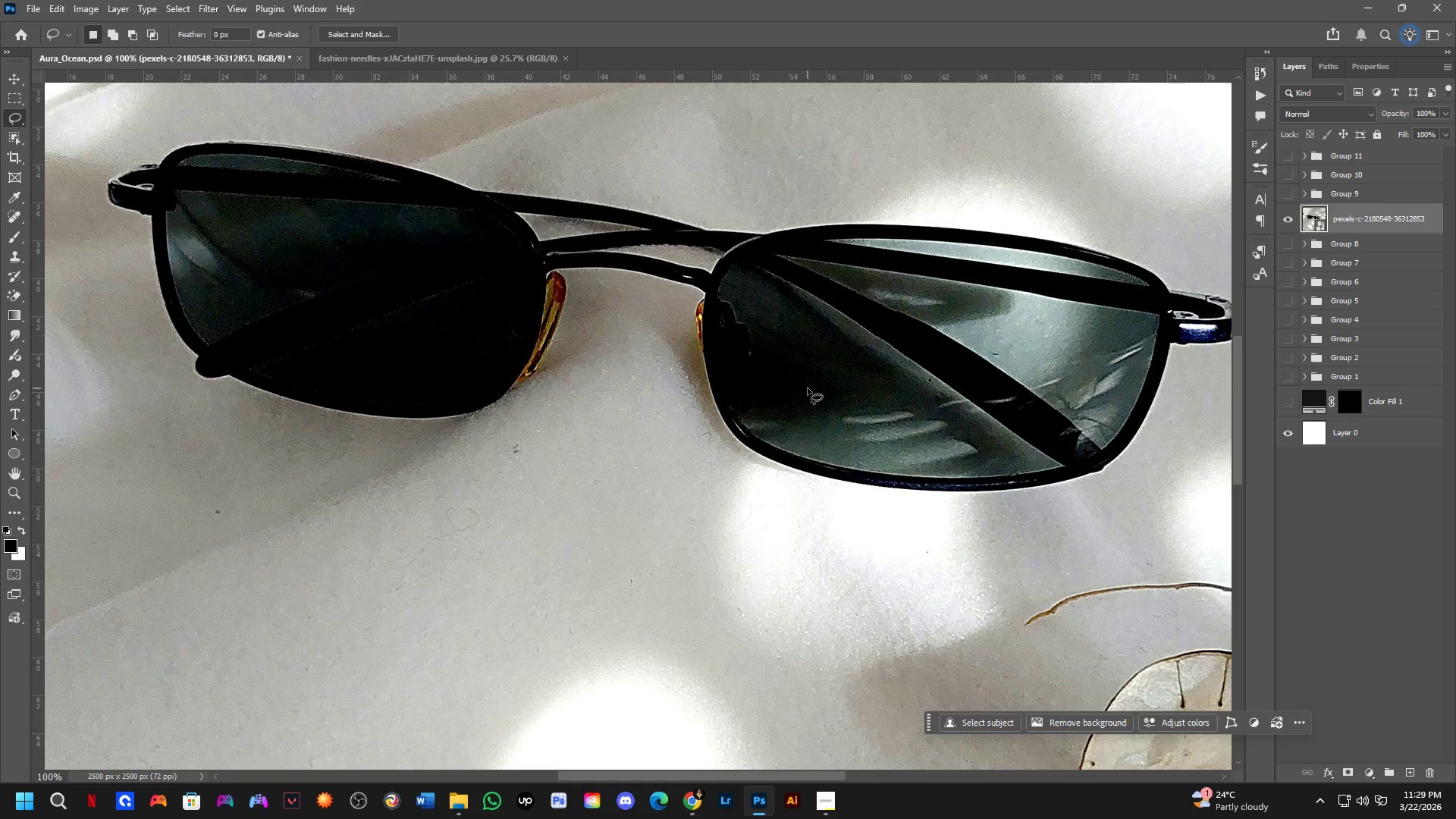 
scroll: coordinate [797, 403], scroll_direction: down, amount: 7.0
 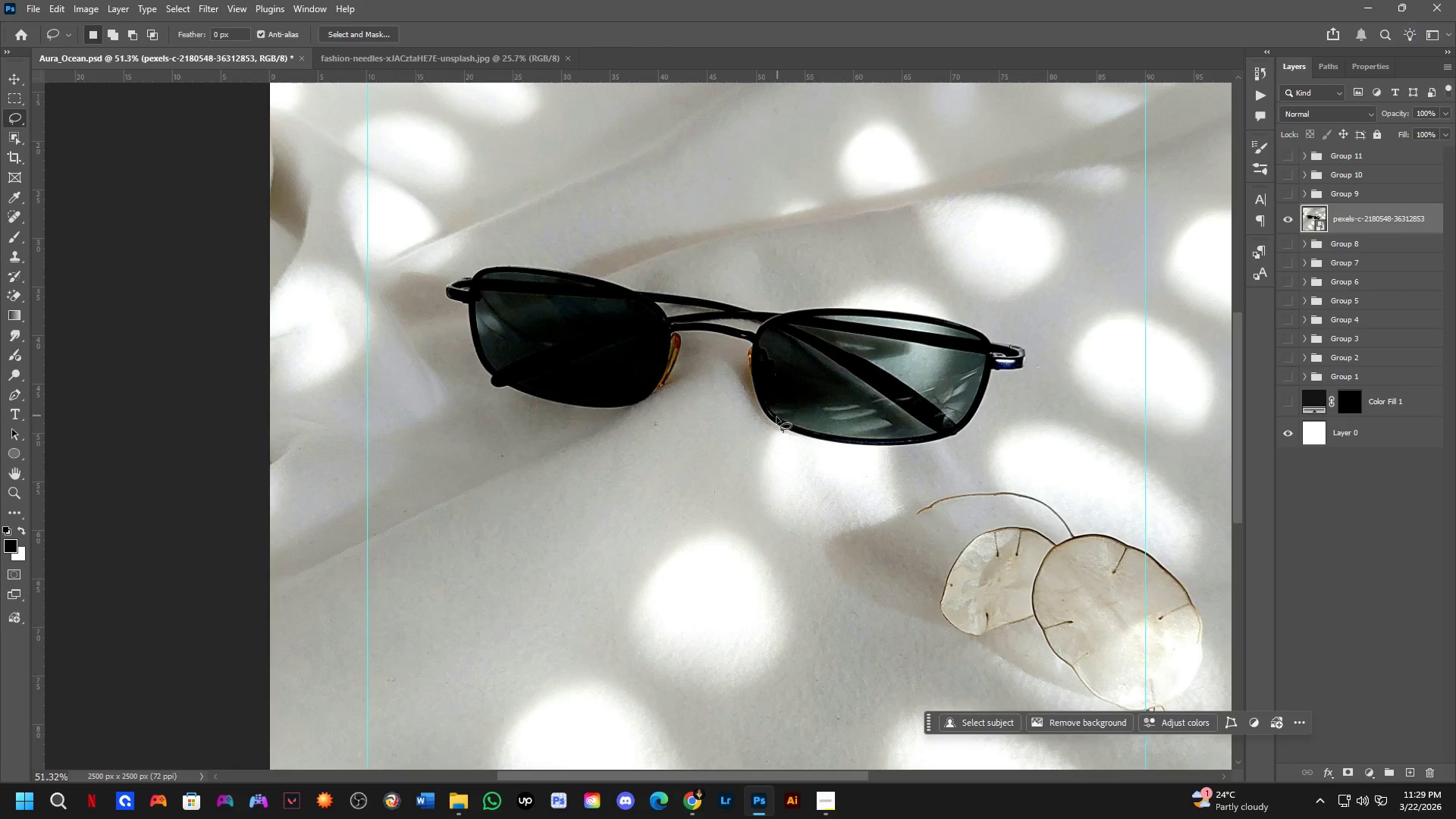 
key(Backspace)
 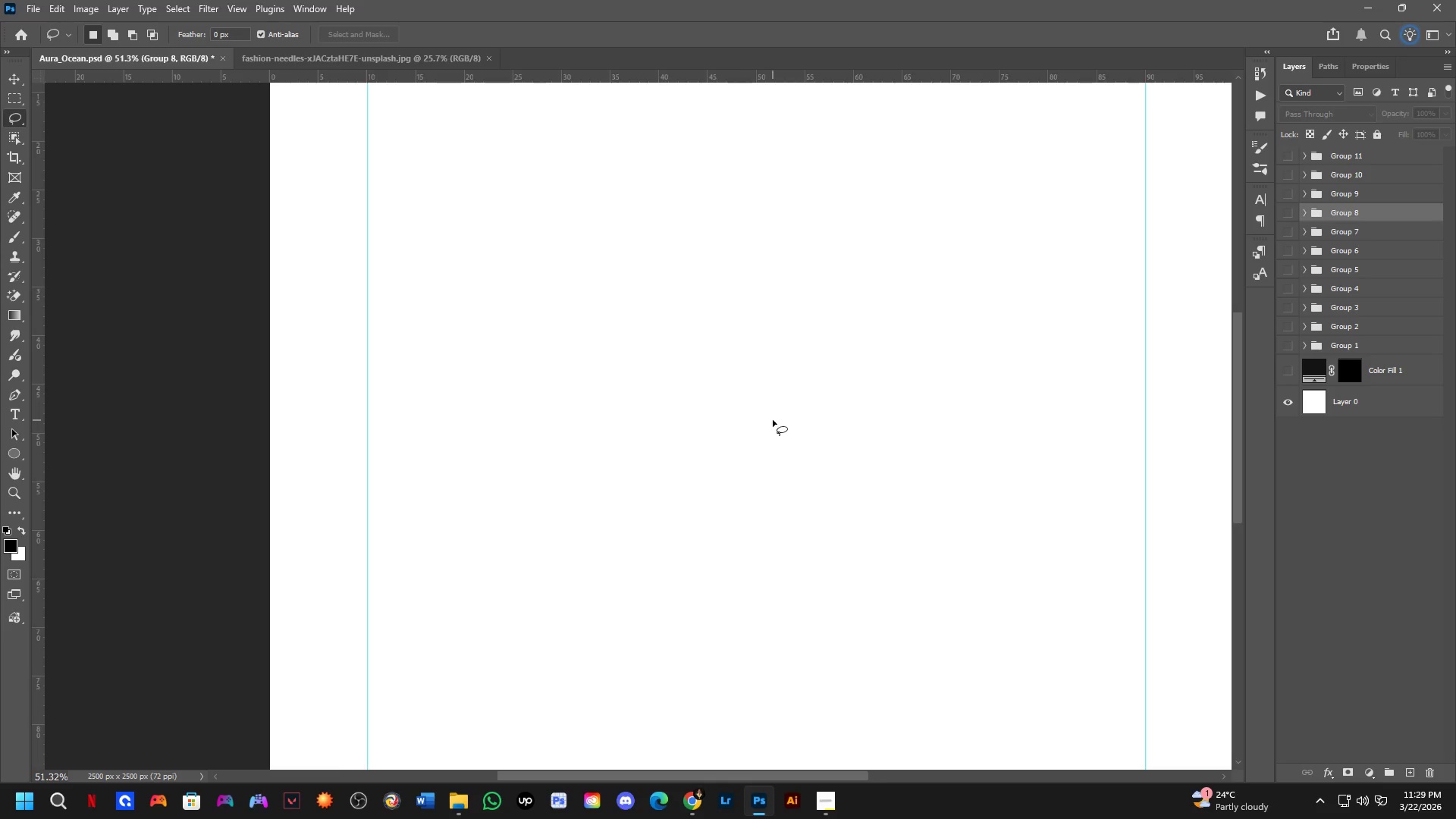 
key(Alt+AltLeft)
 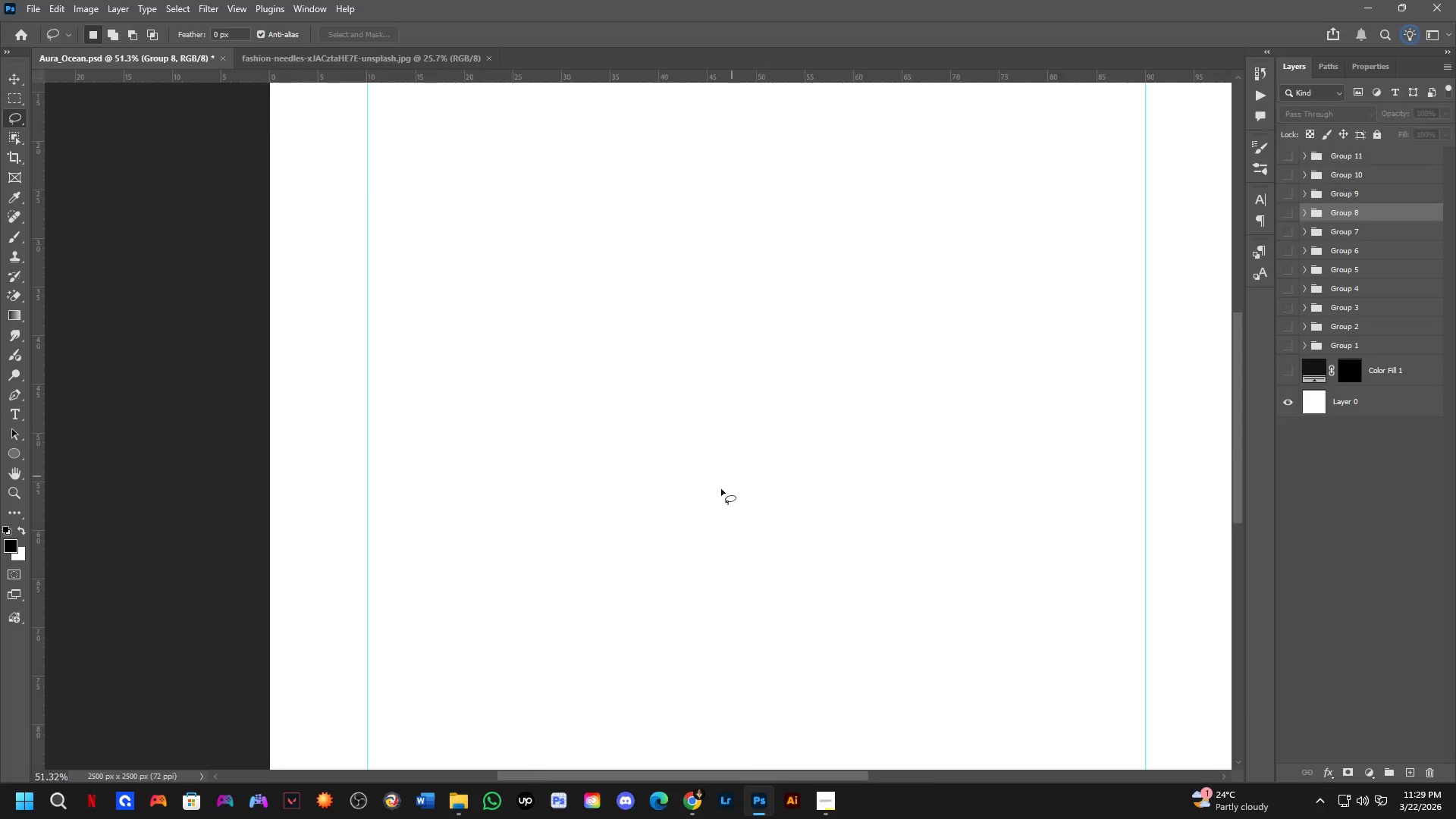 
key(Alt+Tab)
 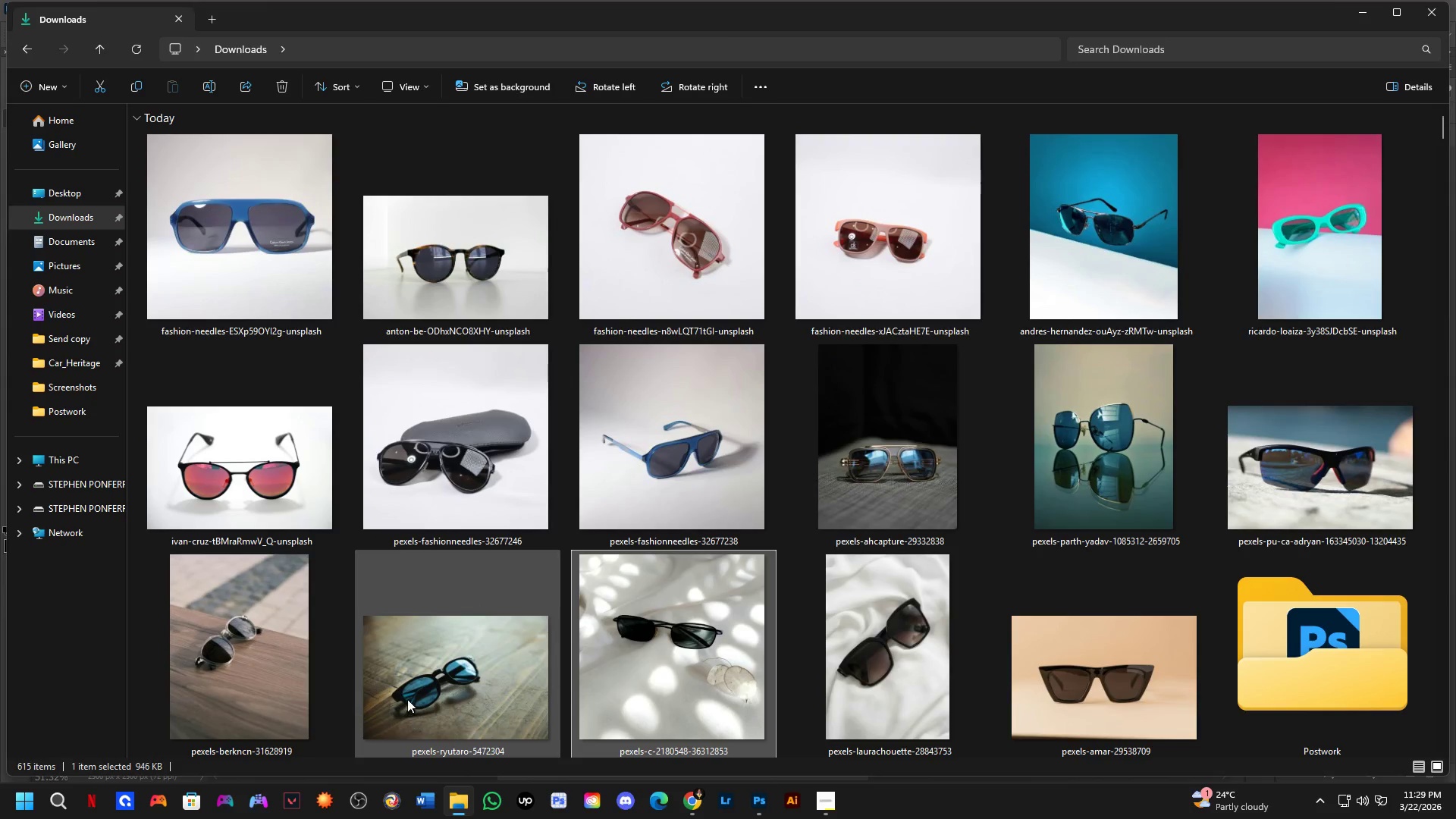 
left_click_drag(start_coordinate=[428, 661], to_coordinate=[736, 544])
 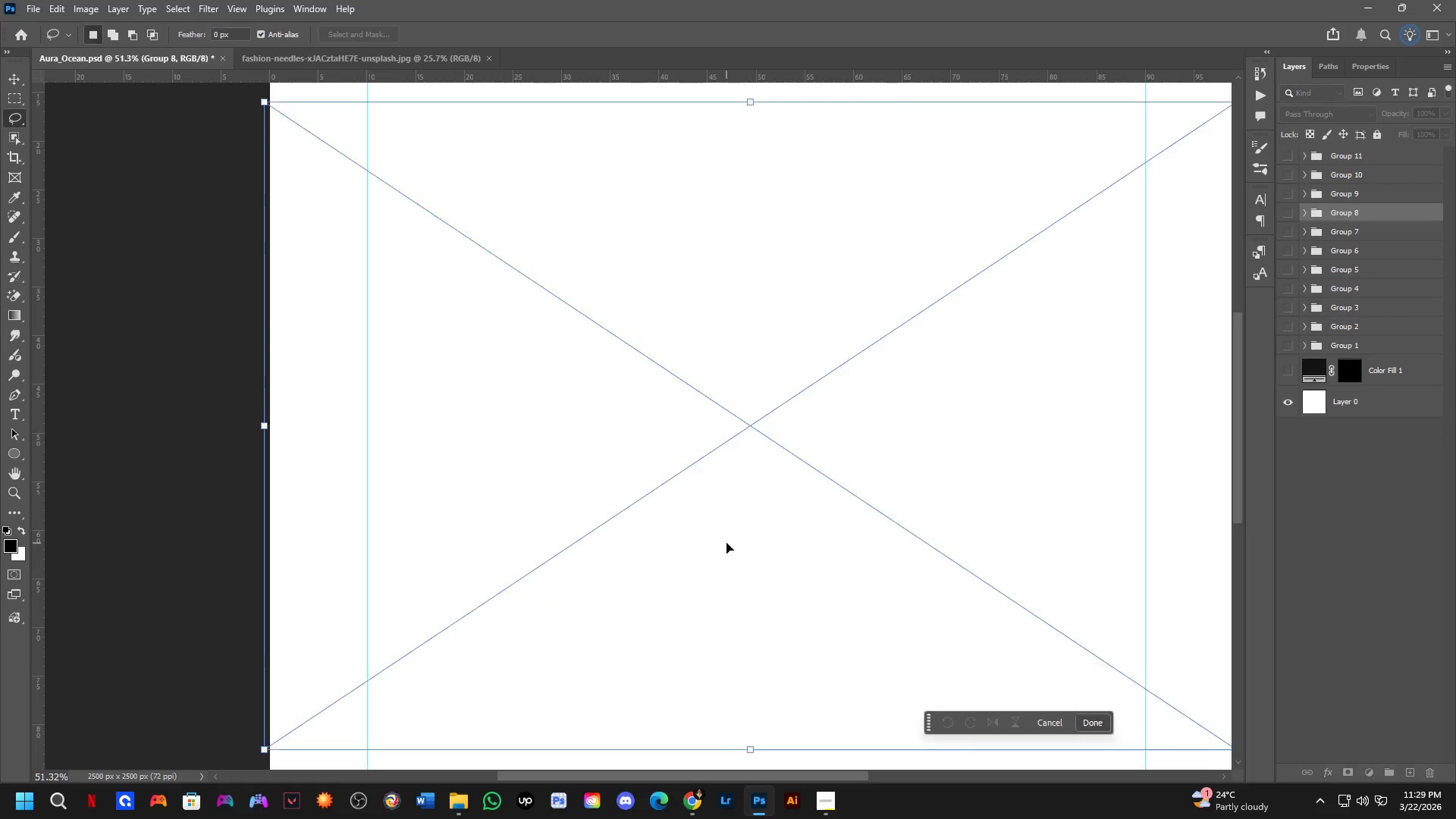 
key(Alt+AltLeft)
 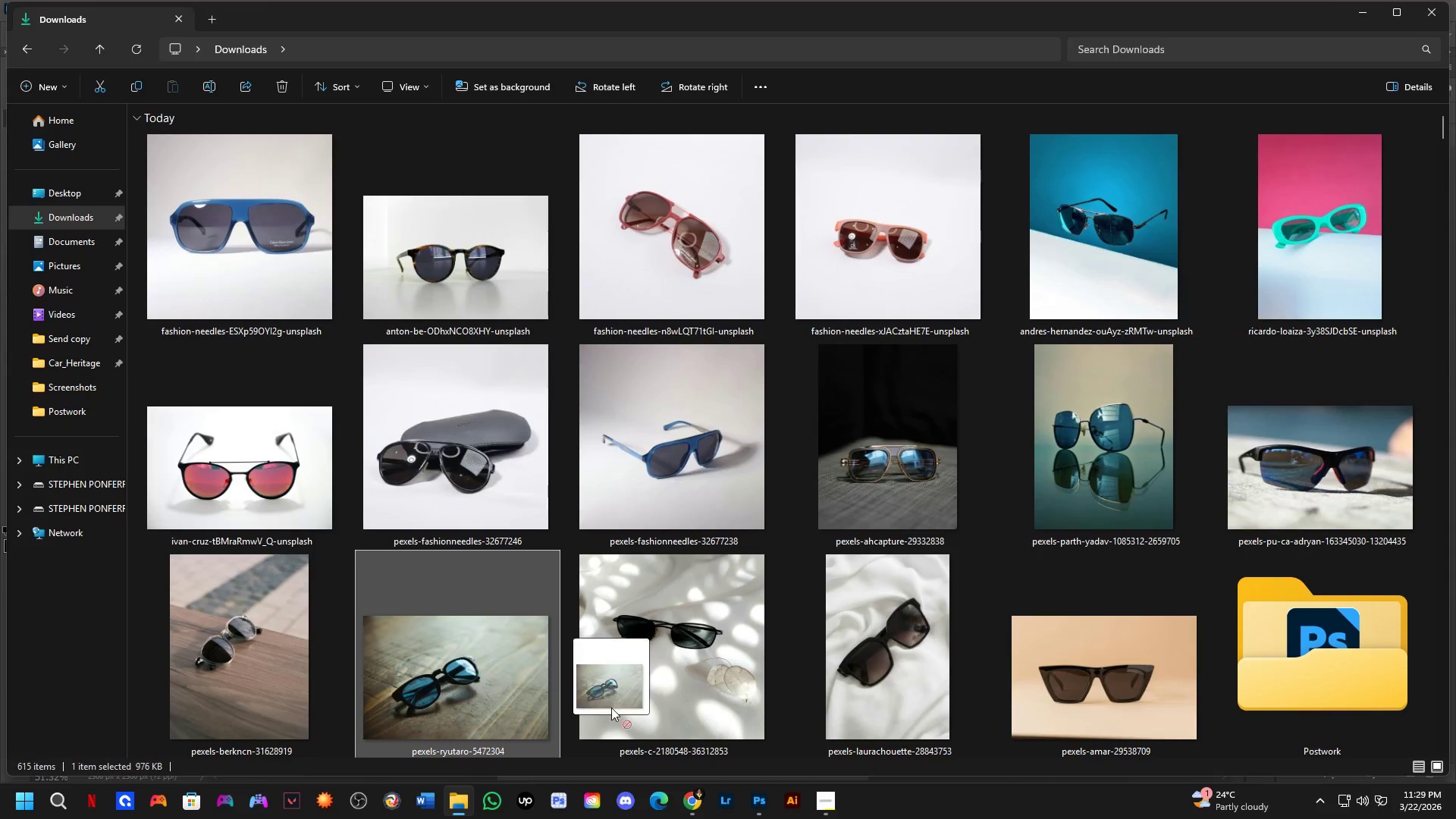 
key(Alt+Tab)
 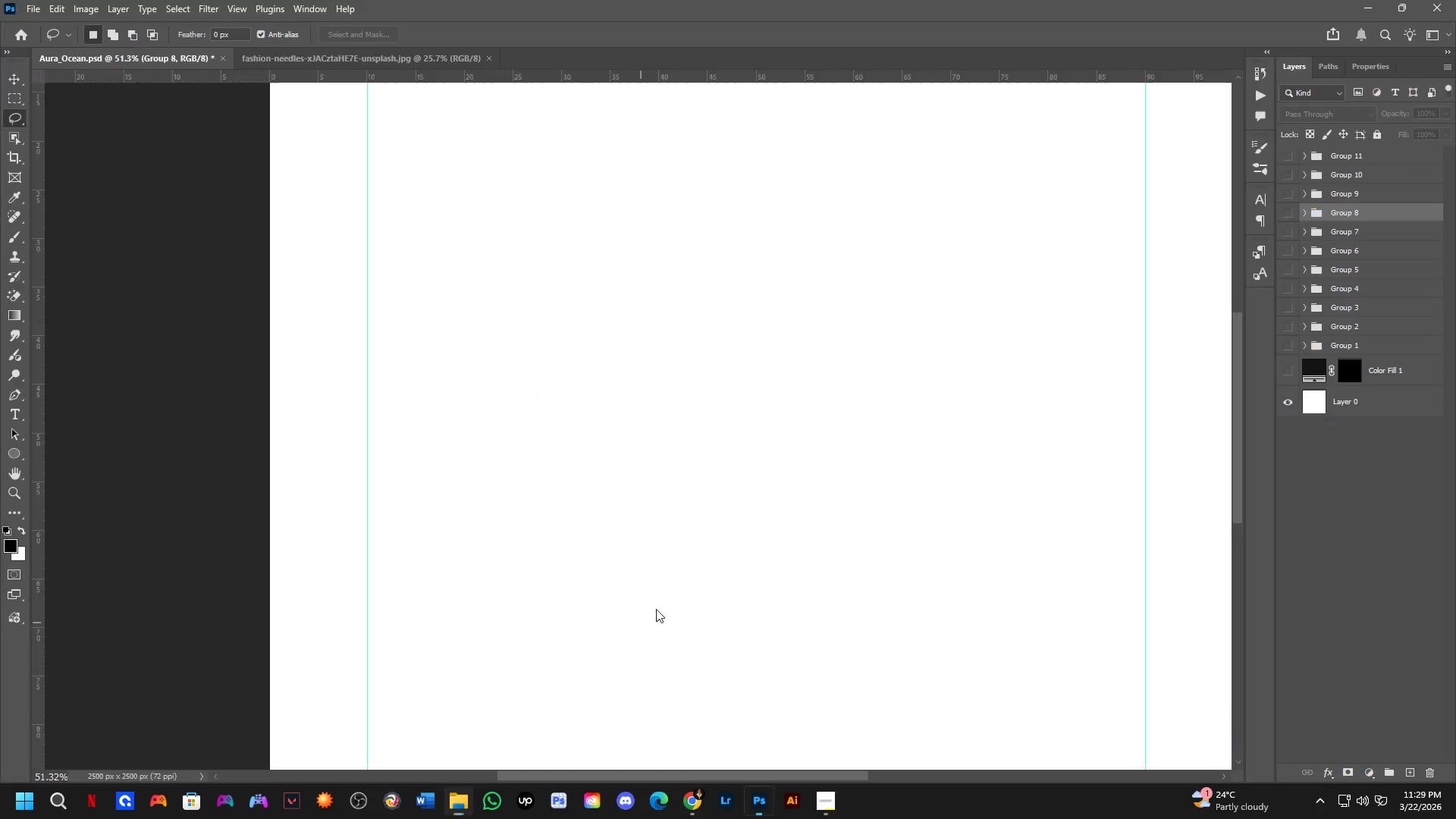 
hold_key(key=ShiftLeft, duration=0.38)
 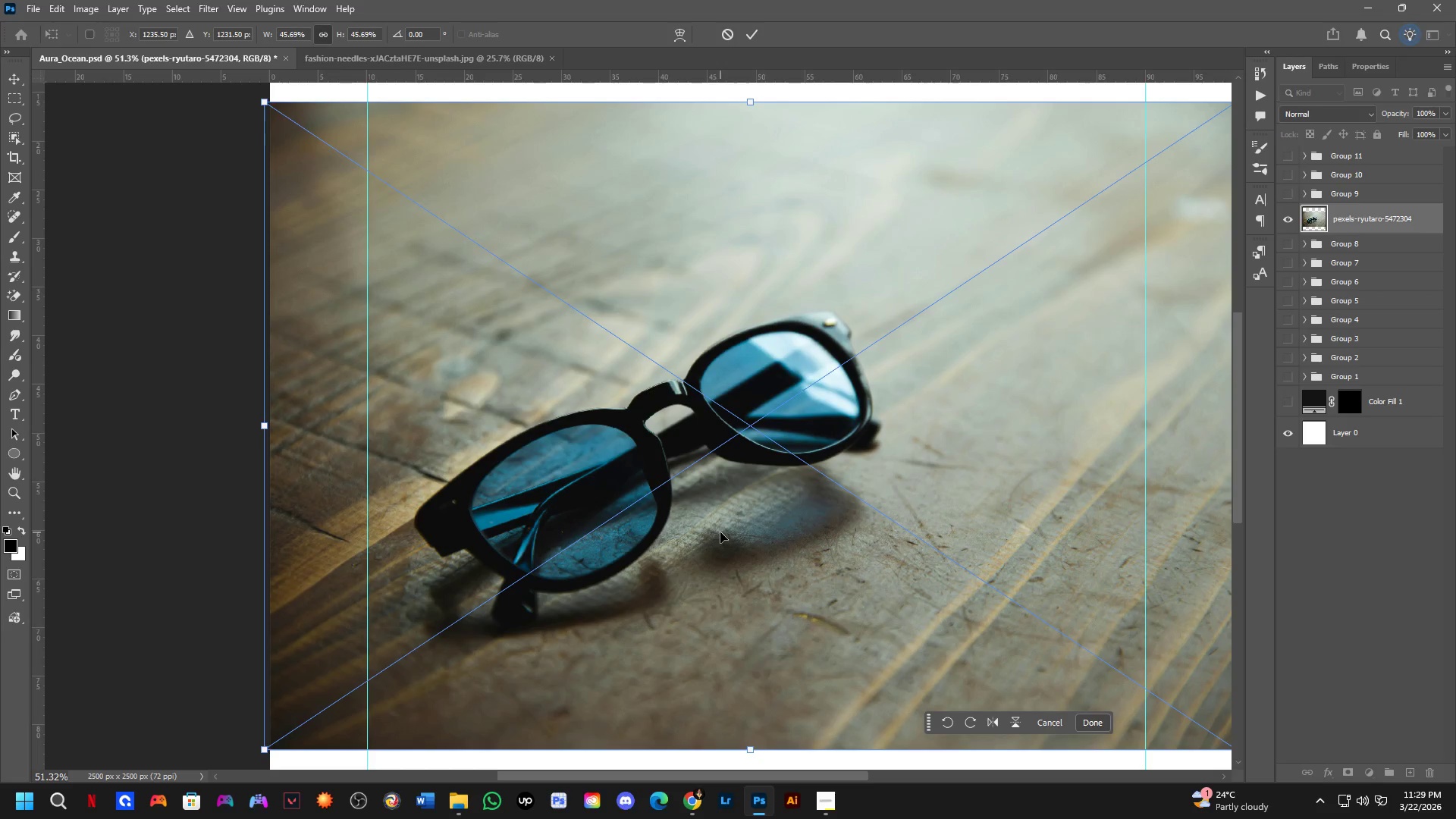 
key(NumpadEnter)
 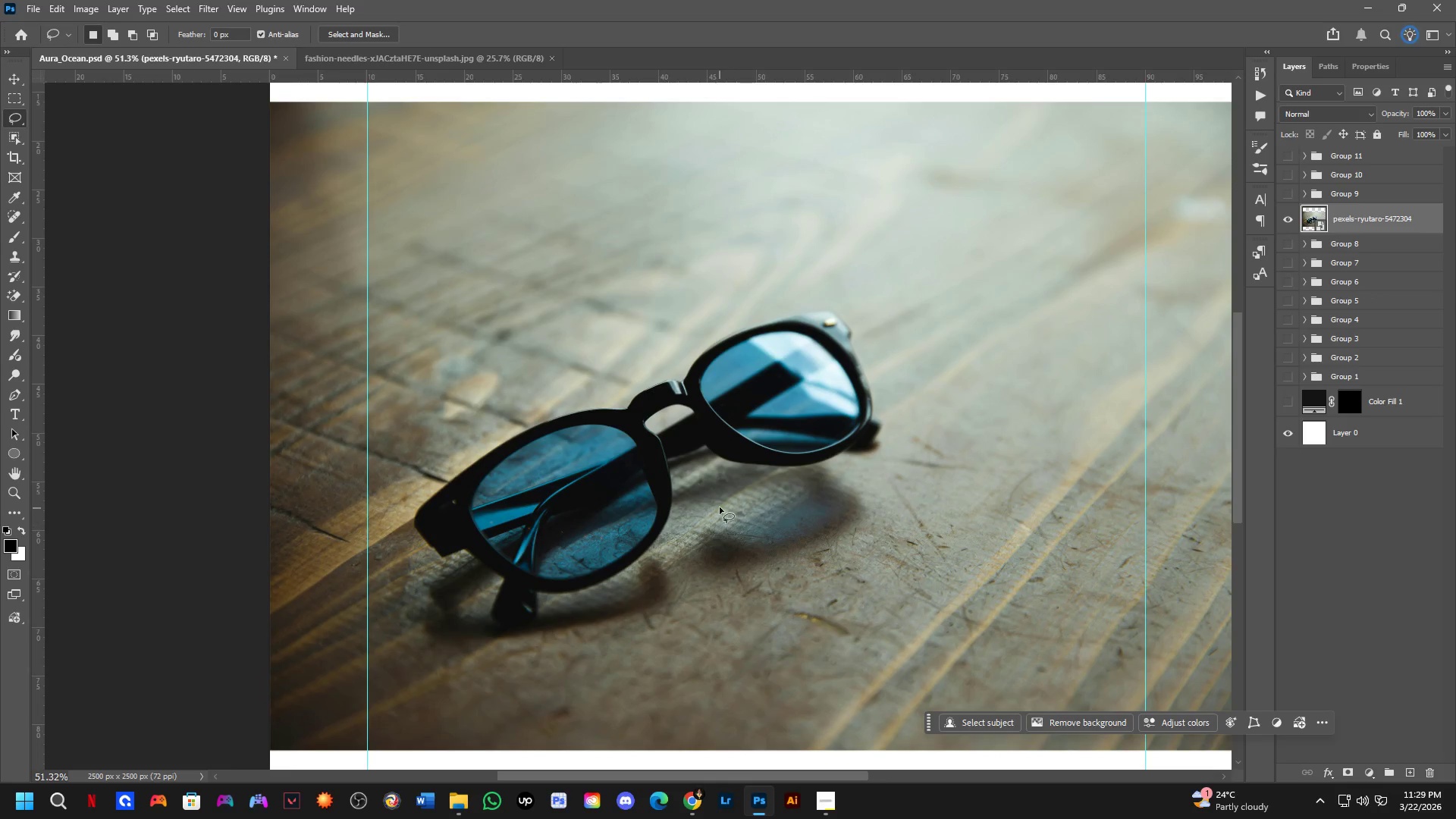 
scroll: coordinate [717, 492], scroll_direction: down, amount: 6.0
 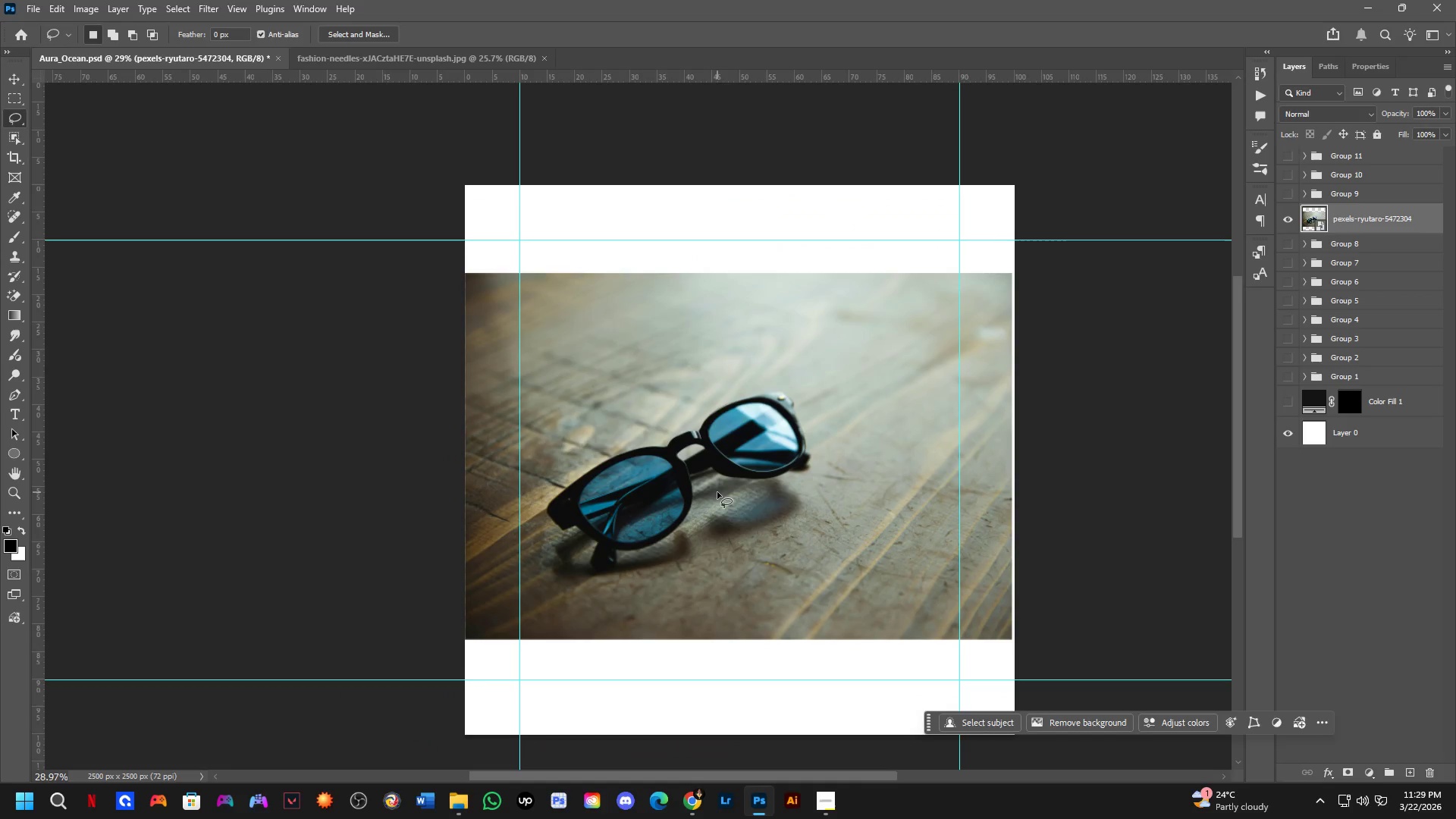 
hold_key(key=Space, duration=0.34)
 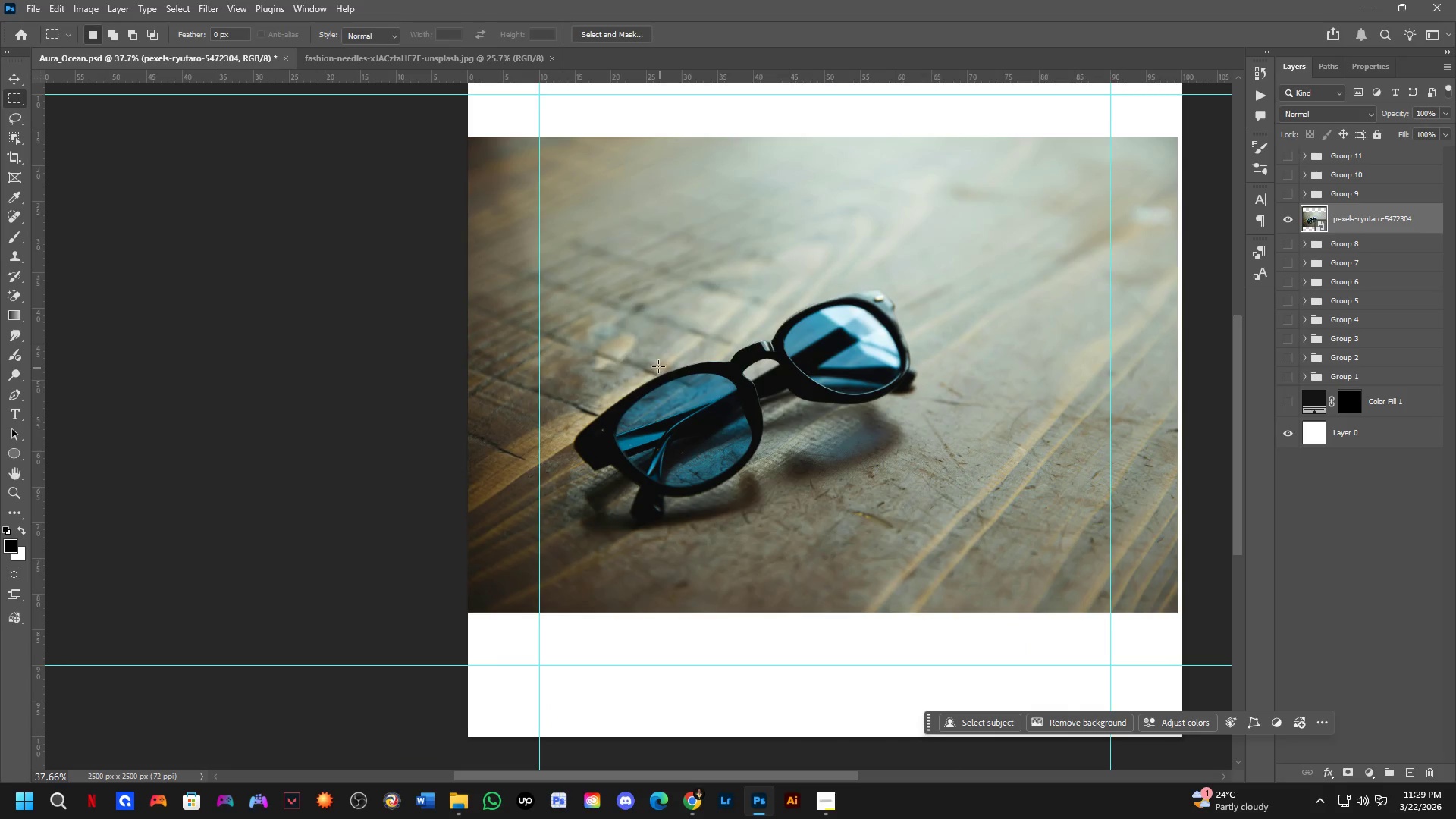 
left_click_drag(start_coordinate=[723, 519], to_coordinate=[760, 486])
 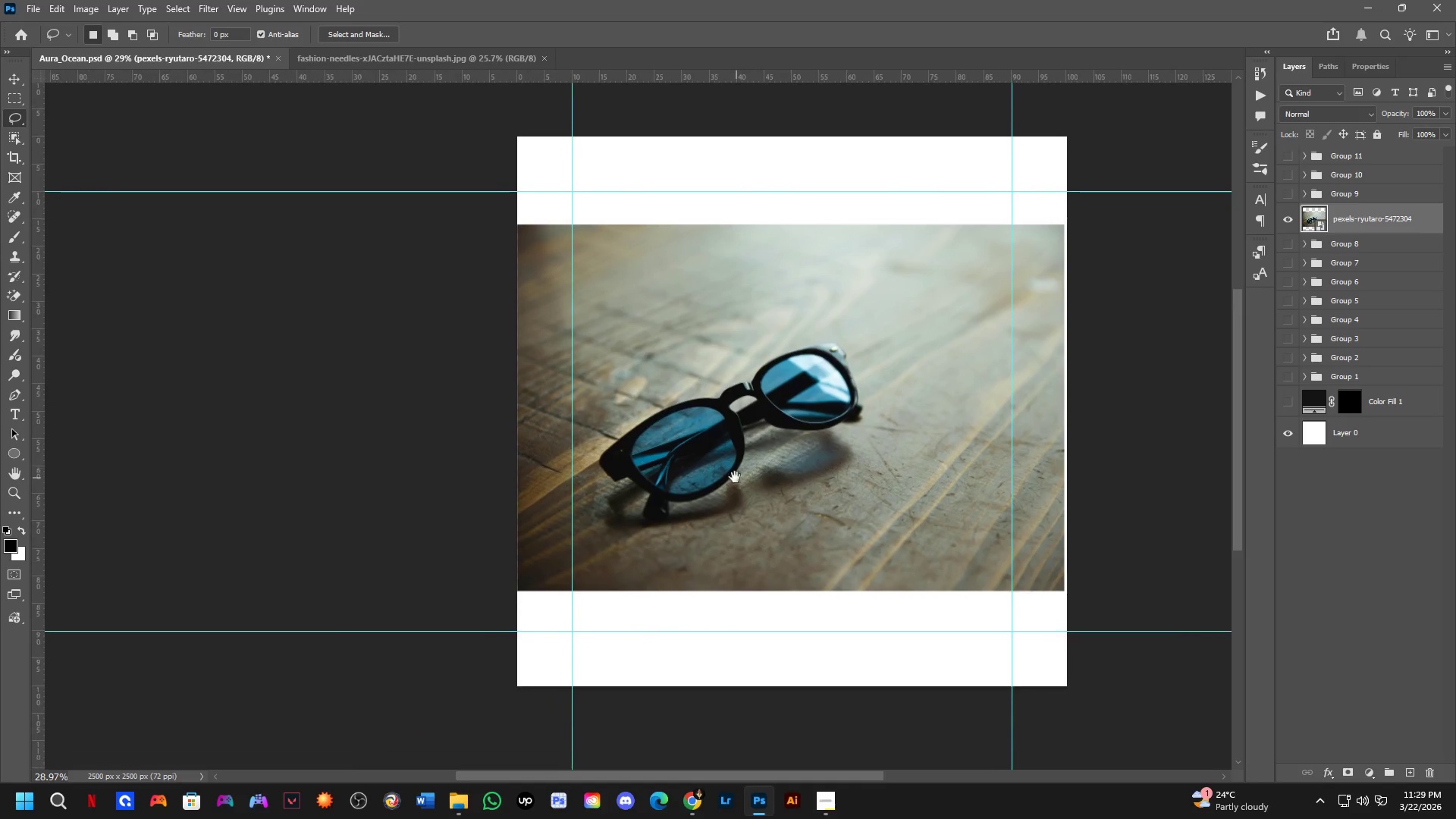 
scroll: coordinate [726, 472], scroll_direction: up, amount: 3.0
 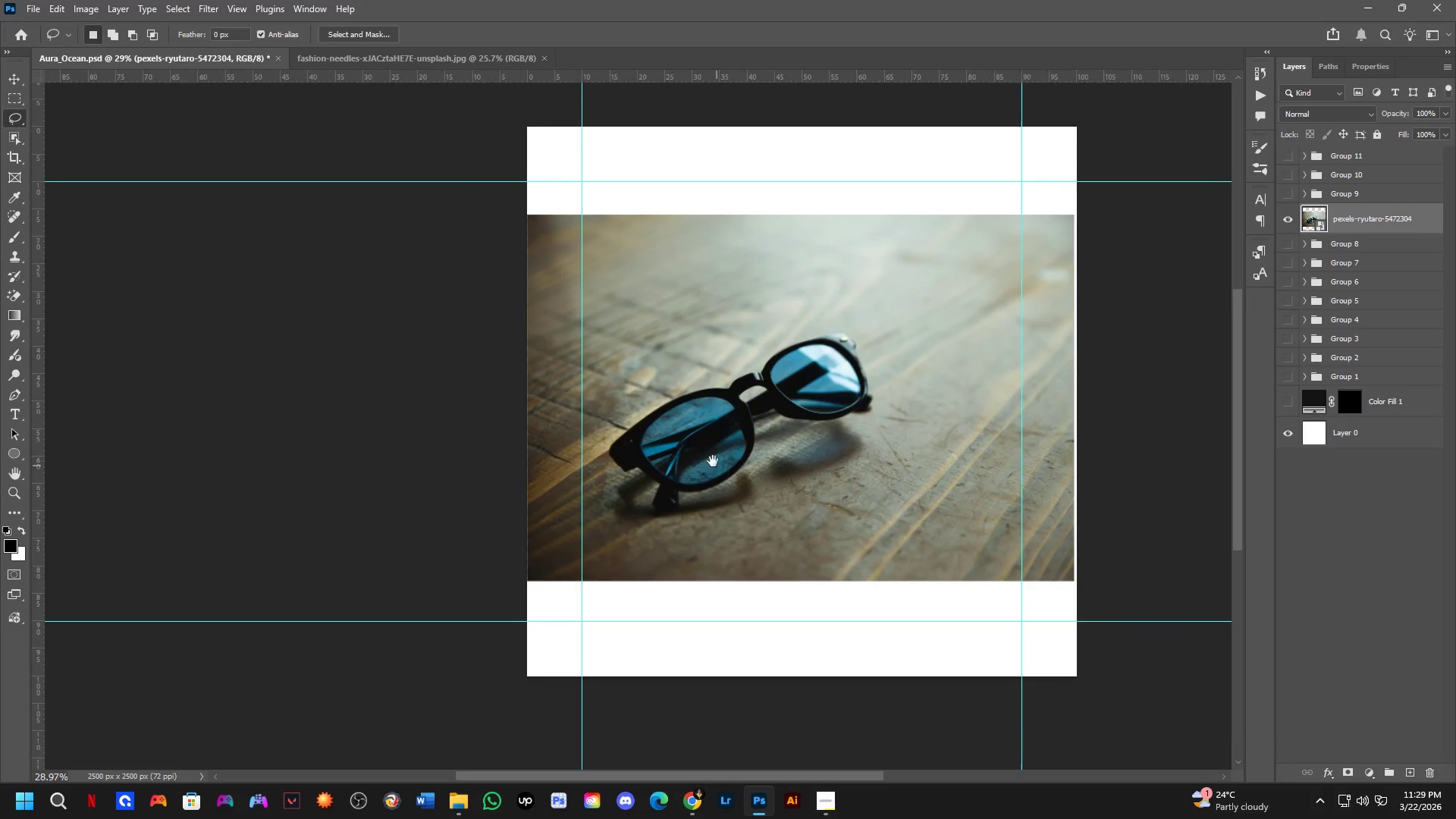 
key(M)
 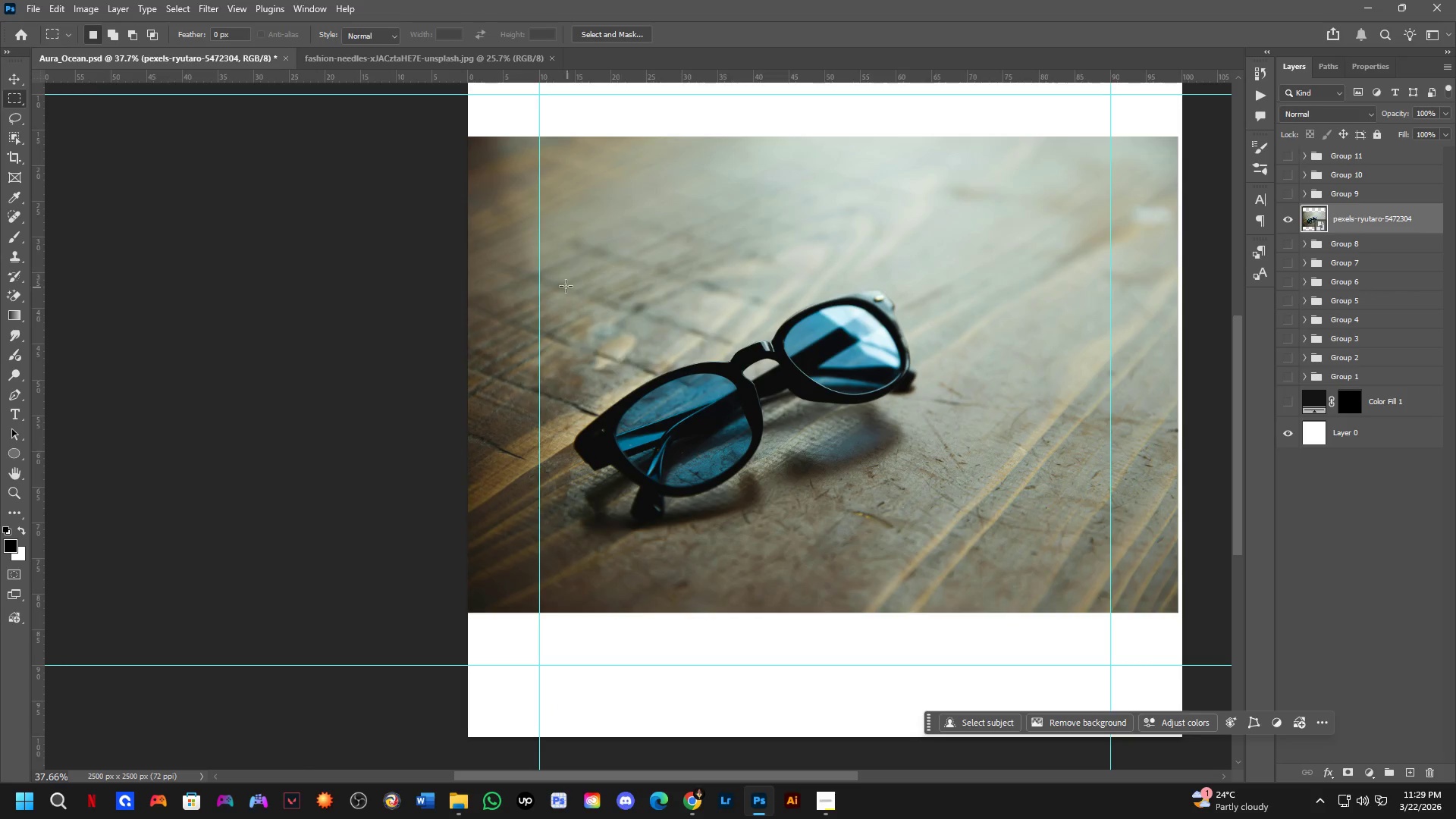 
left_click_drag(start_coordinate=[562, 281], to_coordinate=[959, 547])
 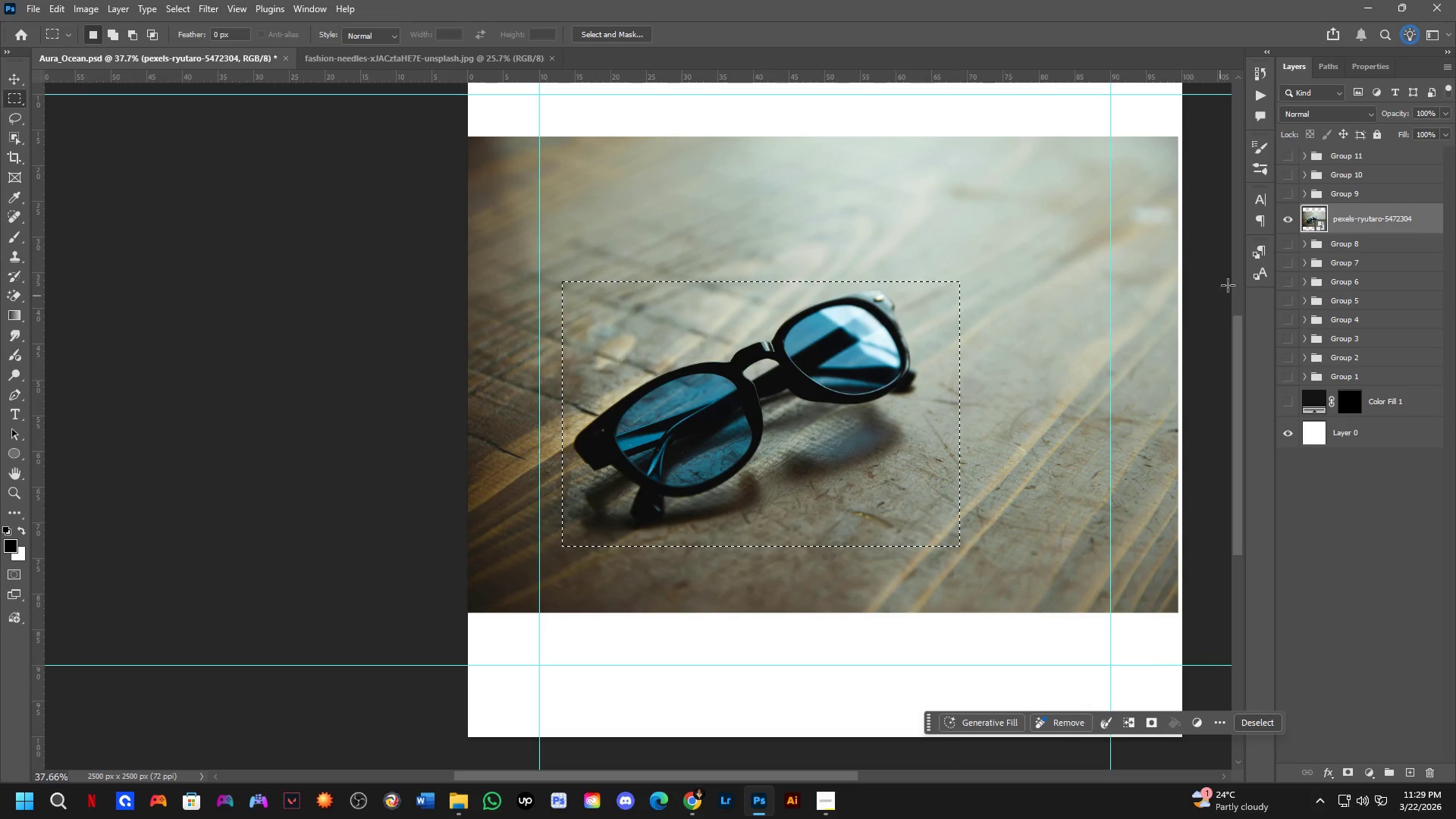 
key(Control+J)
 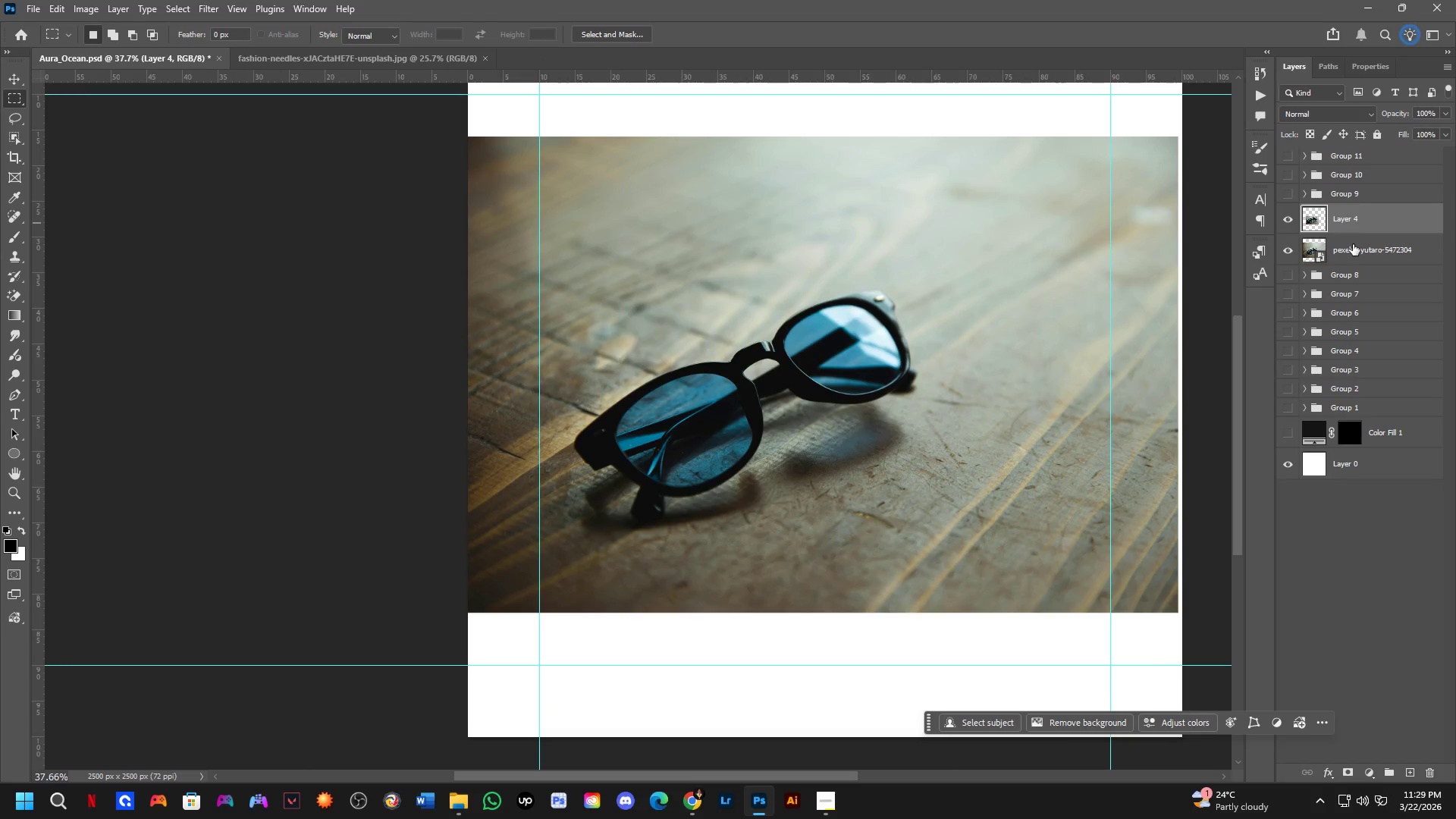 
left_click([1353, 244])
 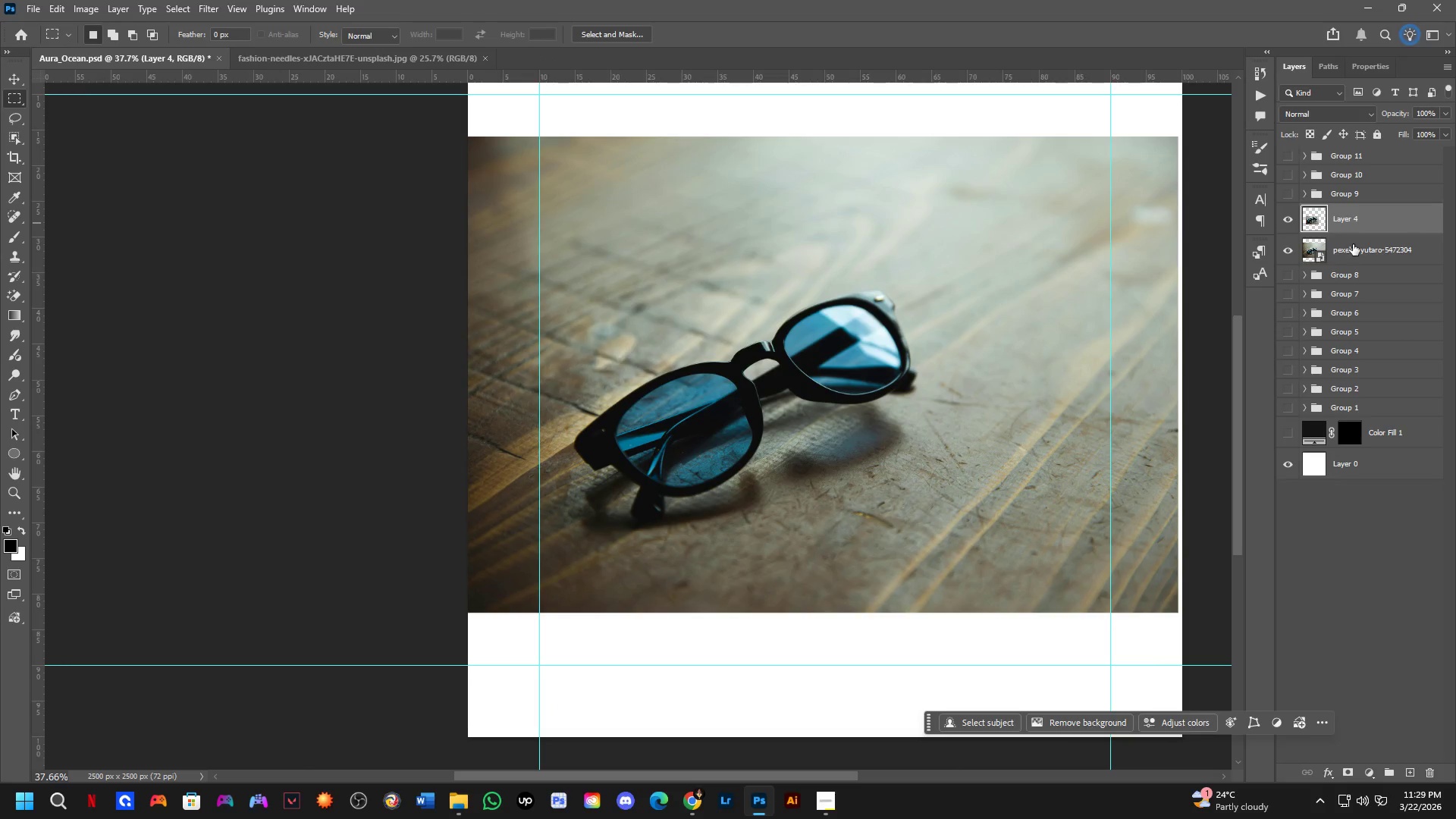 
key(Backspace)
 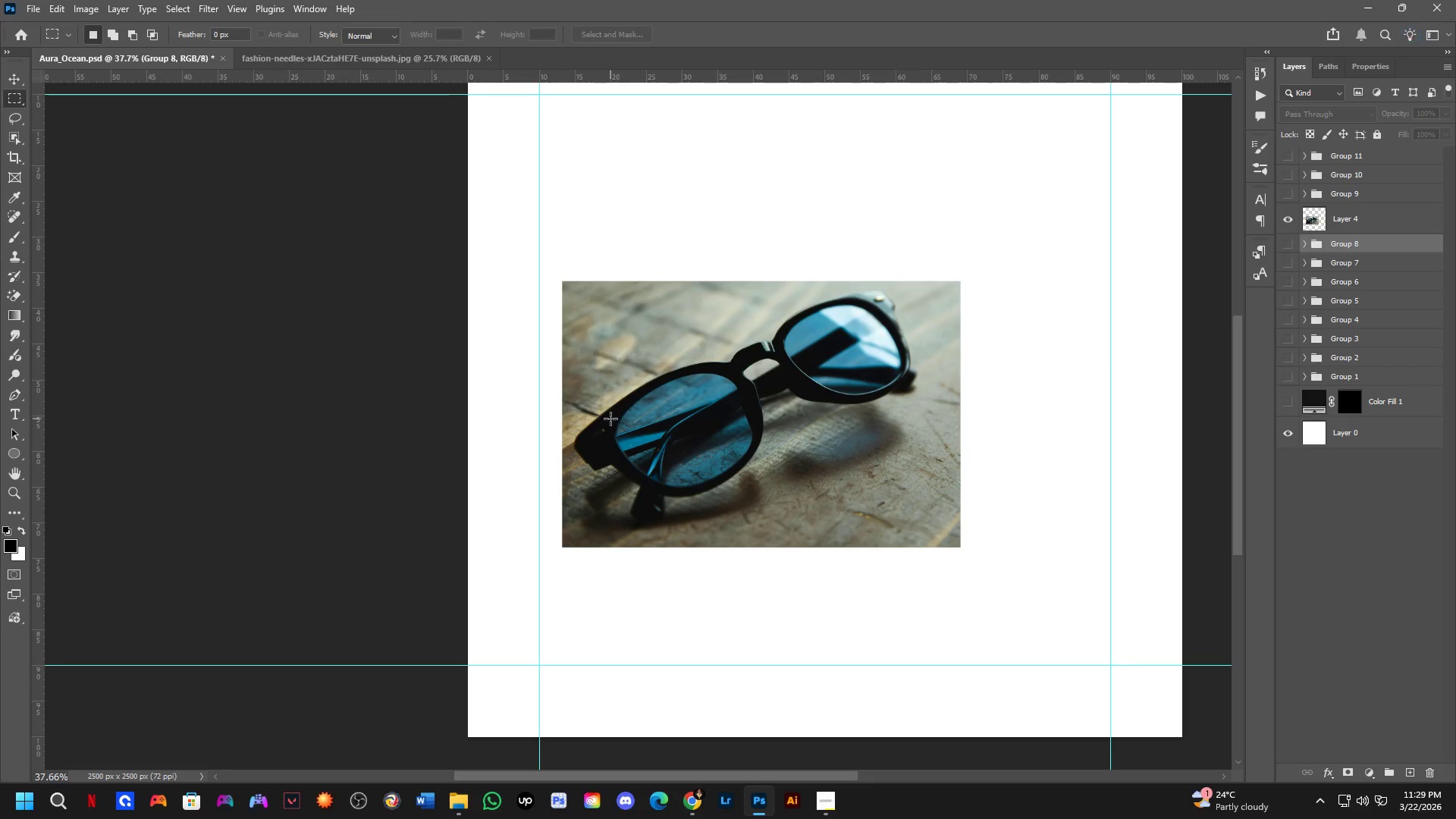 
scroll: coordinate [642, 416], scroll_direction: down, amount: 3.0
 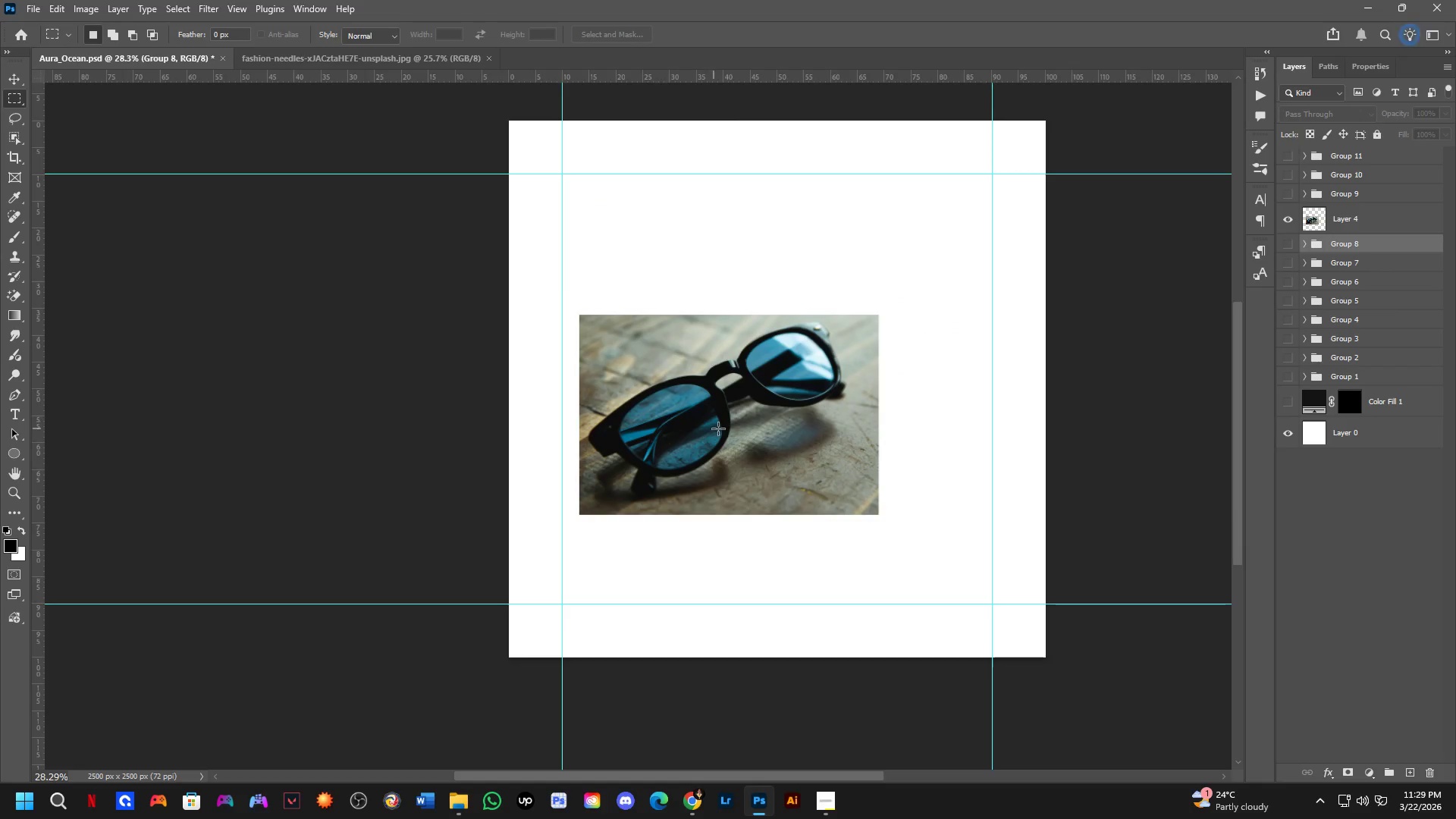 
key(Control+ControlLeft)
 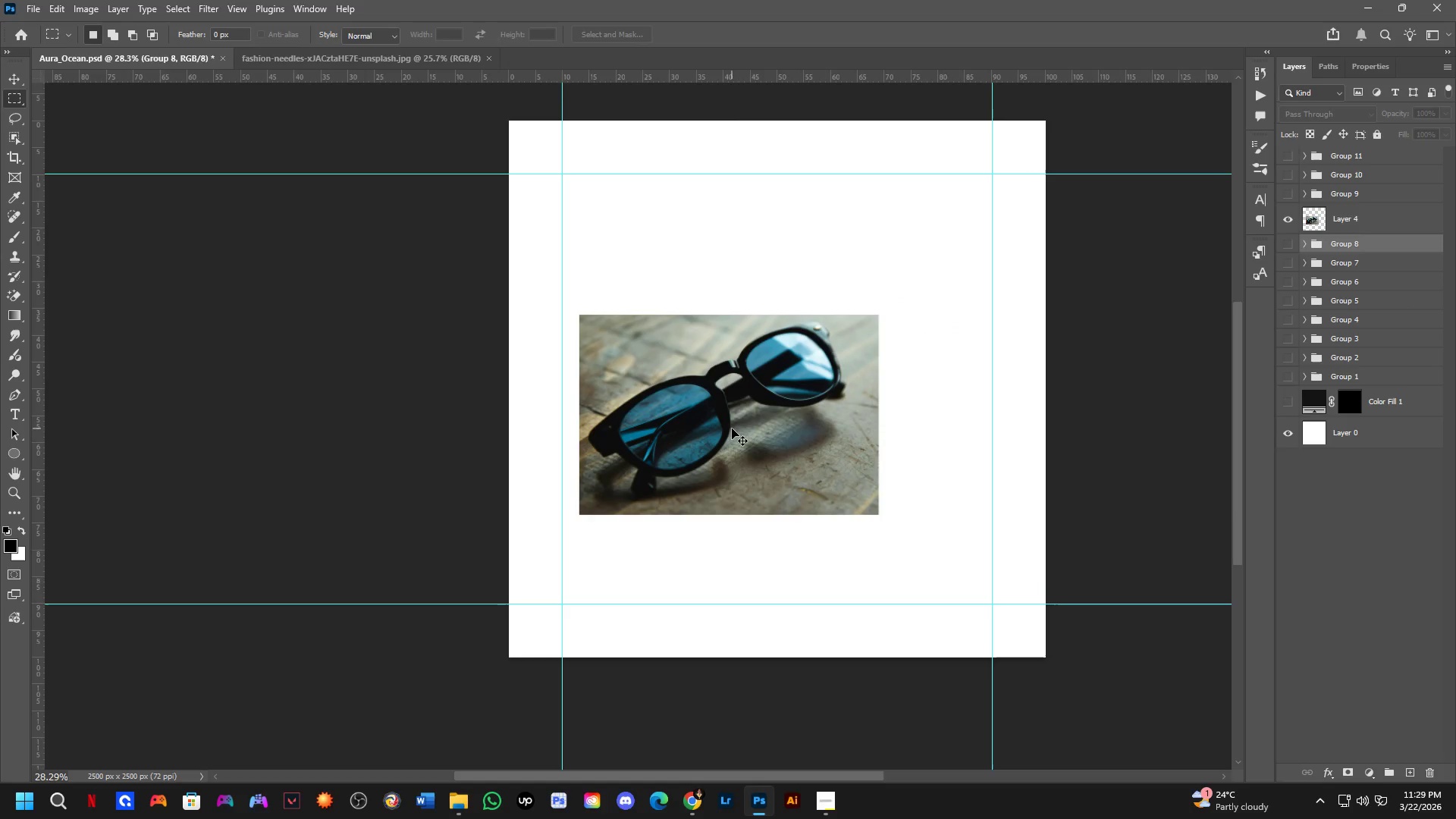 
left_click_drag(start_coordinate=[732, 428], to_coordinate=[708, 393])
 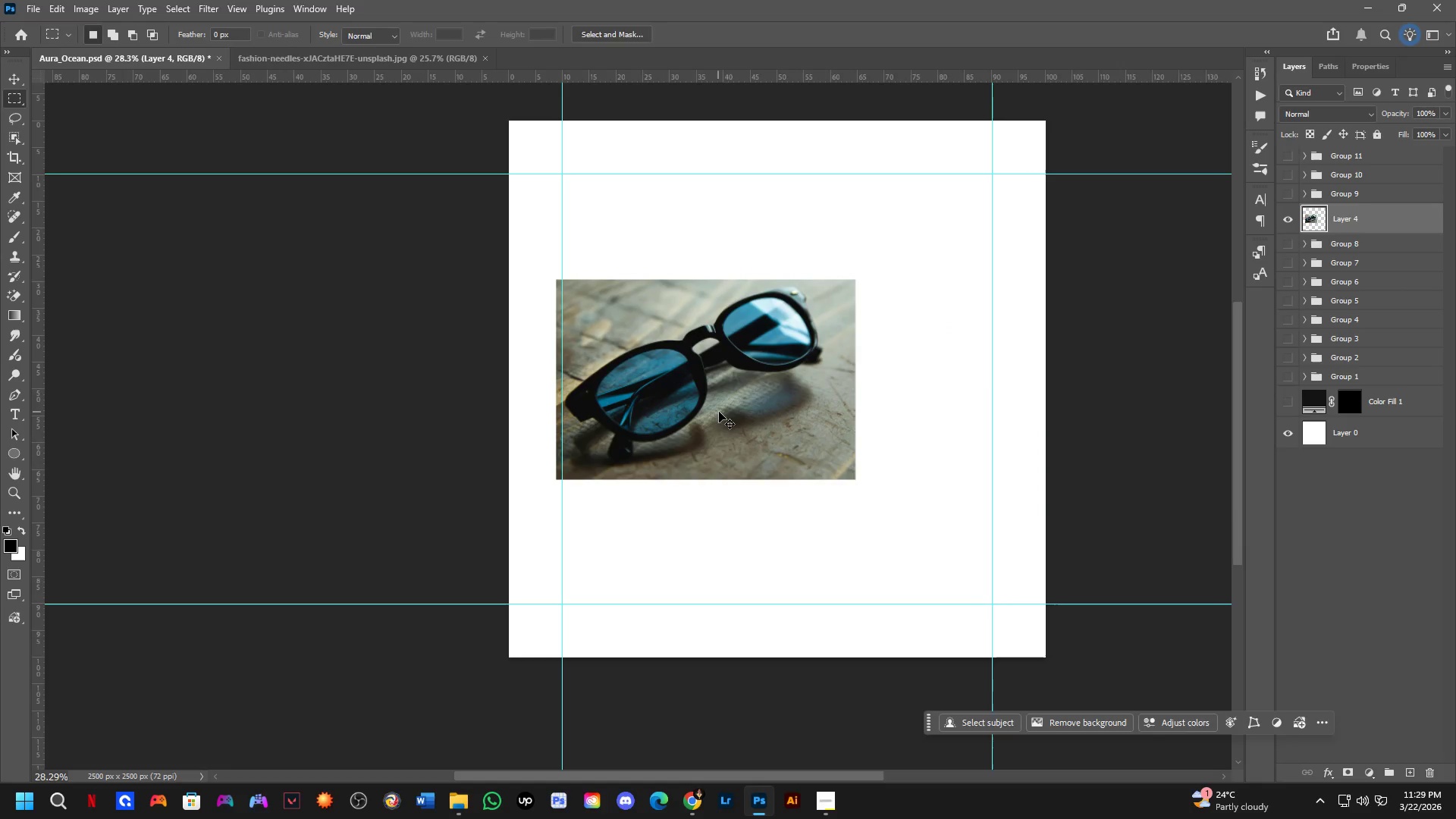 
hold_key(key=ControlLeft, duration=0.56)
 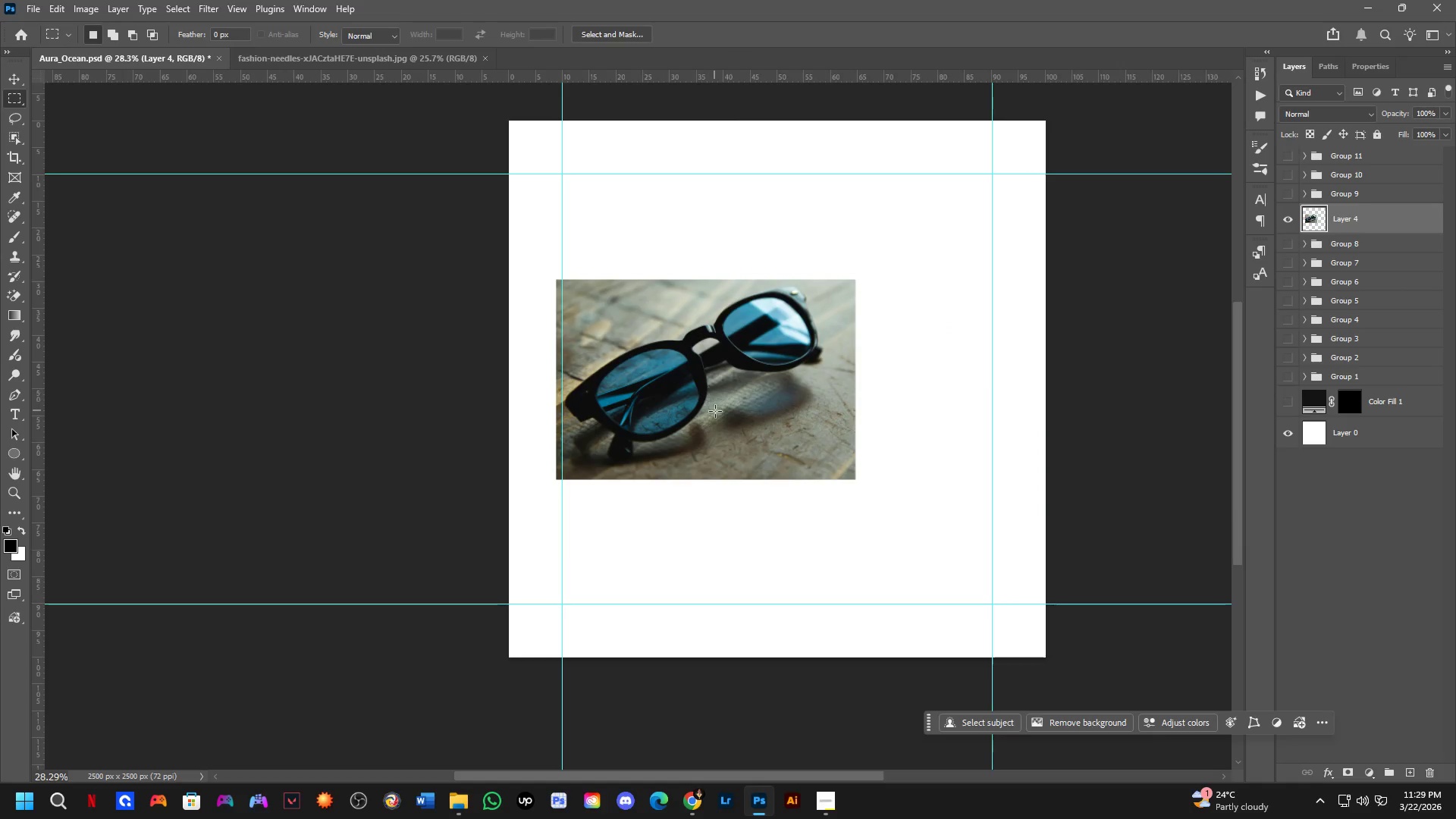 
key(Control+T)
 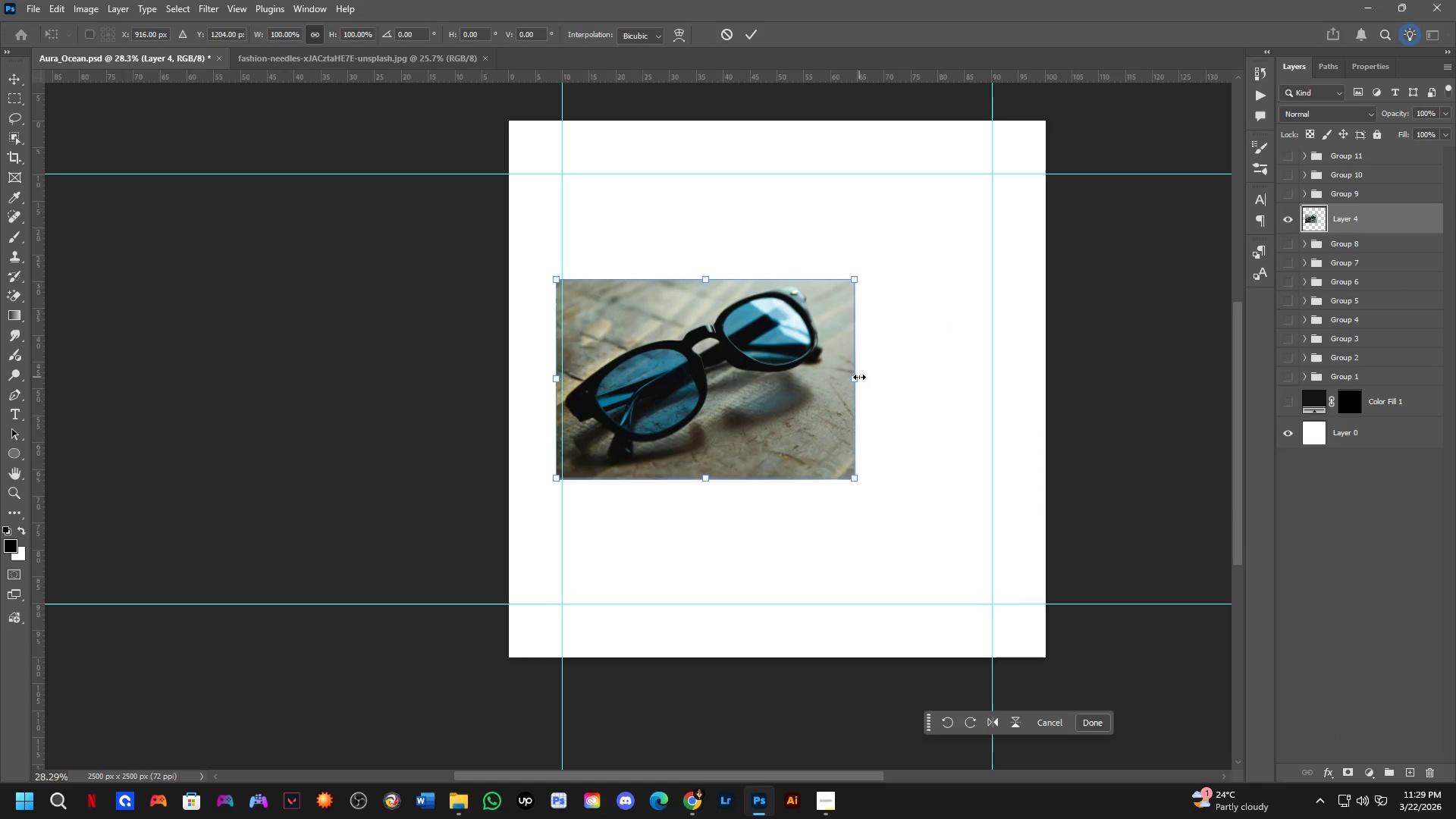 
left_click_drag(start_coordinate=[859, 377], to_coordinate=[1045, 397])
 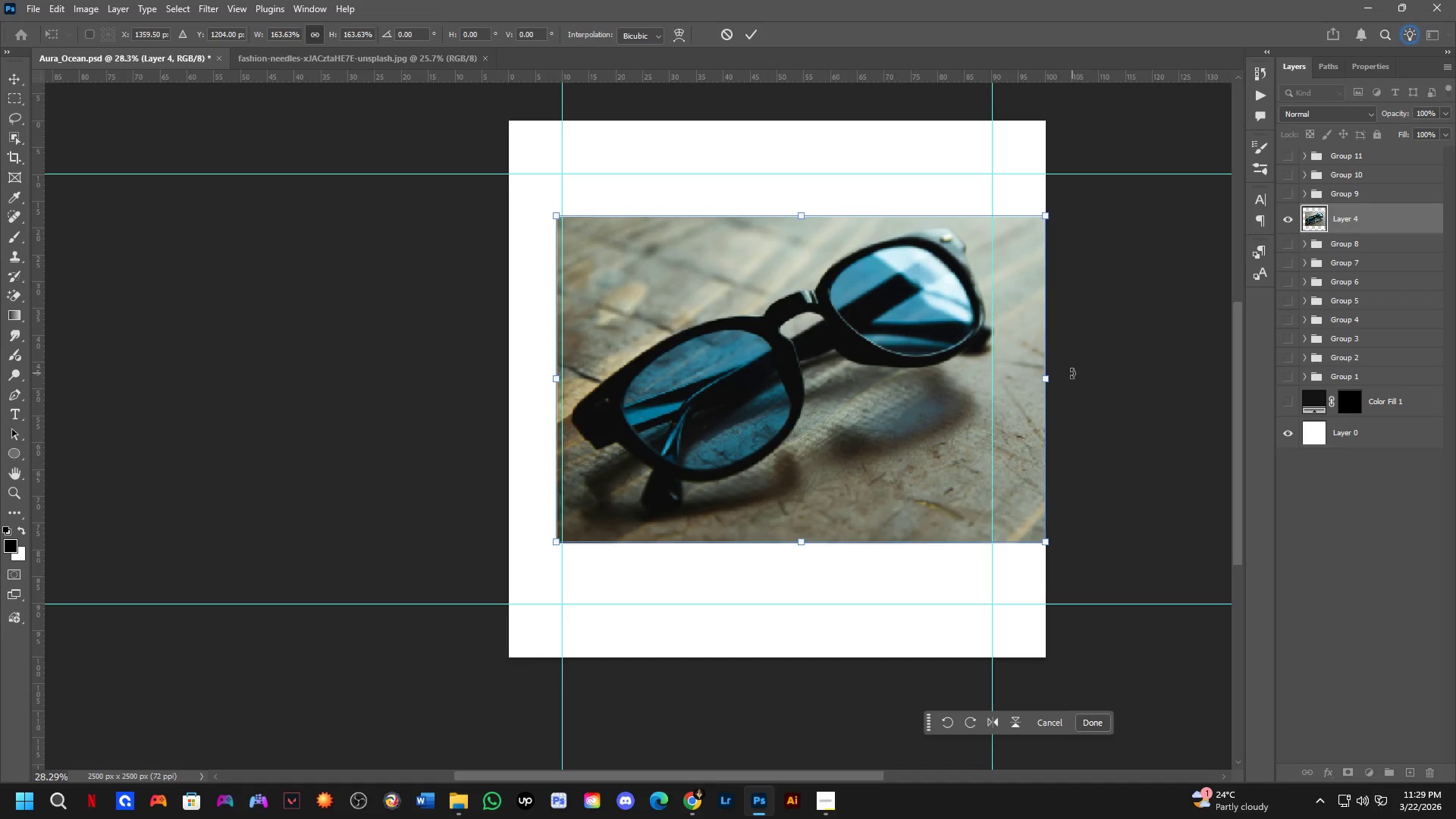 
left_click_drag(start_coordinate=[1050, 379], to_coordinate=[1043, 381])
 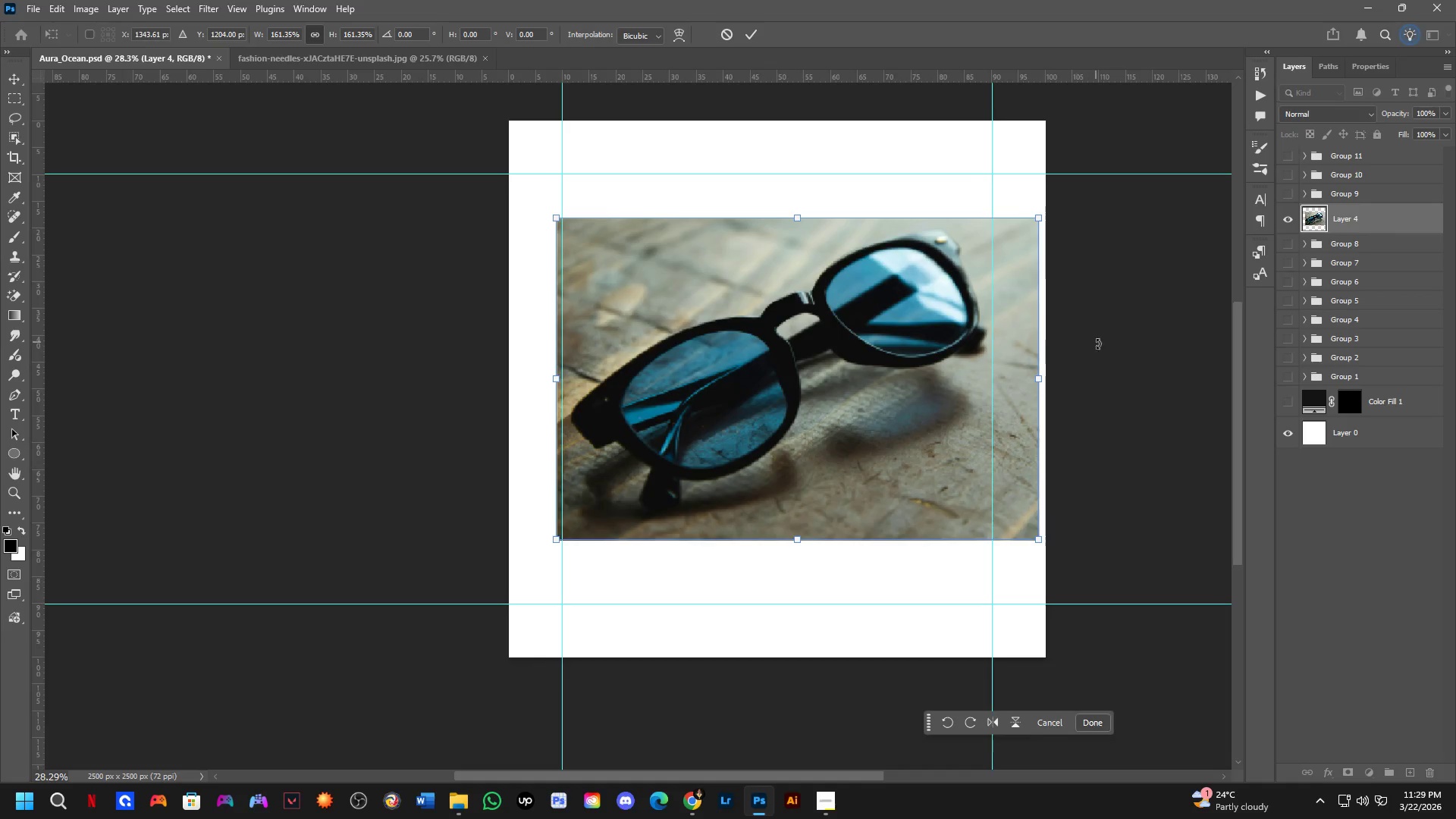 
left_click_drag(start_coordinate=[1102, 349], to_coordinate=[1134, 464])
 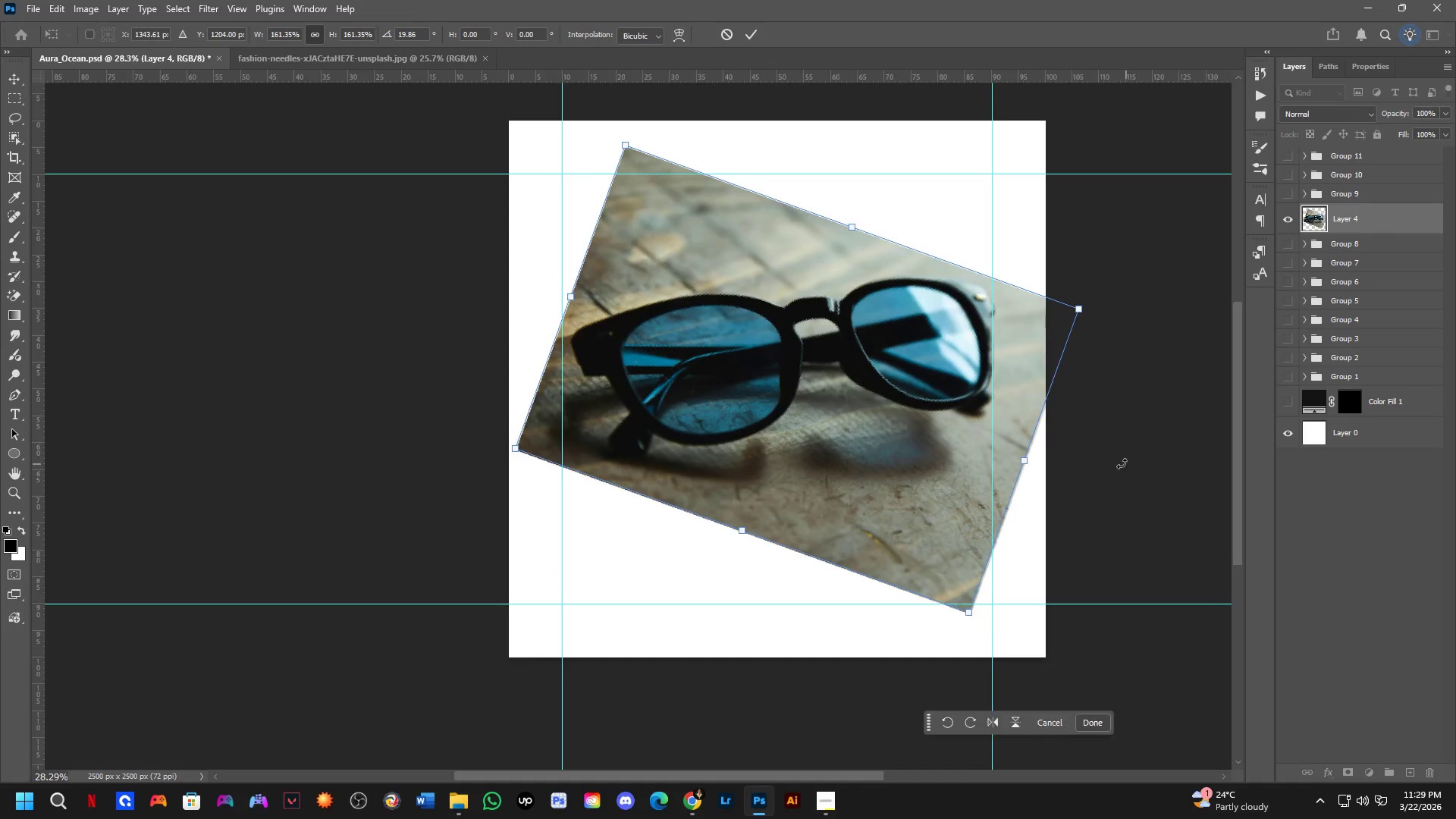 
key(Control+ControlLeft)
 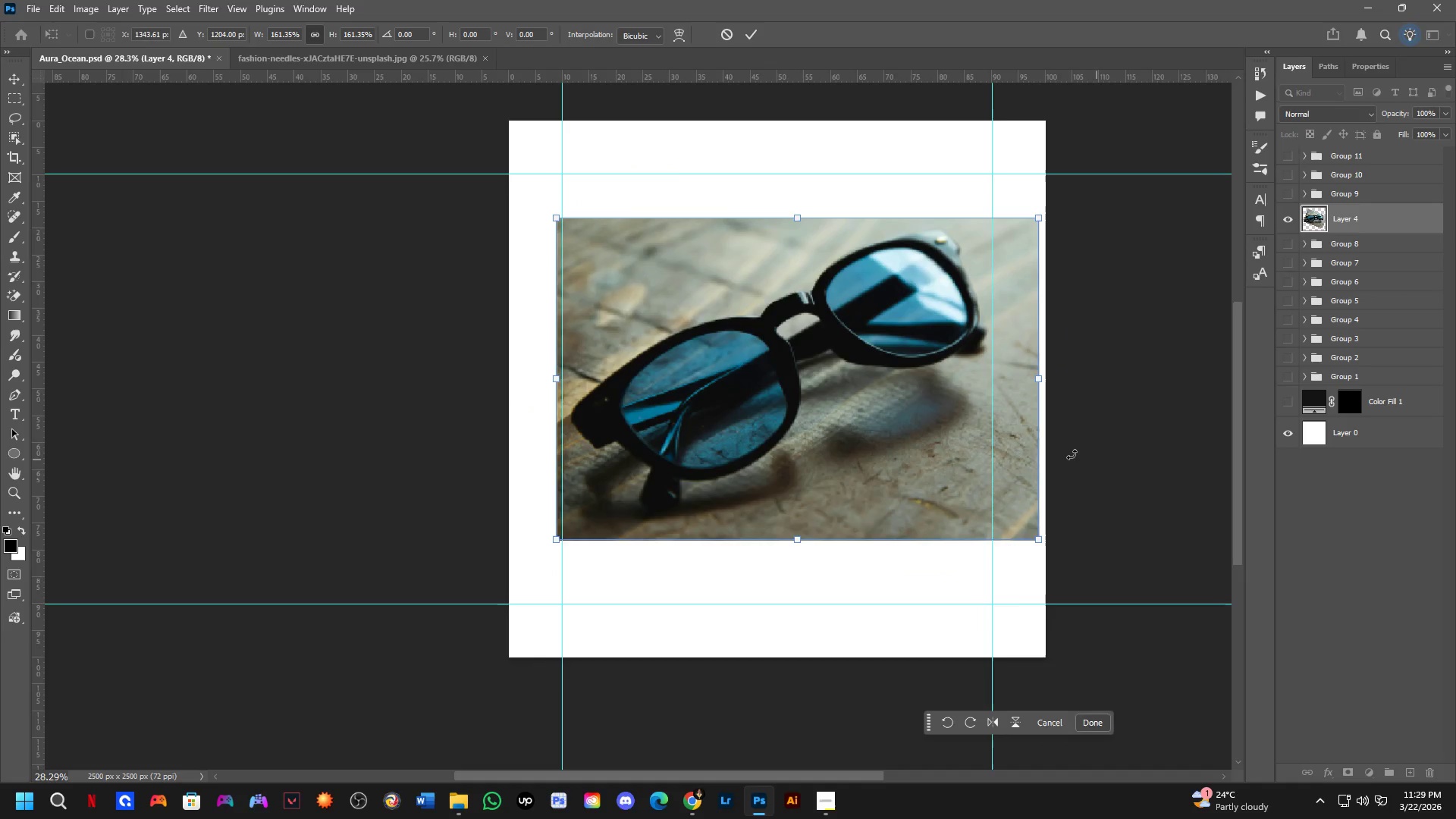 
key(Control+Z)
 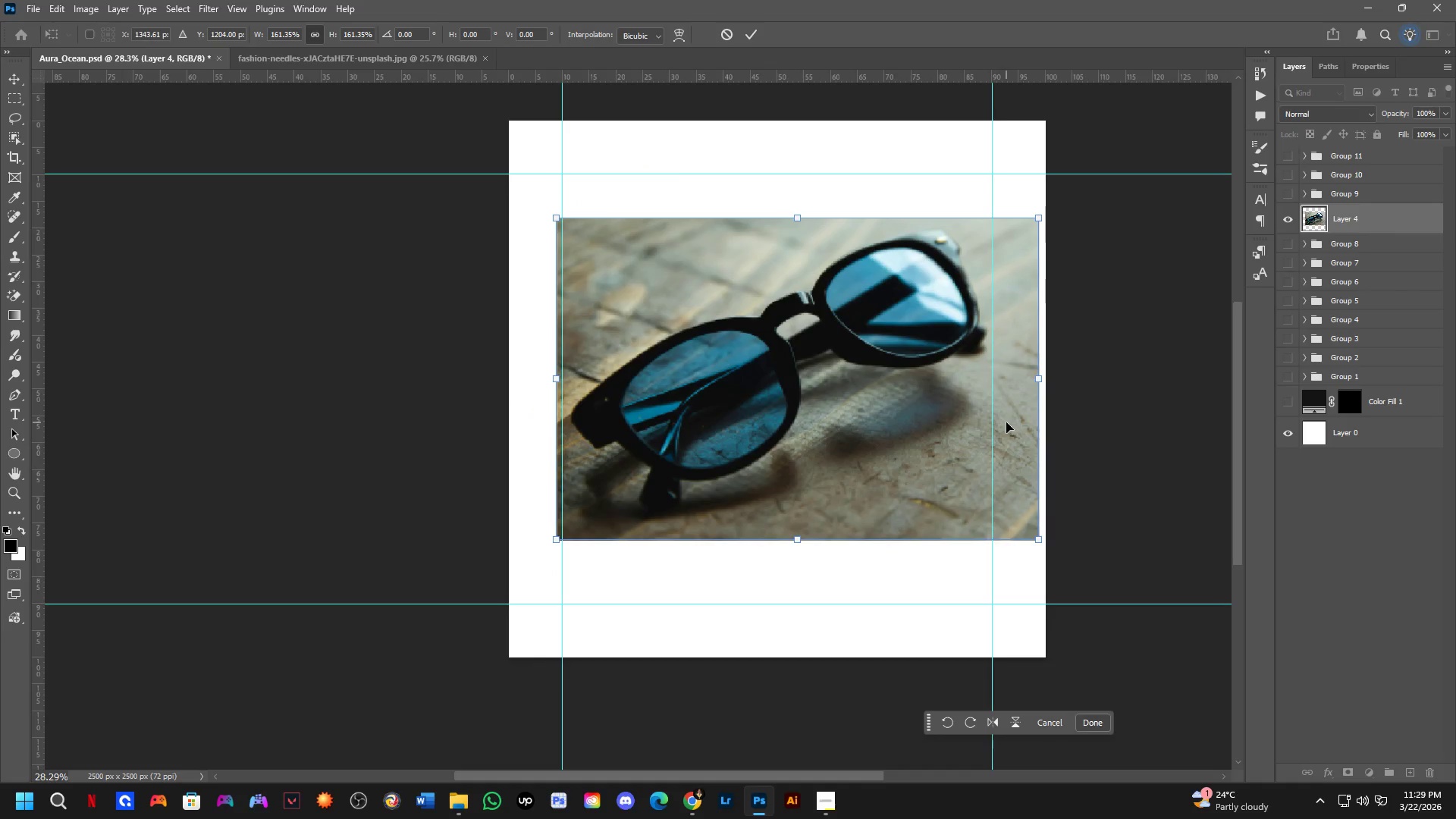 
key(NumpadEnter)
 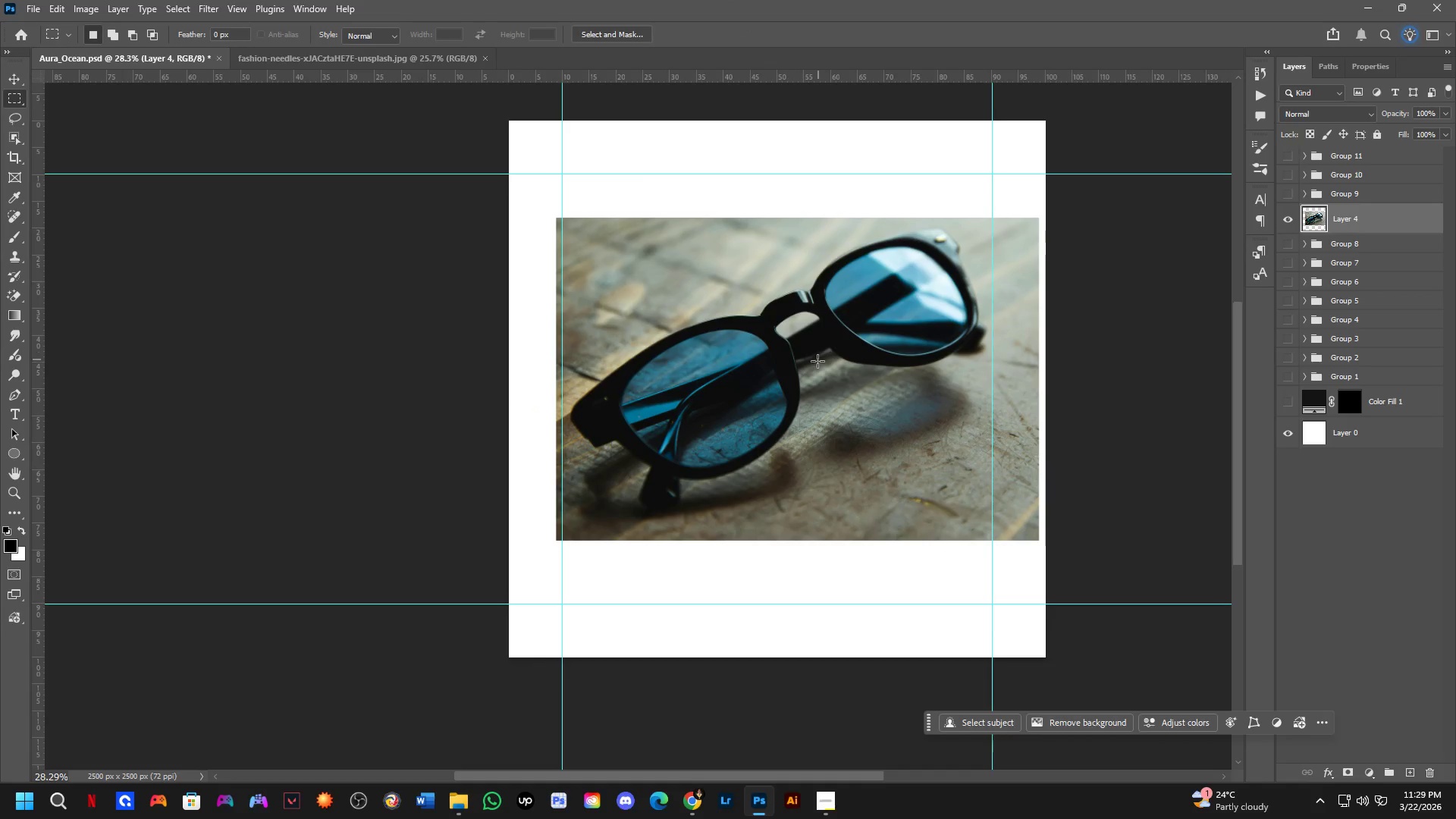 
key(Control+T)
 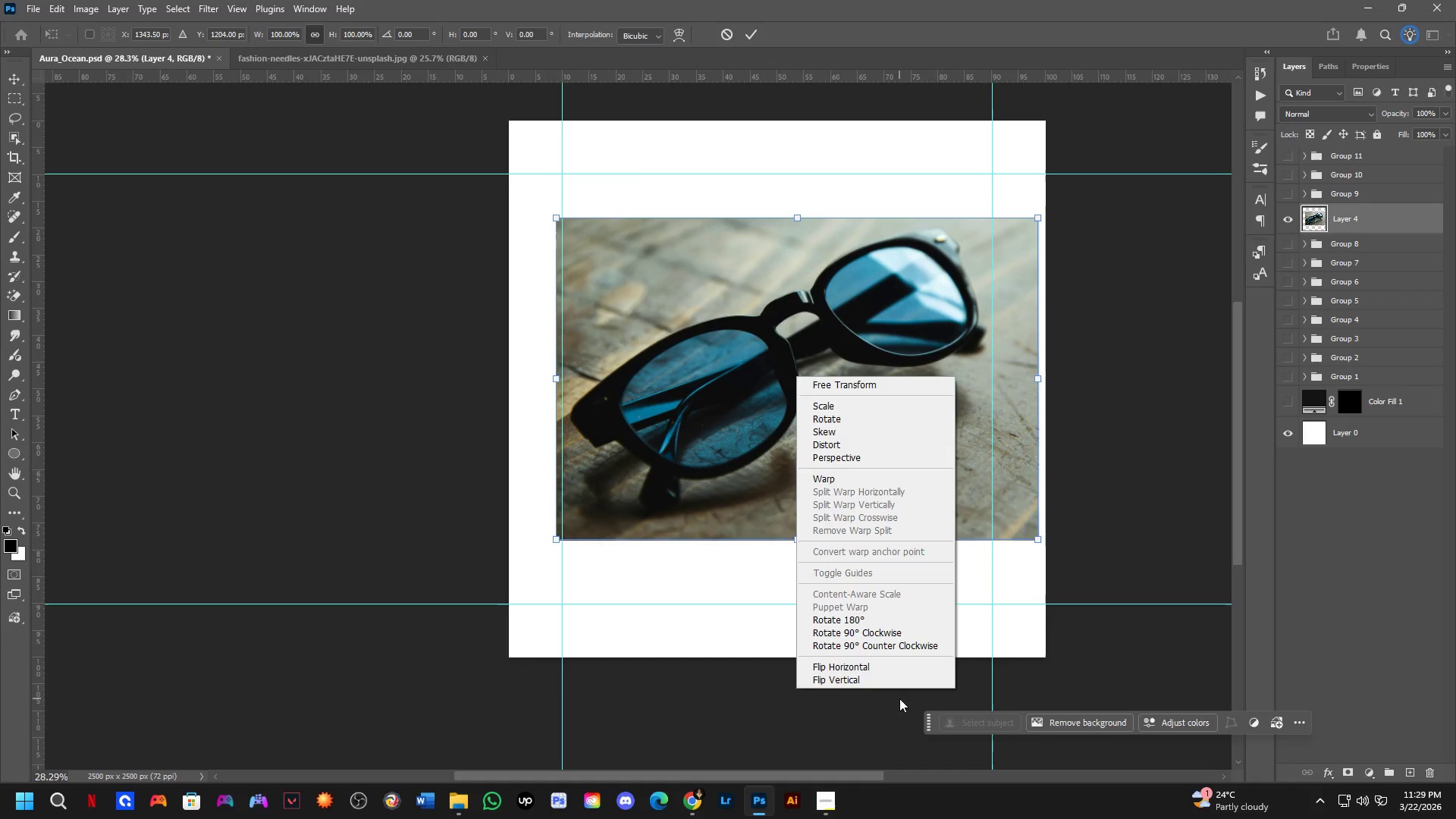 
left_click([886, 671])
 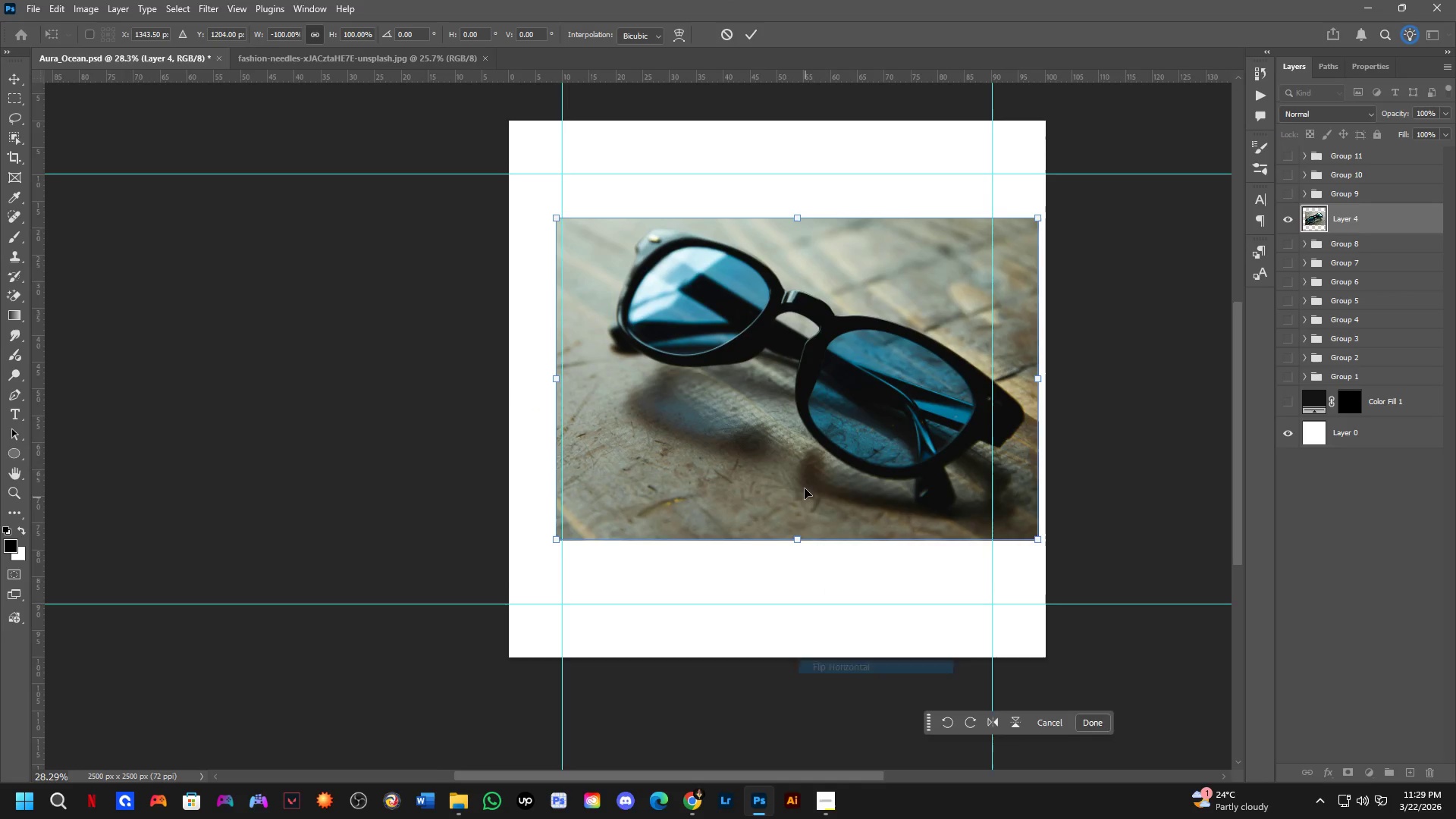 
hold_key(key=Space, duration=0.44)
 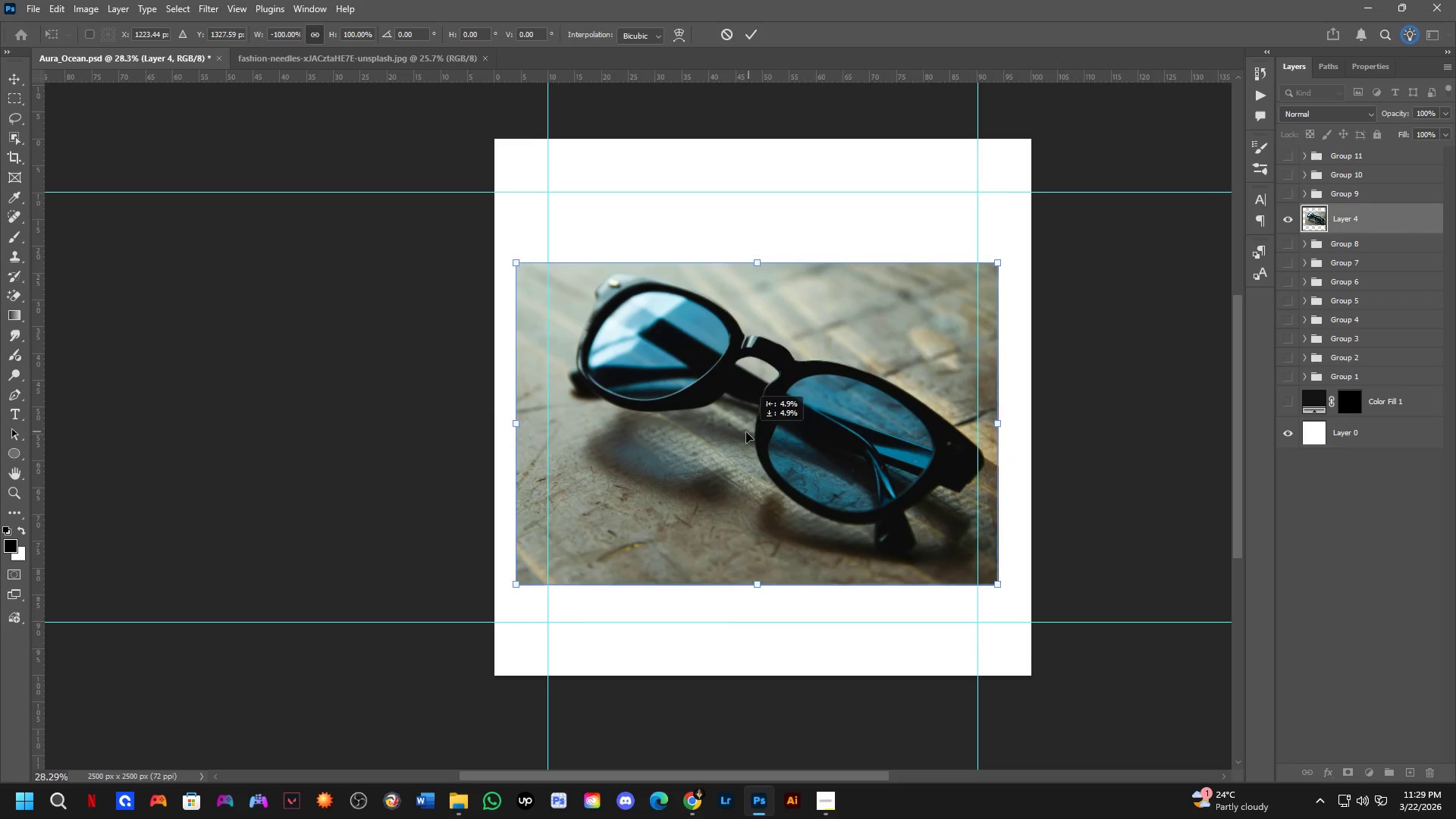 
left_click_drag(start_coordinate=[804, 475], to_coordinate=[789, 494])
 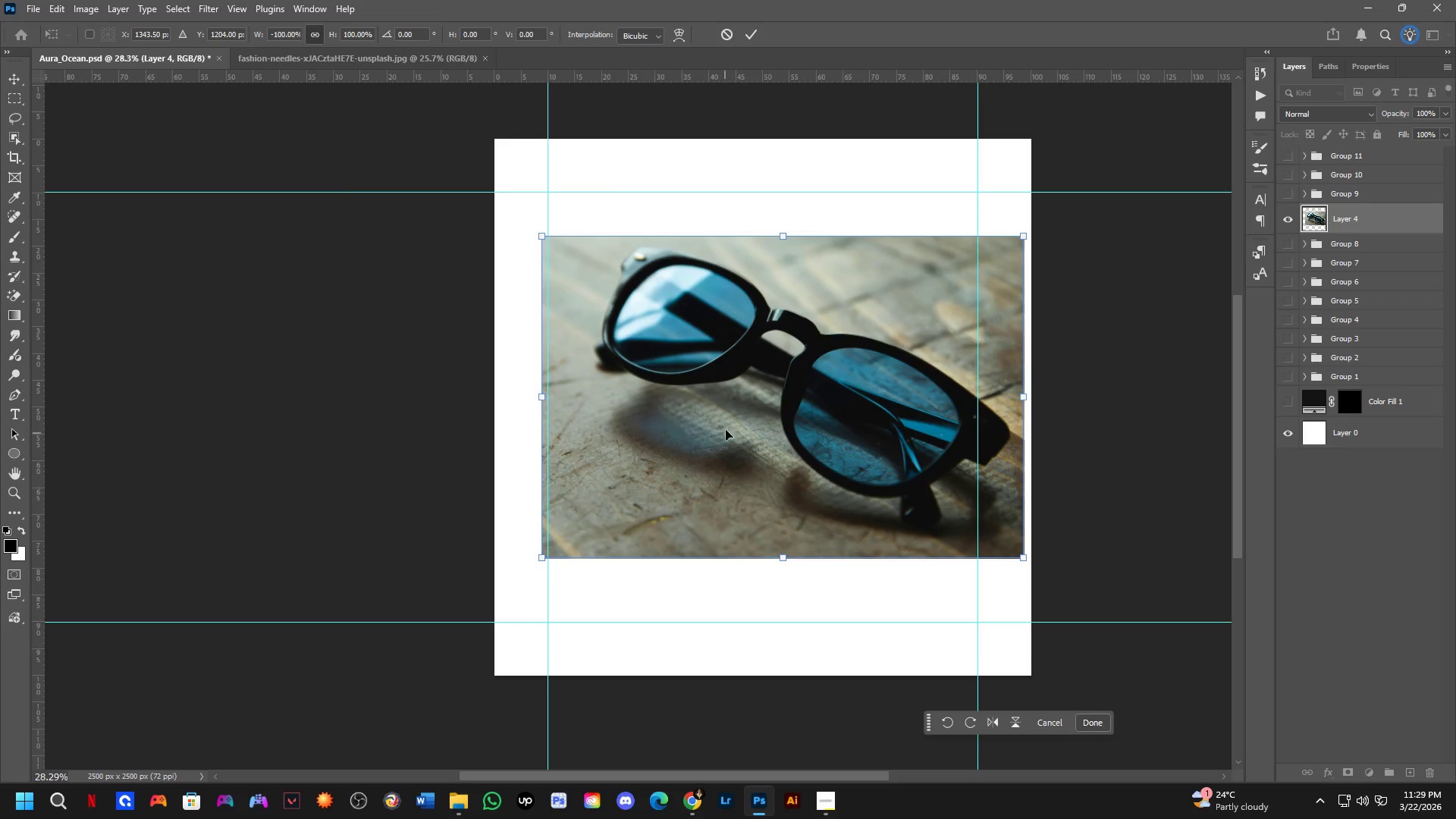 
key(Control+ControlLeft)
 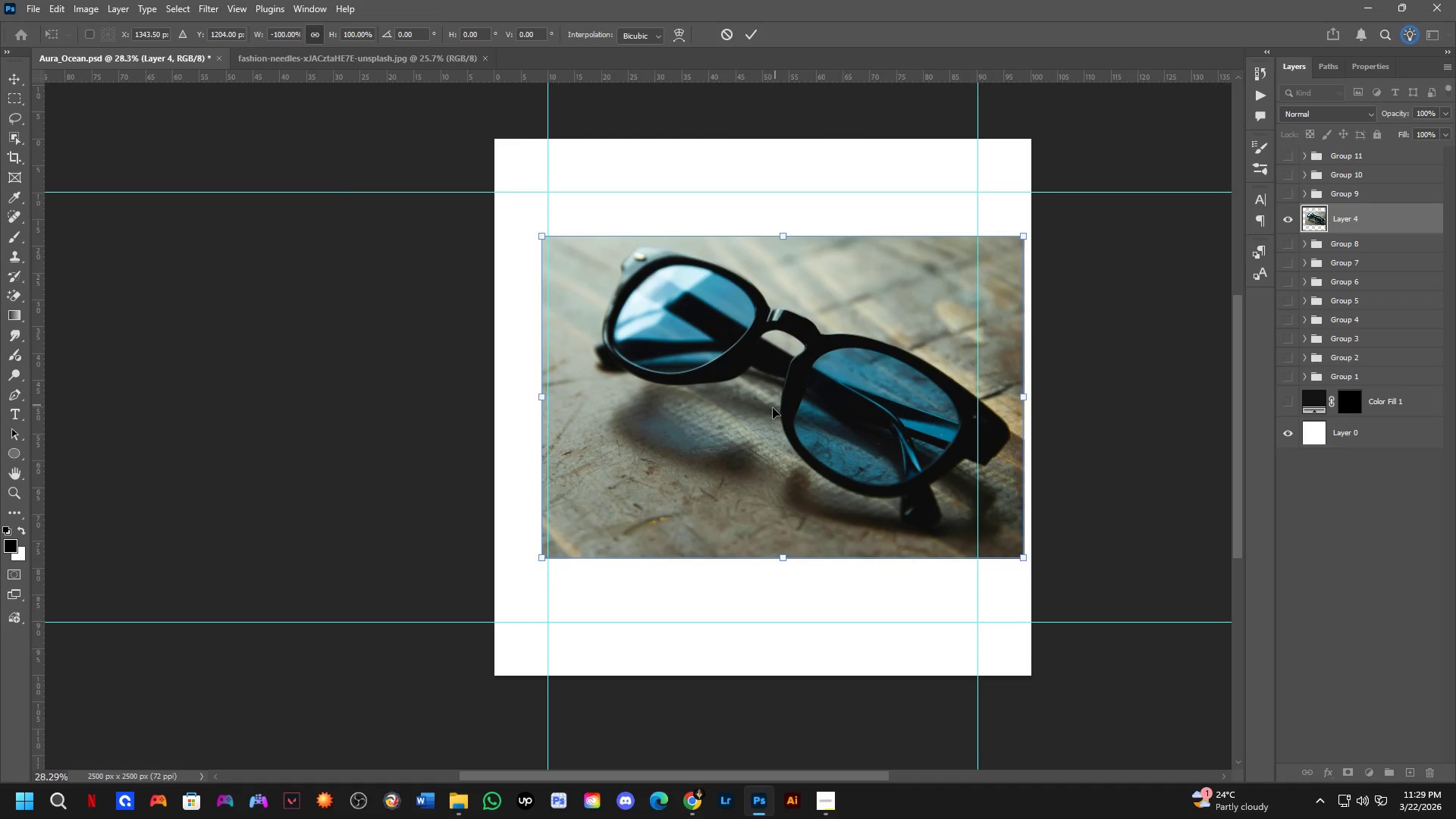 
left_click_drag(start_coordinate=[775, 405], to_coordinate=[730, 444])
 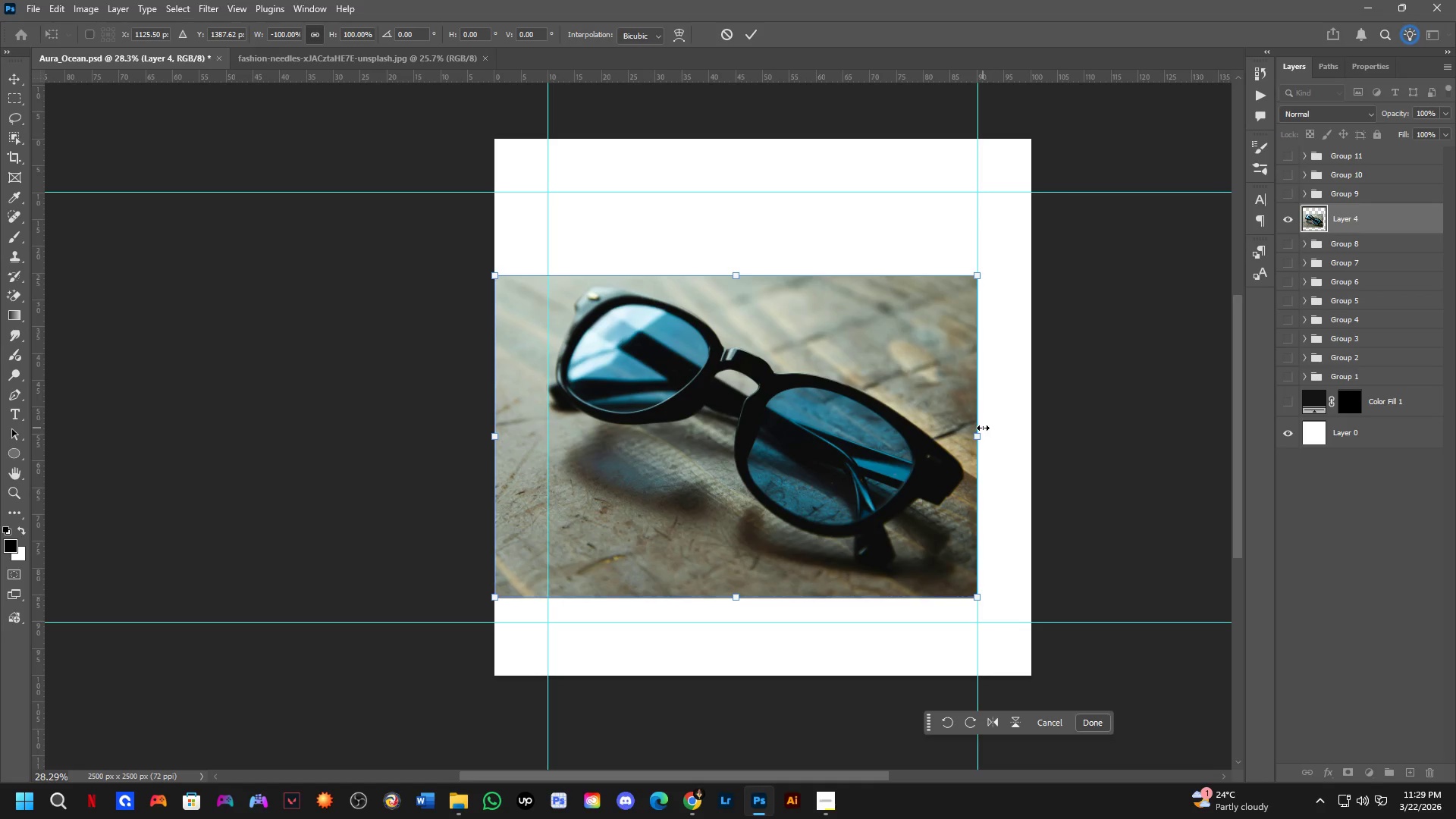 
left_click_drag(start_coordinate=[982, 431], to_coordinate=[993, 446])
 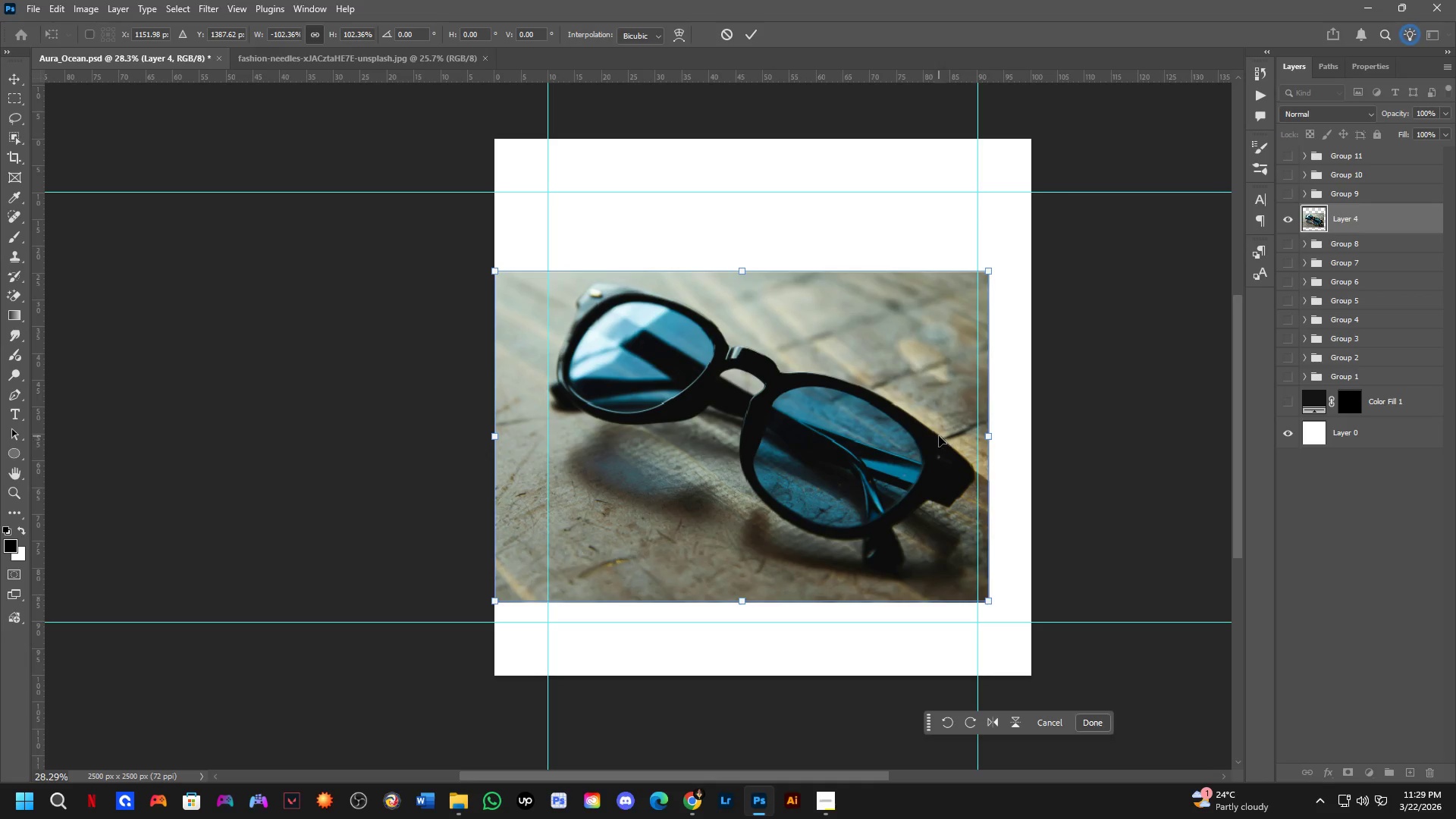 
key(NumpadEnter)
 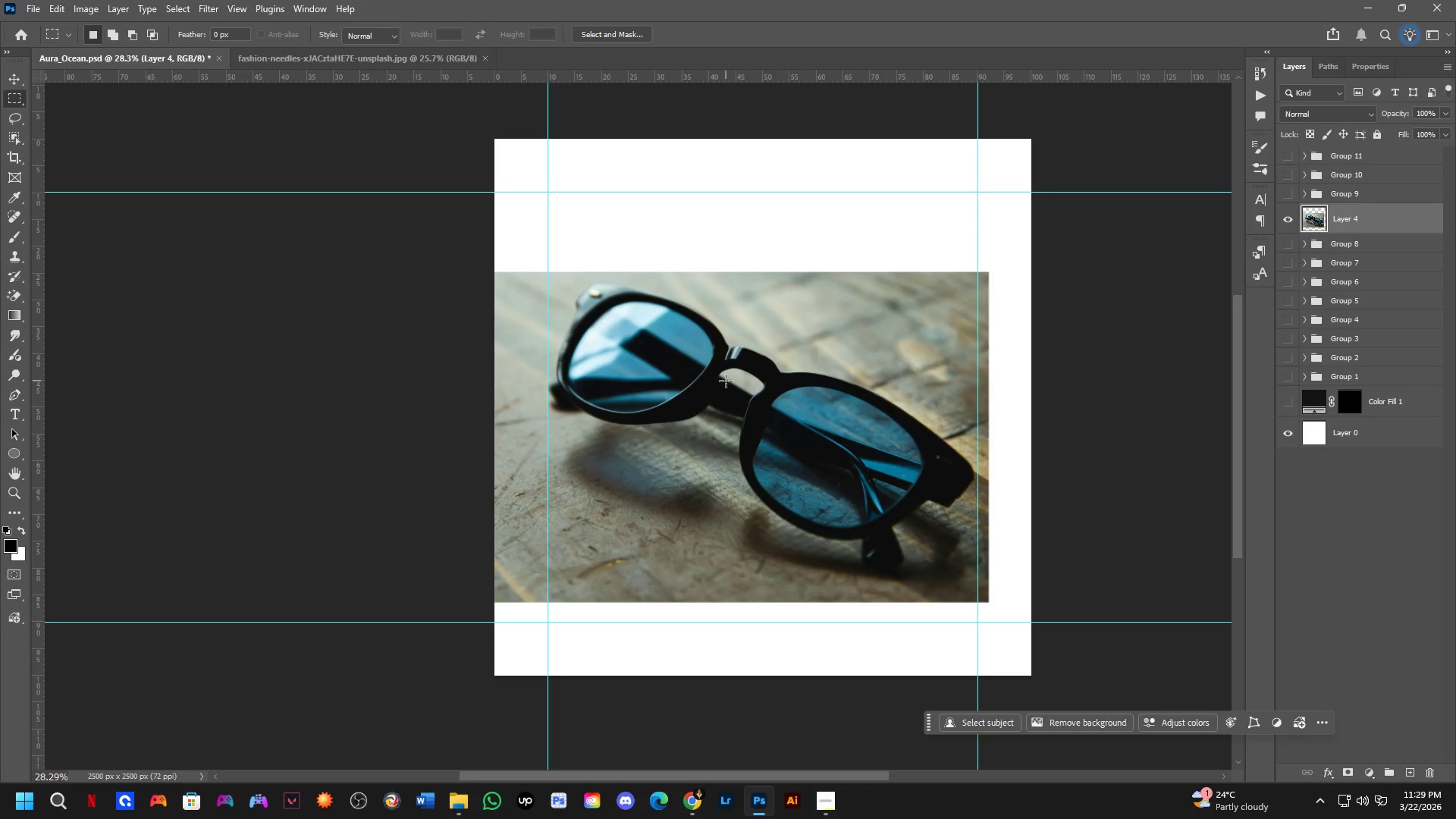 
scroll: coordinate [725, 381], scroll_direction: up, amount: 6.0
 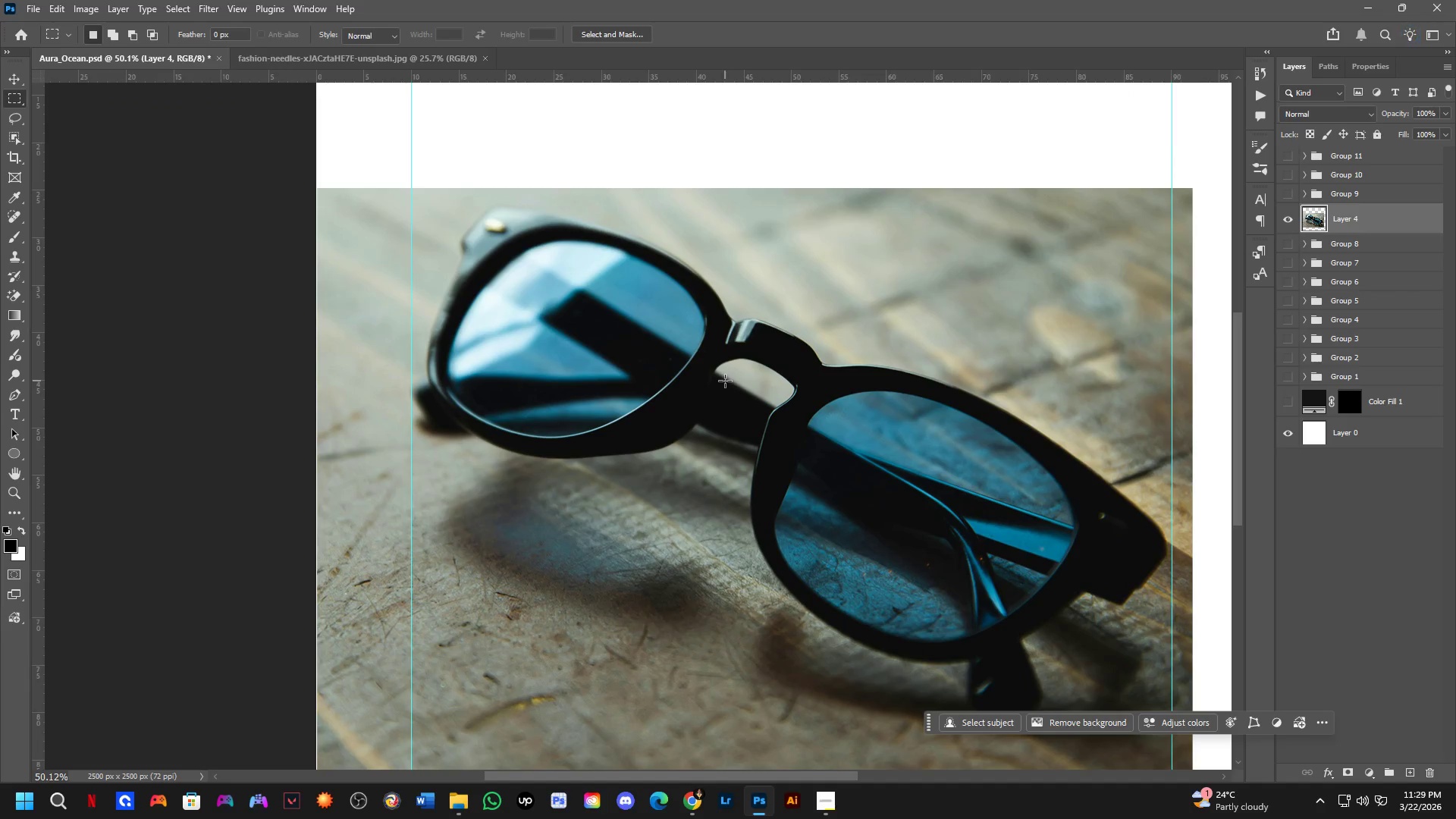 
key(P)
 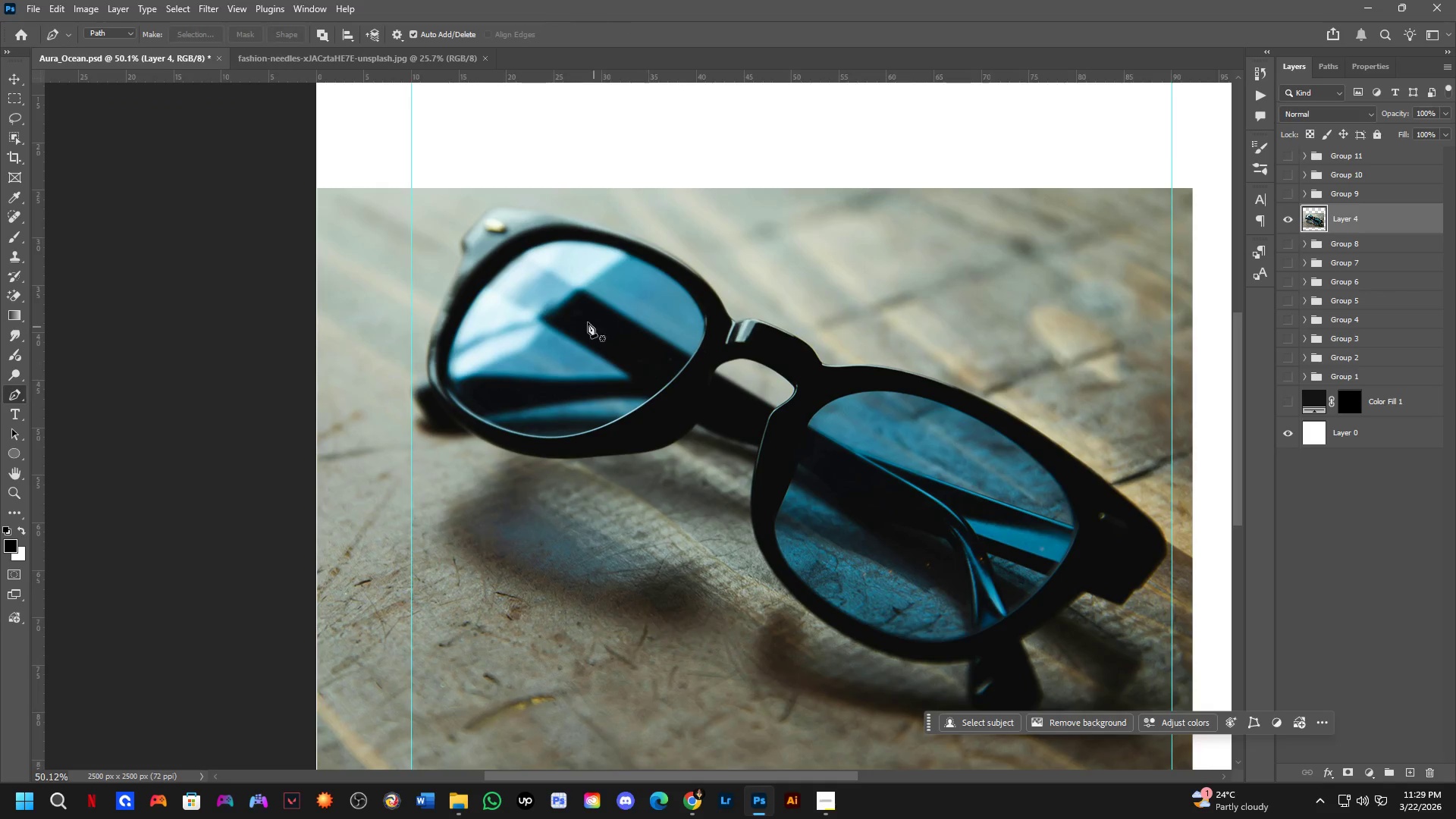 
scroll: coordinate [463, 242], scroll_direction: up, amount: 7.0
 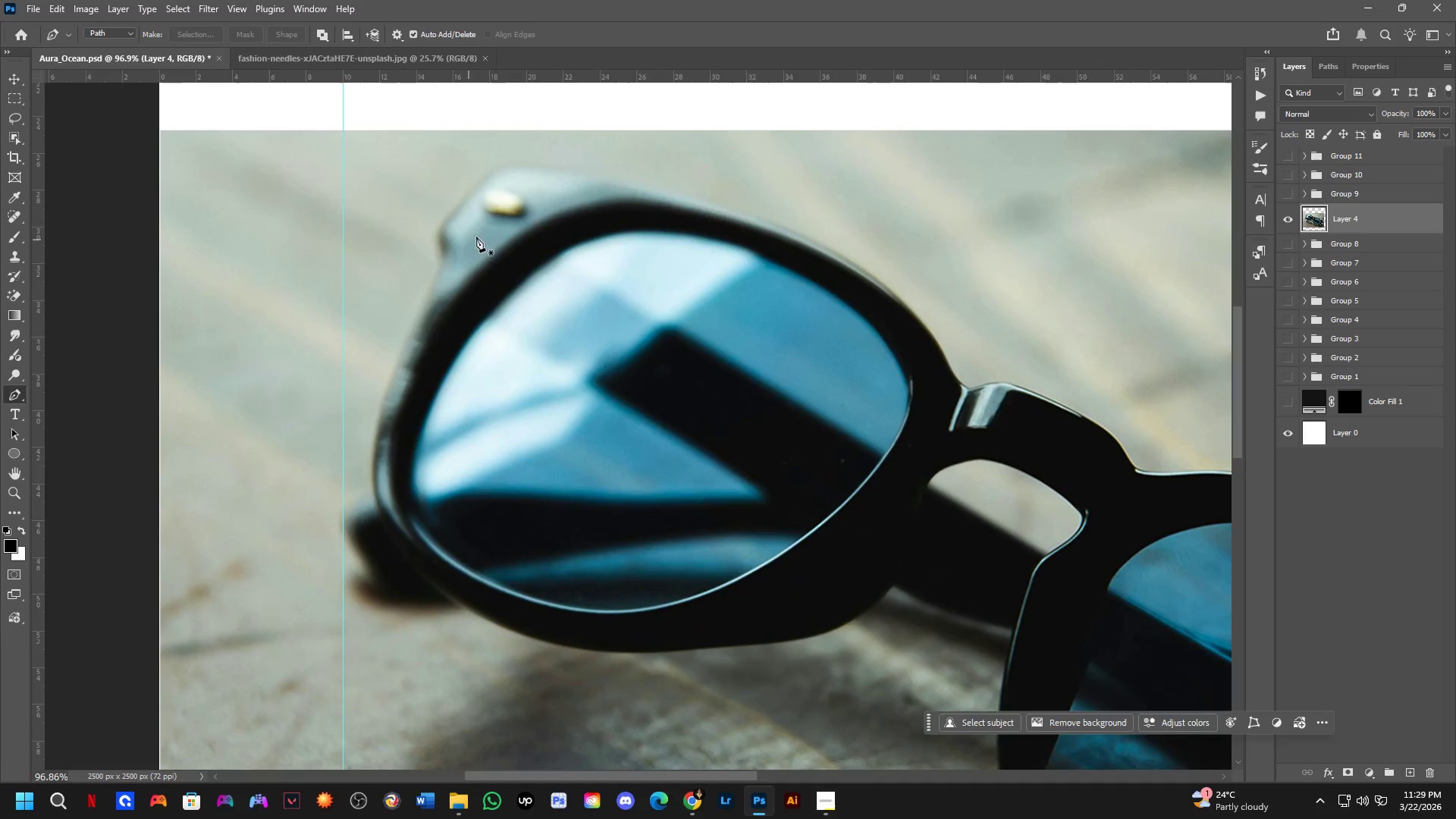 
hold_key(key=Space, duration=0.98)
 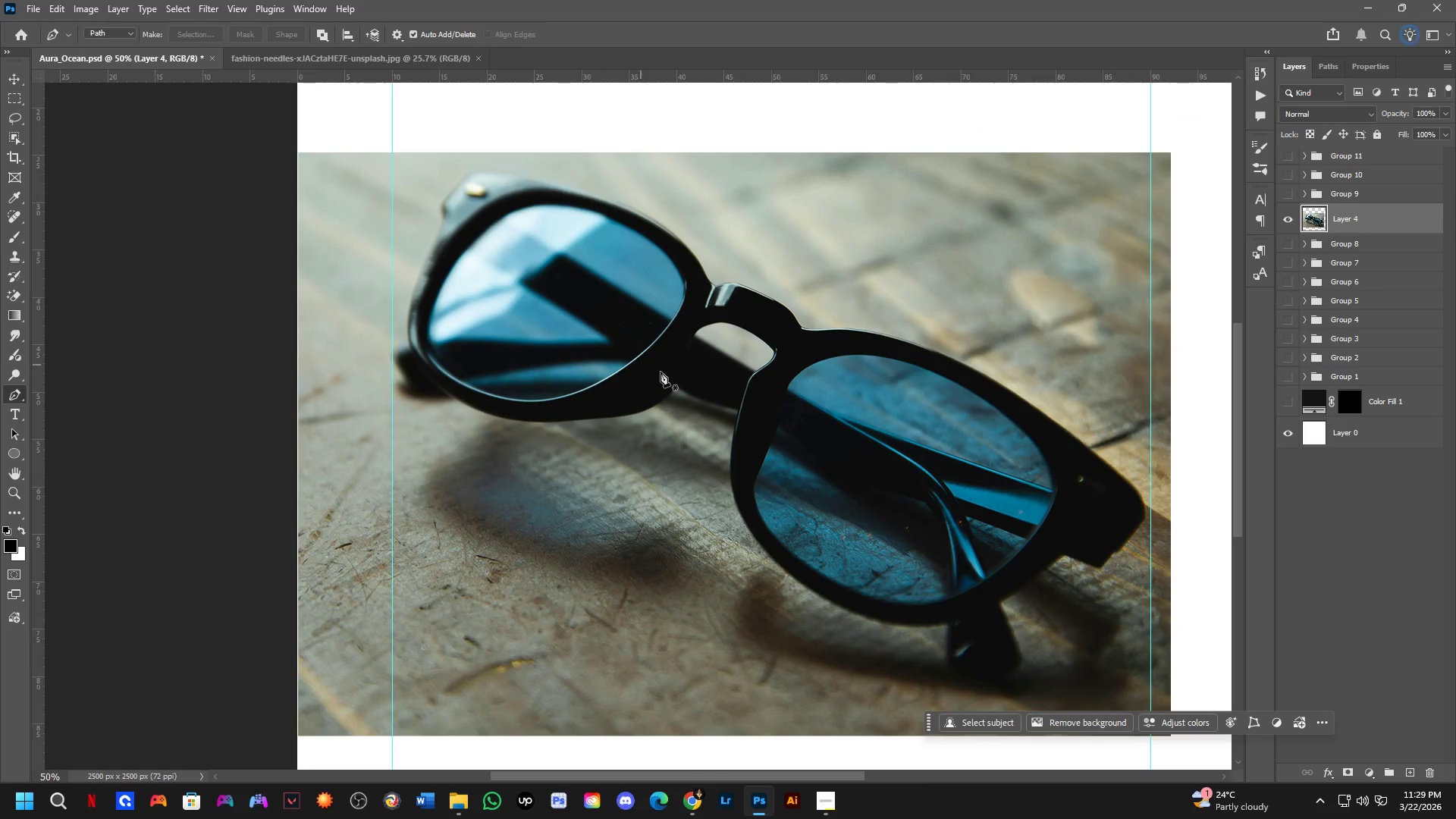 
left_click_drag(start_coordinate=[495, 246], to_coordinate=[474, 196])
 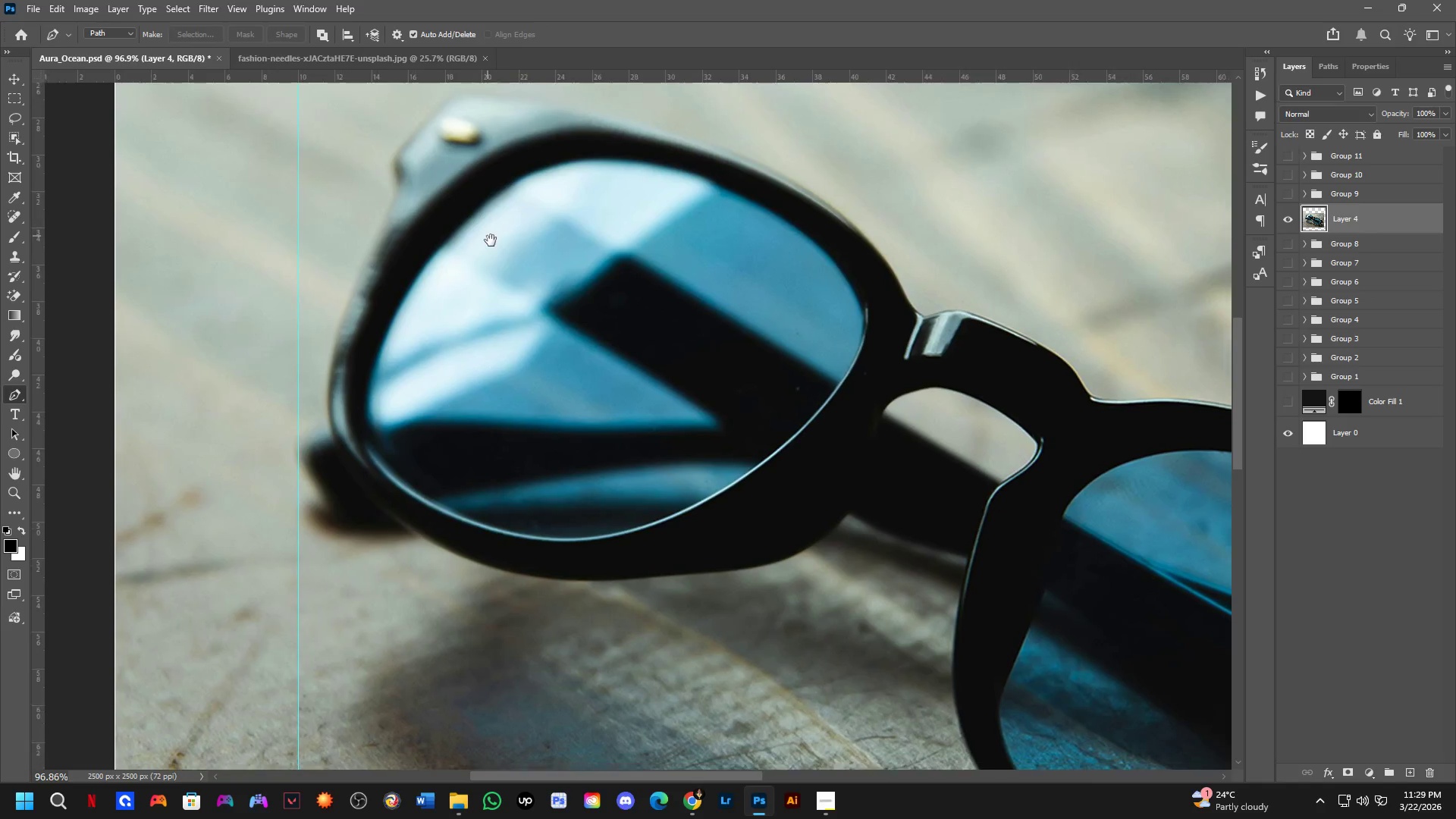 
scroll: coordinate [510, 275], scroll_direction: down, amount: 2.0
 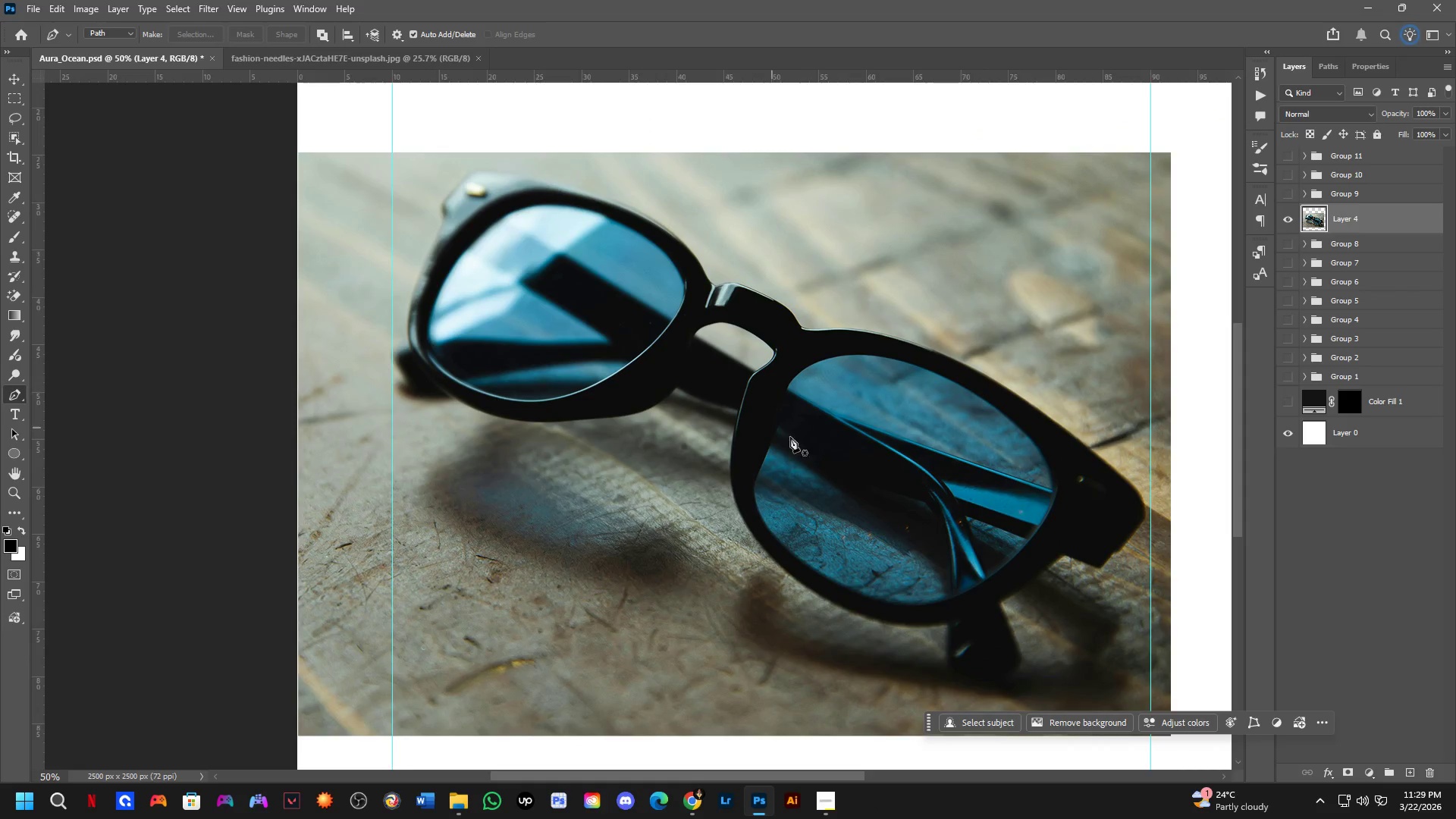 
key(Shift+ShiftLeft)
 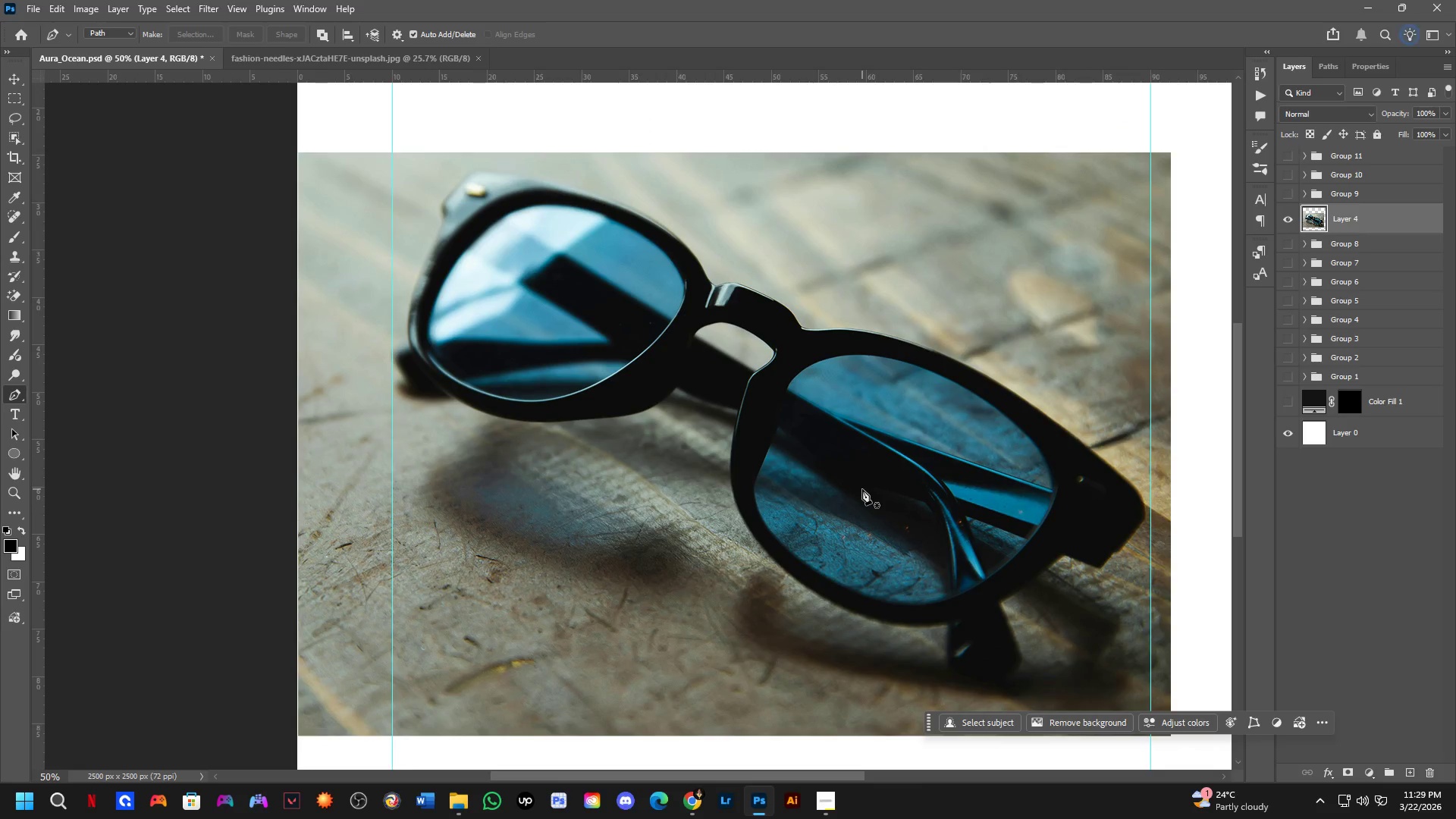 
scroll: coordinate [855, 486], scroll_direction: up, amount: 2.0
 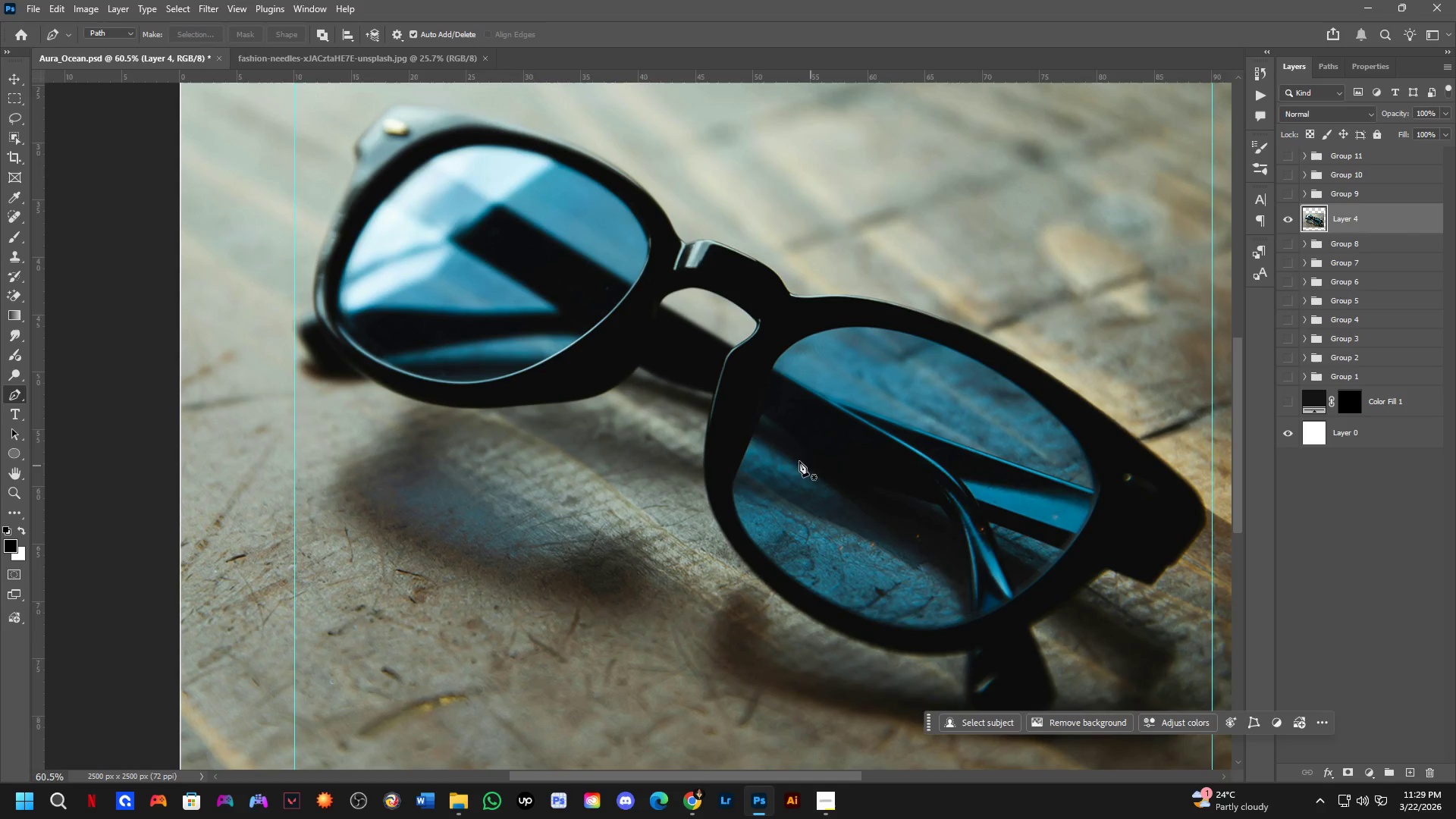 
hold_key(key=Space, duration=0.69)
 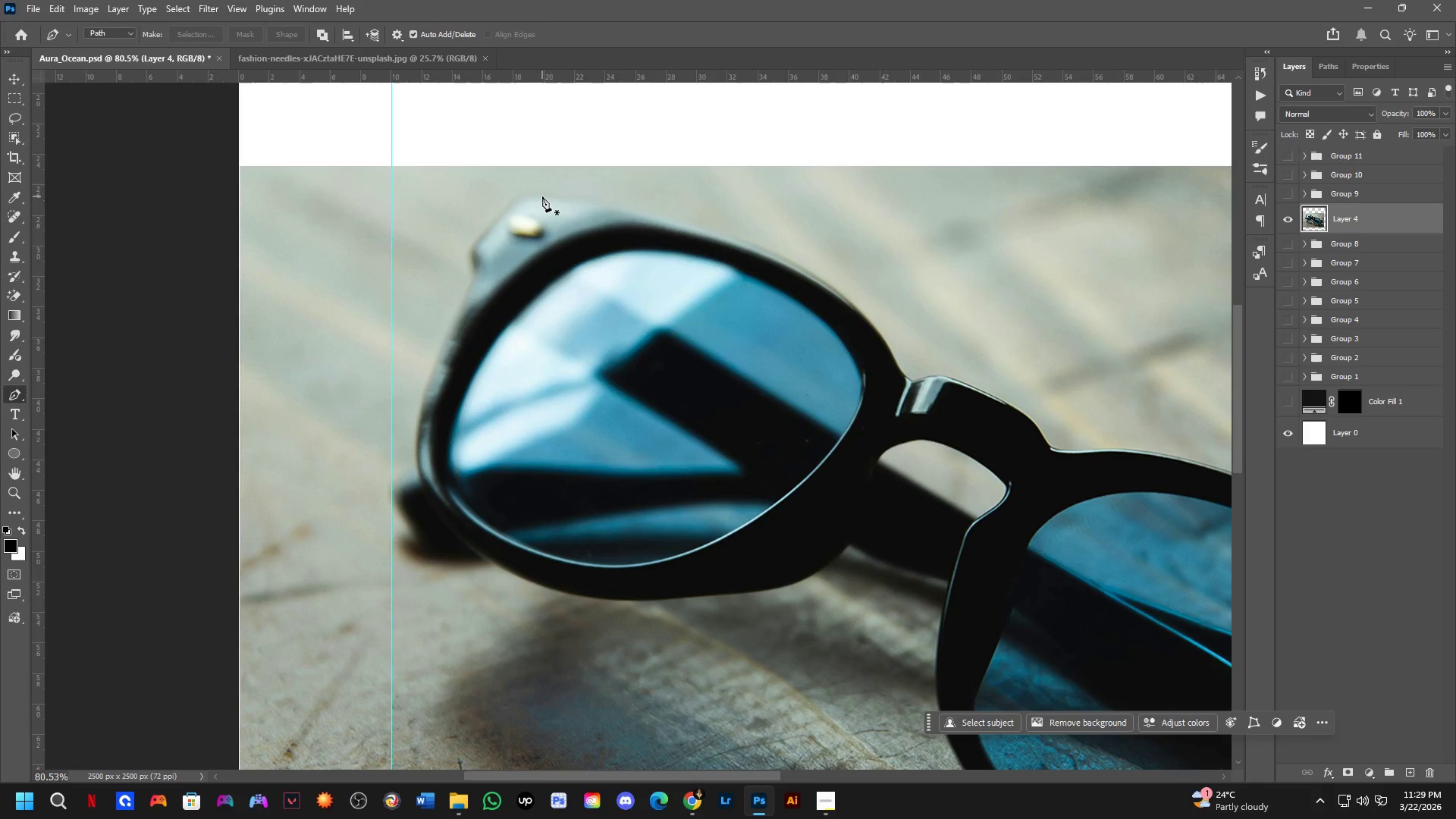 
left_click_drag(start_coordinate=[751, 428], to_coordinate=[902, 544])
 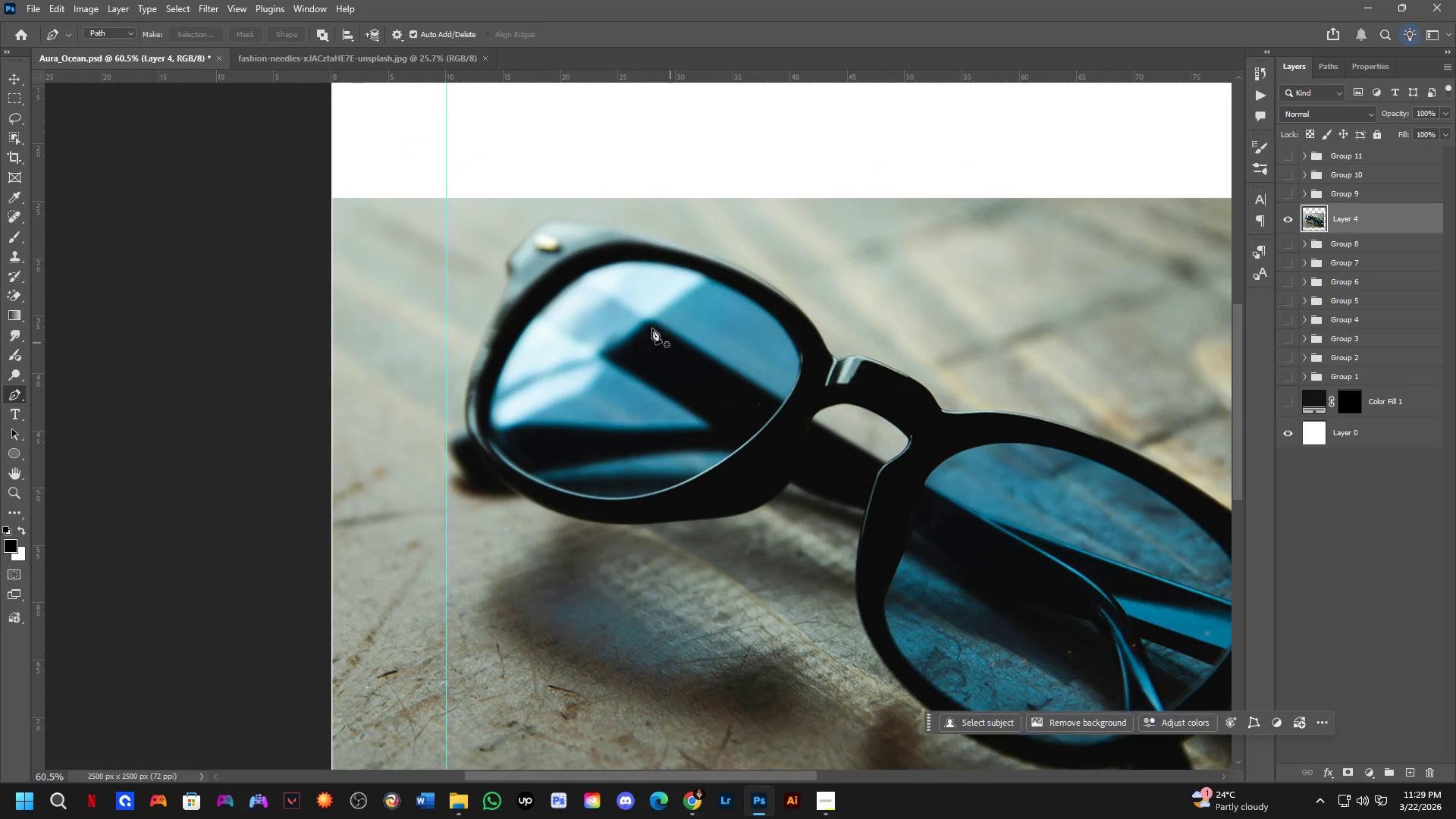 
scroll: coordinate [592, 284], scroll_direction: up, amount: 3.0
 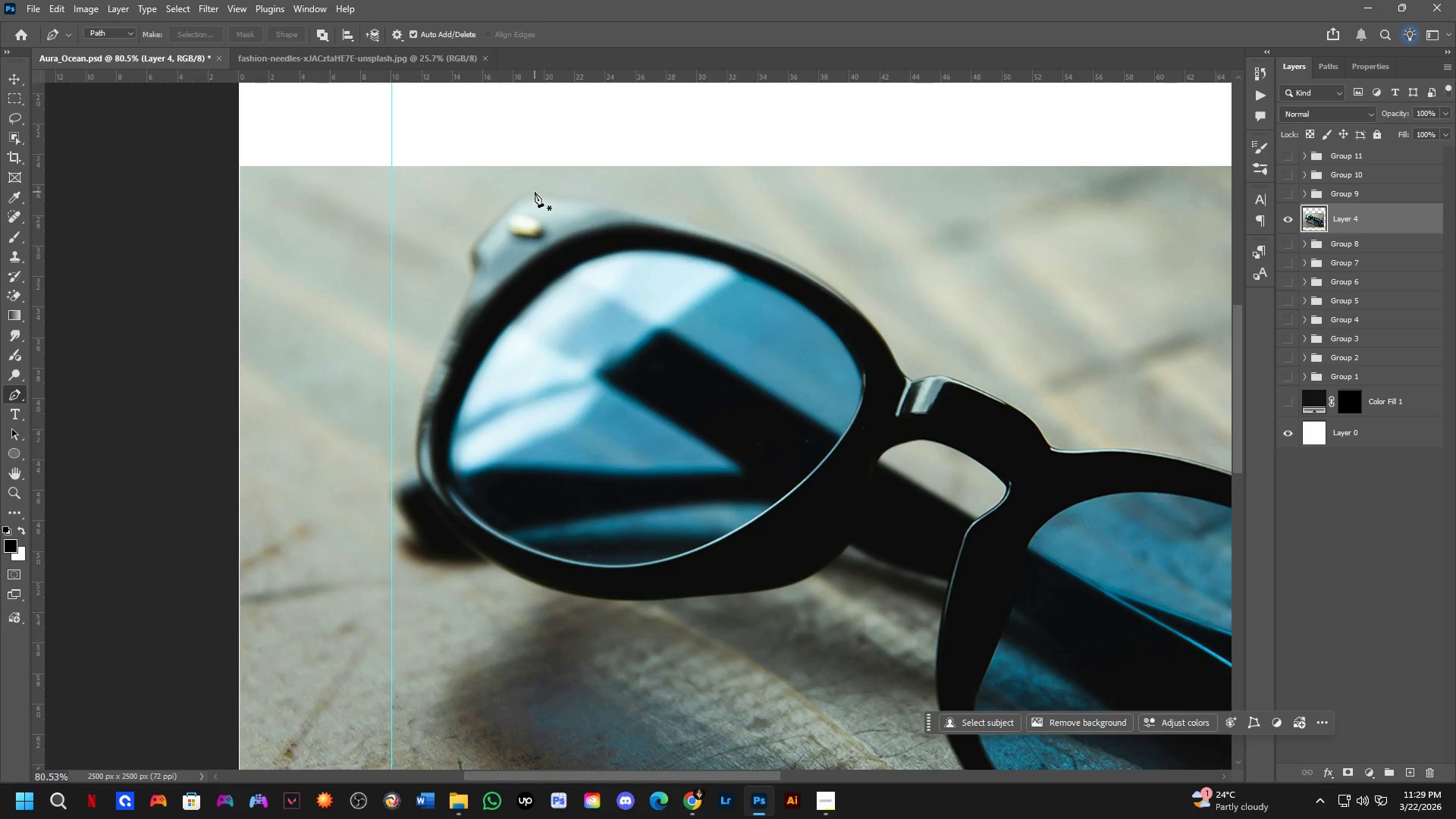 
left_click([532, 192])
 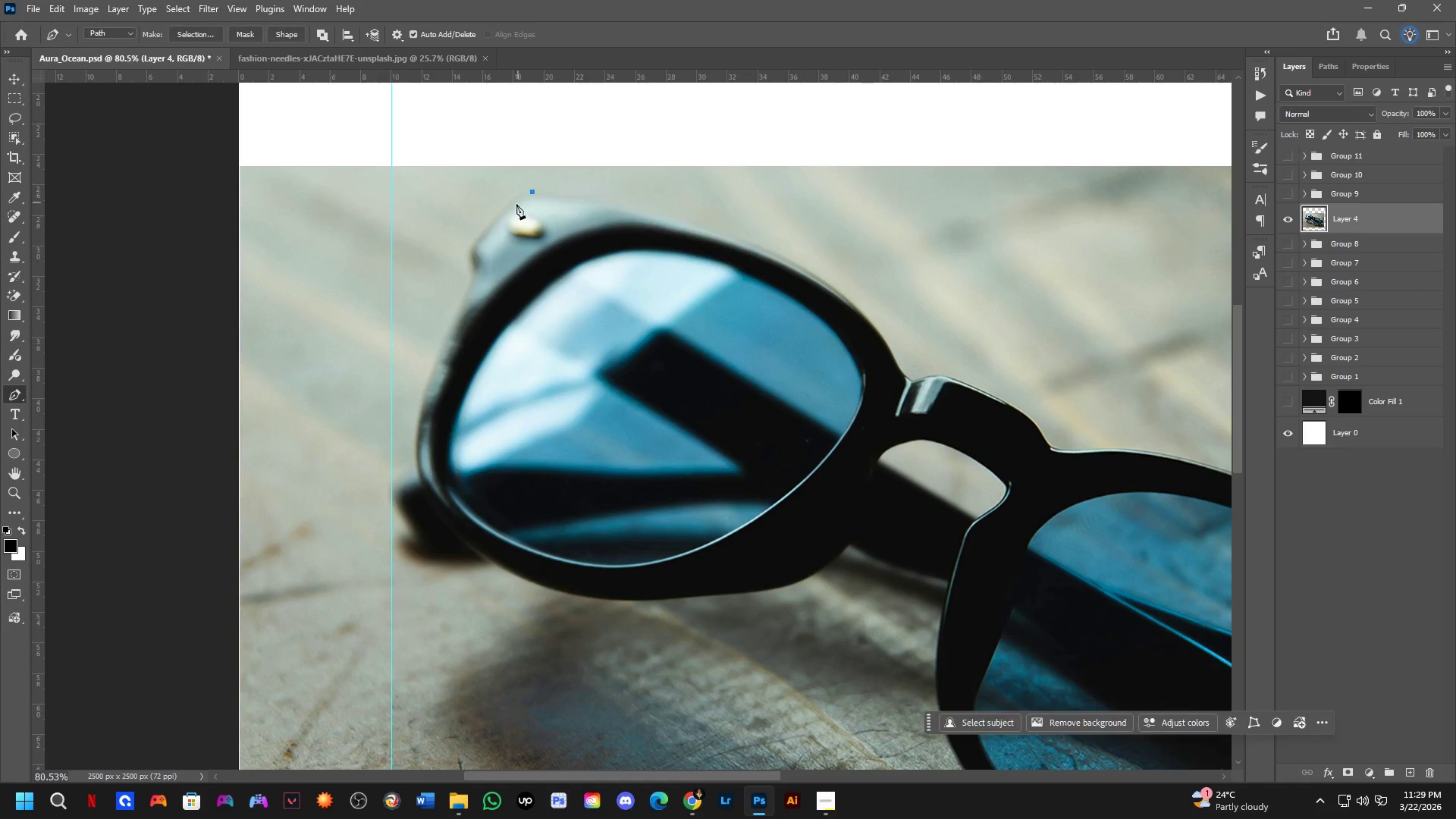 
scroll: coordinate [497, 215], scroll_direction: up, amount: 4.0
 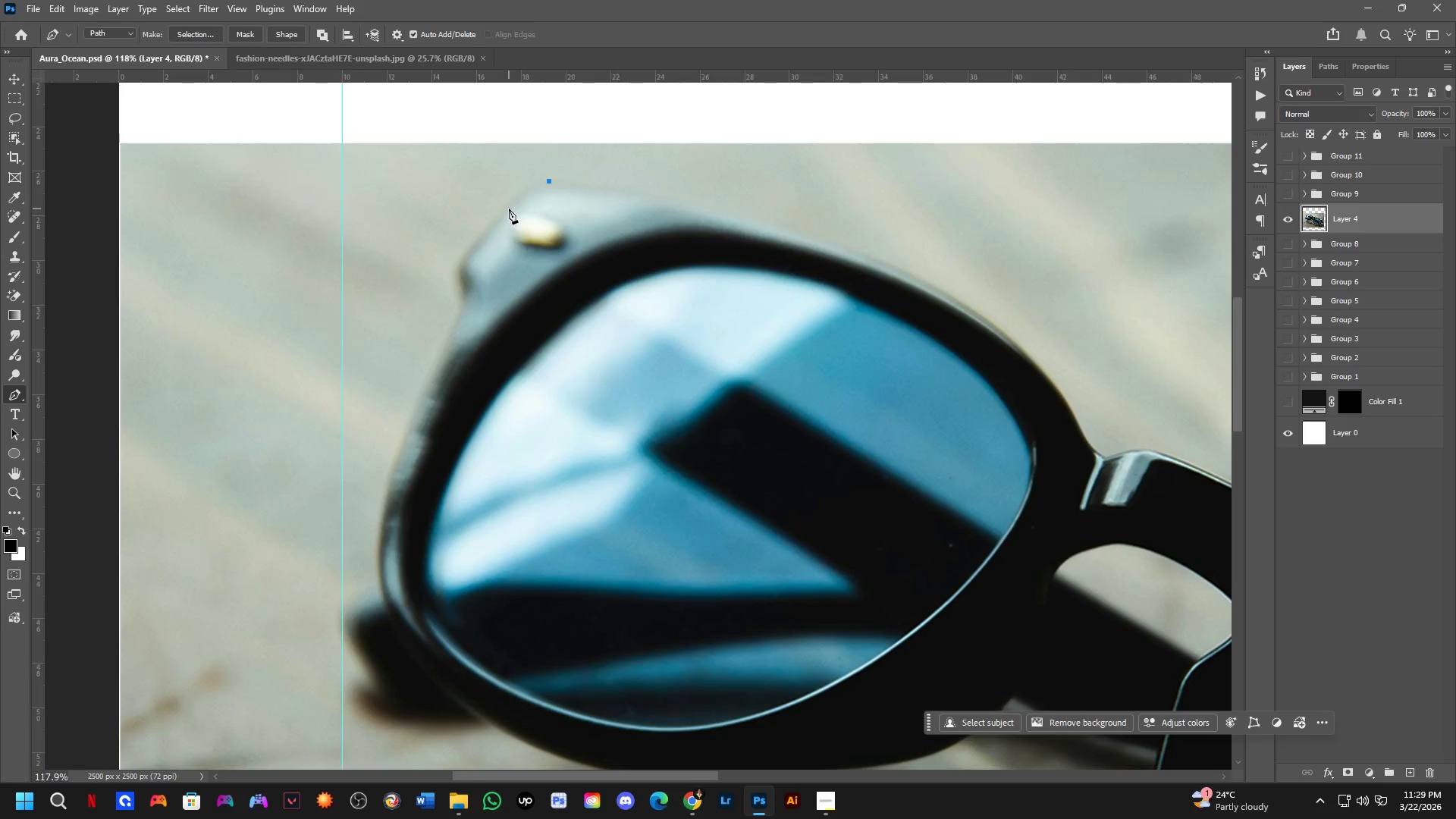 
left_click_drag(start_coordinate=[502, 217], to_coordinate=[482, 244])
 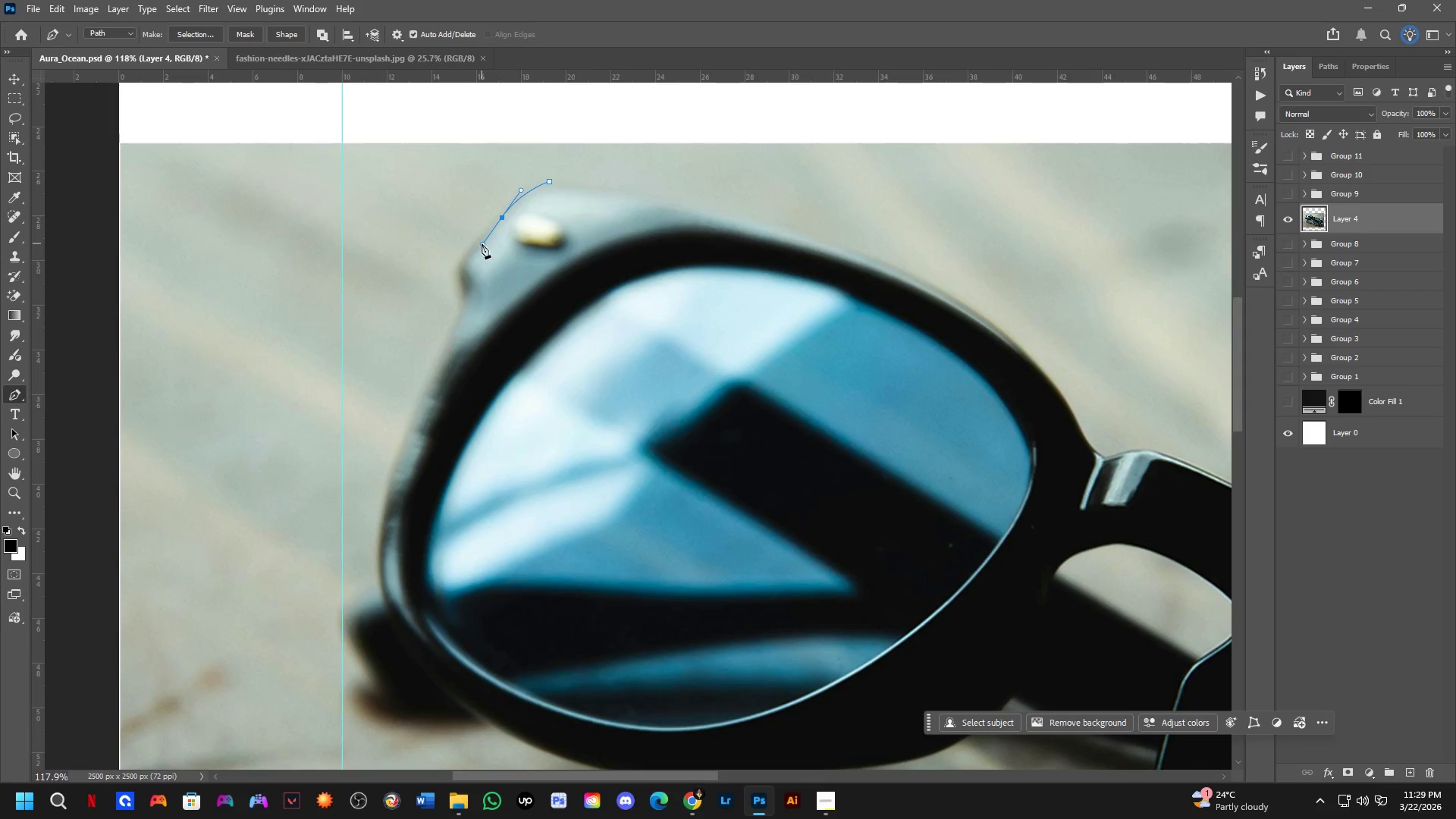 
key(Control+ControlLeft)
 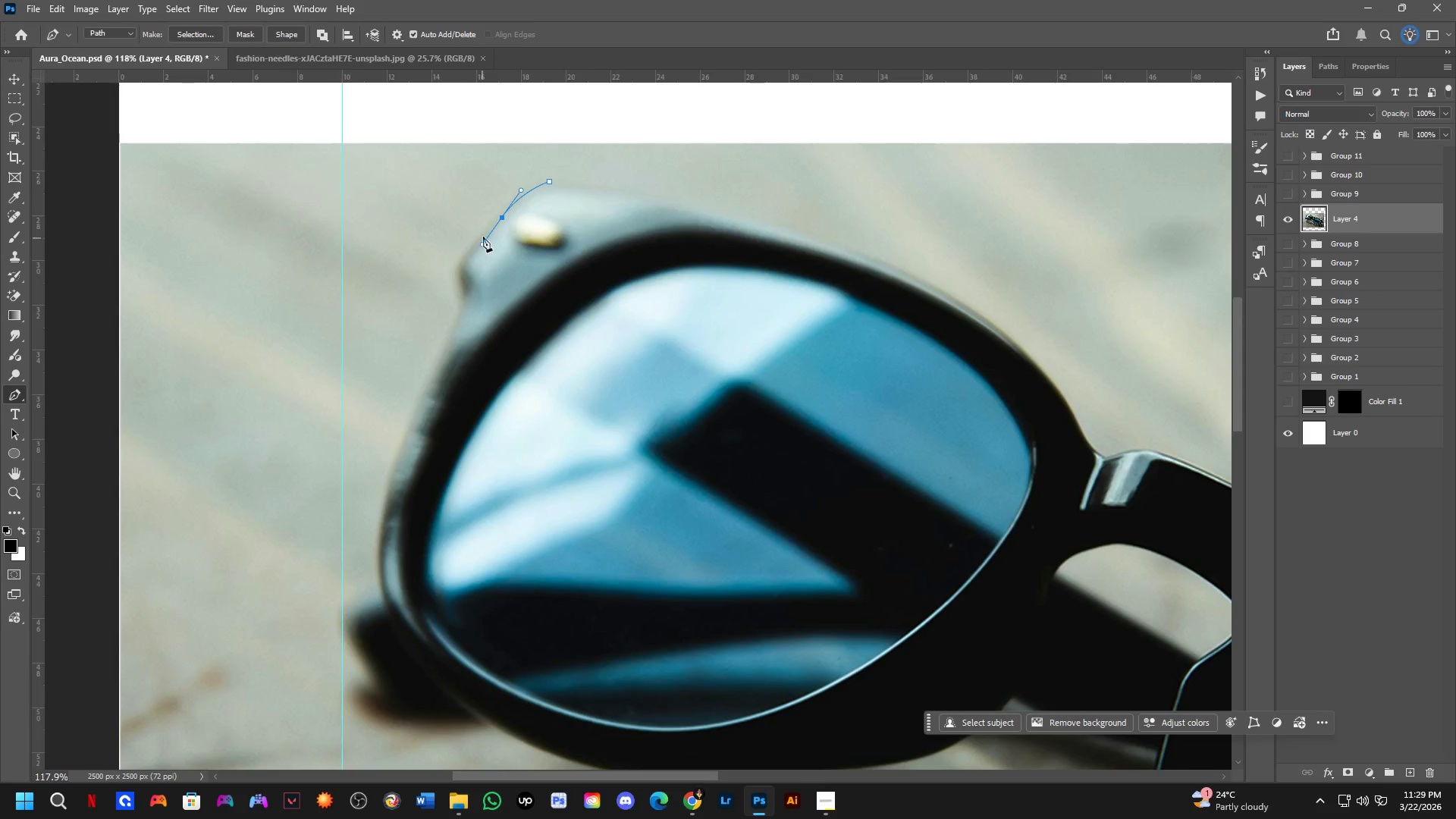 
key(Control+Z)
 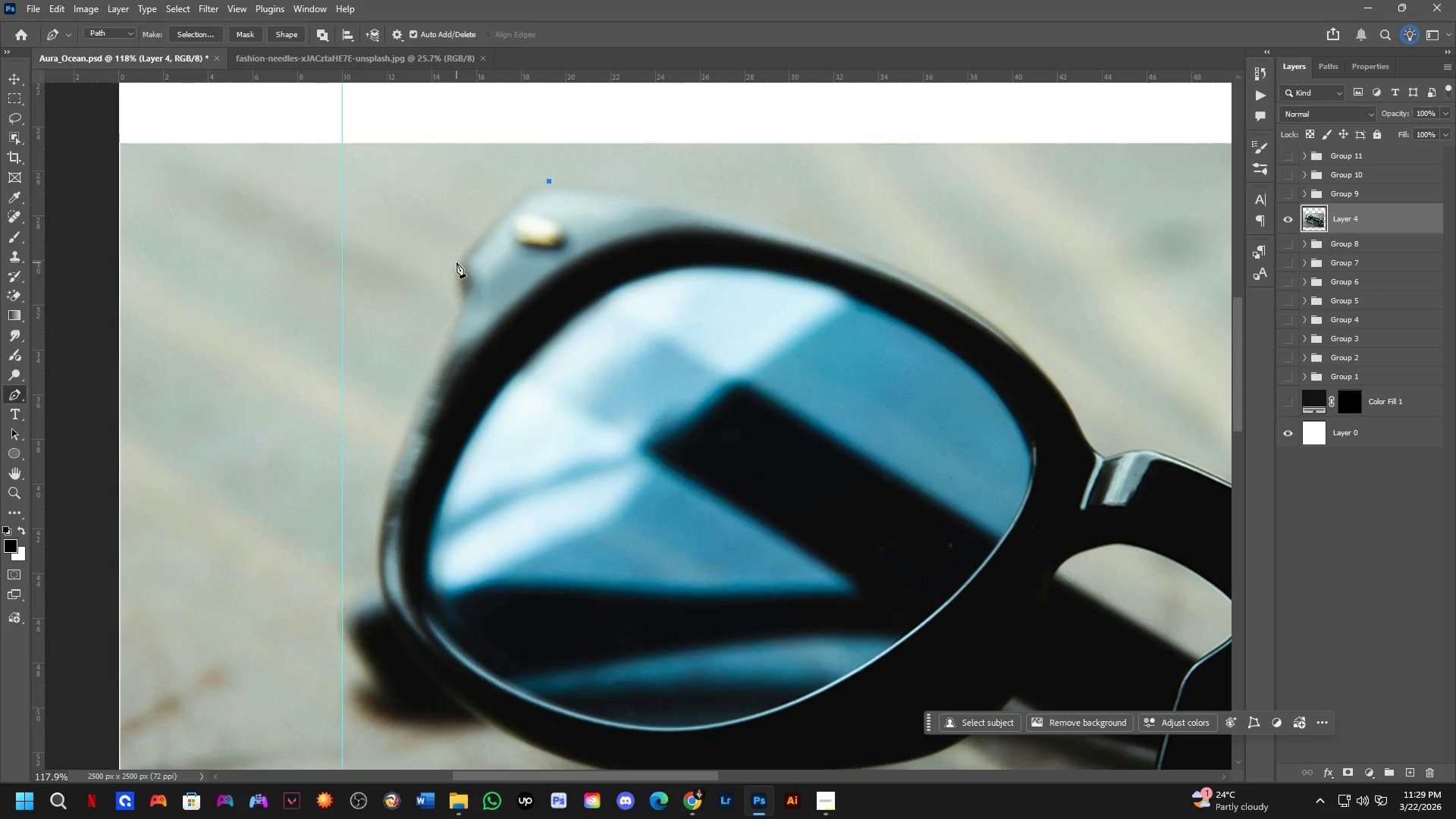 
left_click([457, 264])
 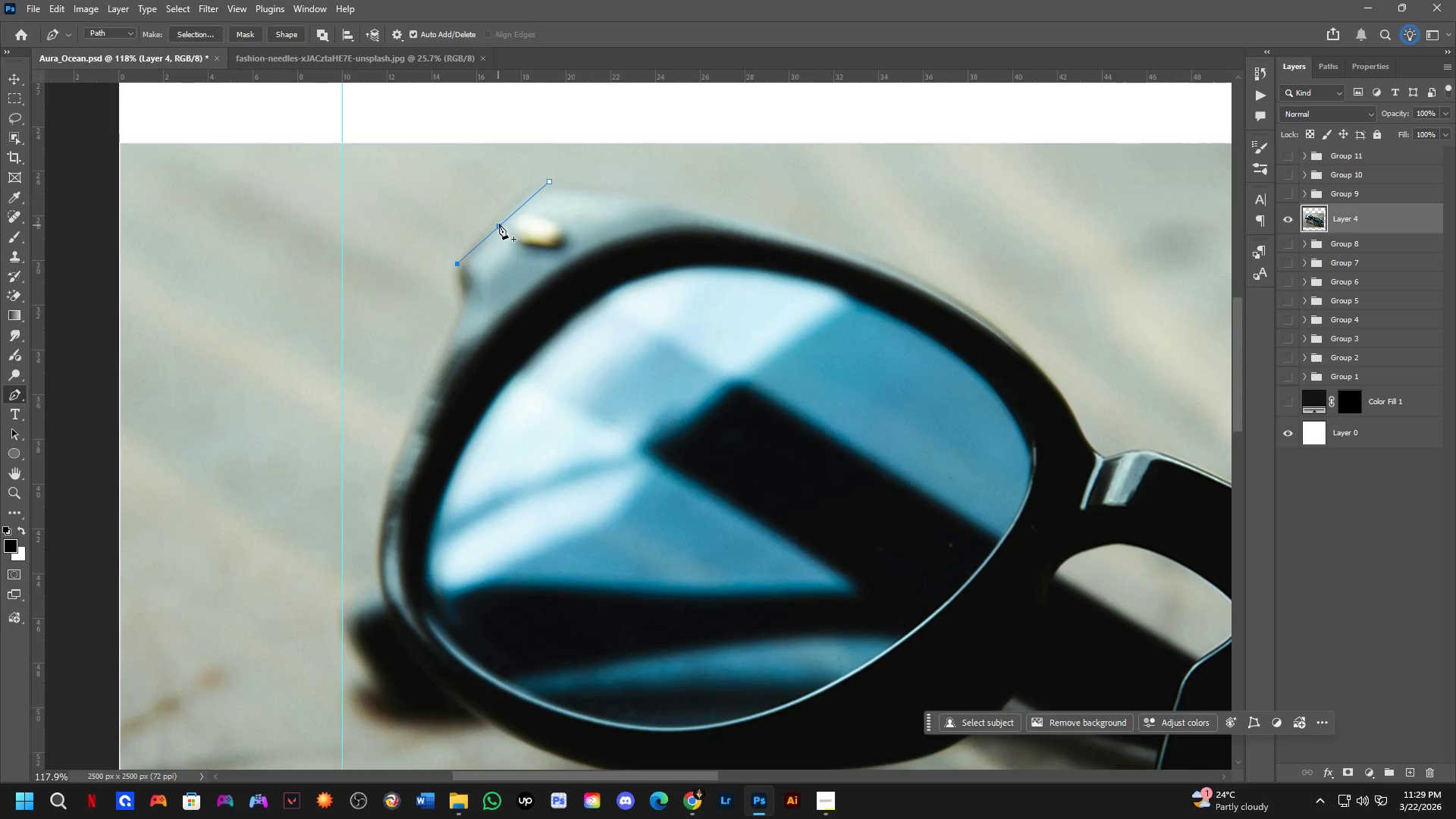 
left_click([499, 224])
 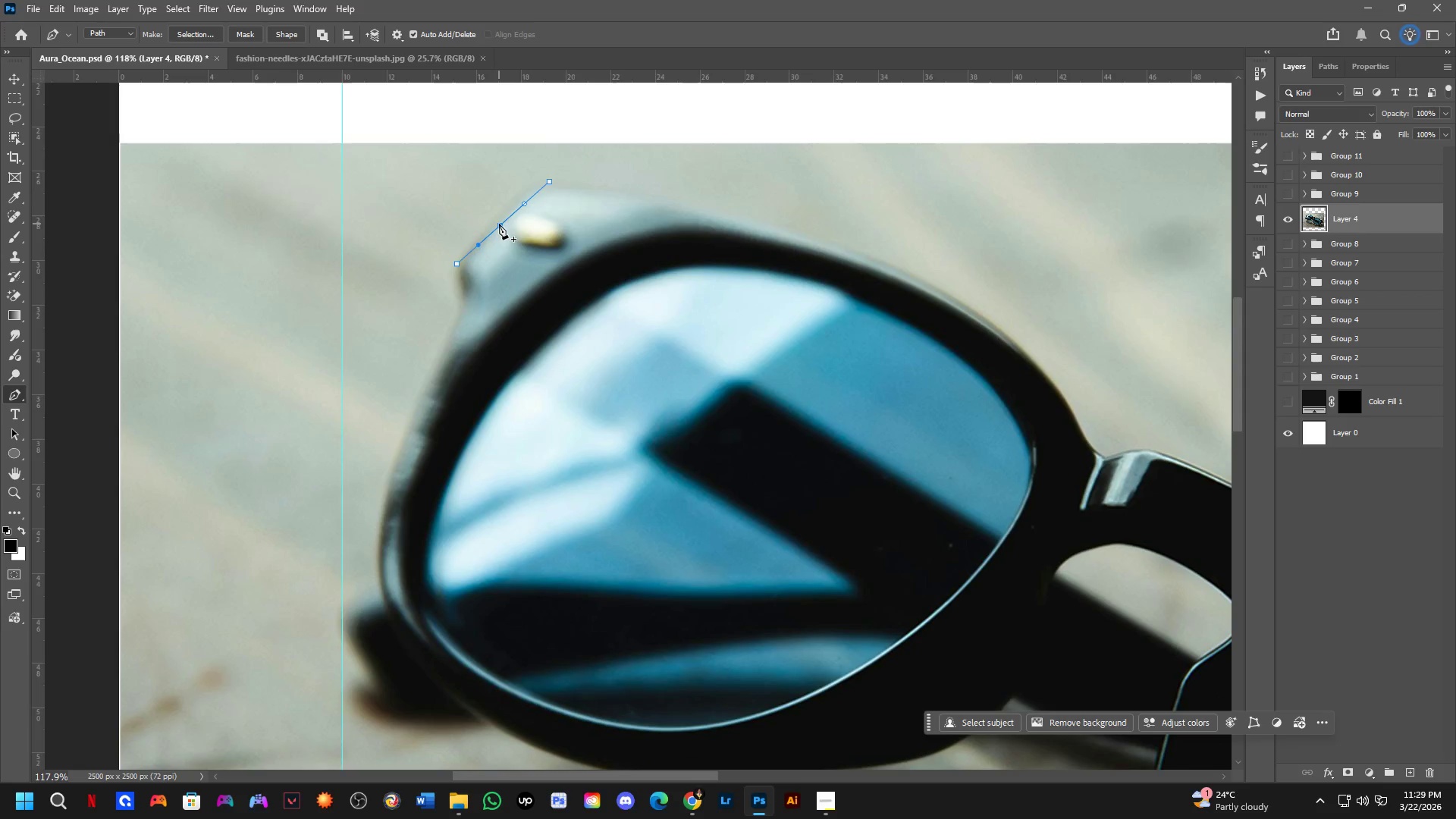 
hold_key(key=ControlLeft, duration=1.33)
left_click_drag(start_coordinate=[500, 223], to_coordinate=[505, 202])
 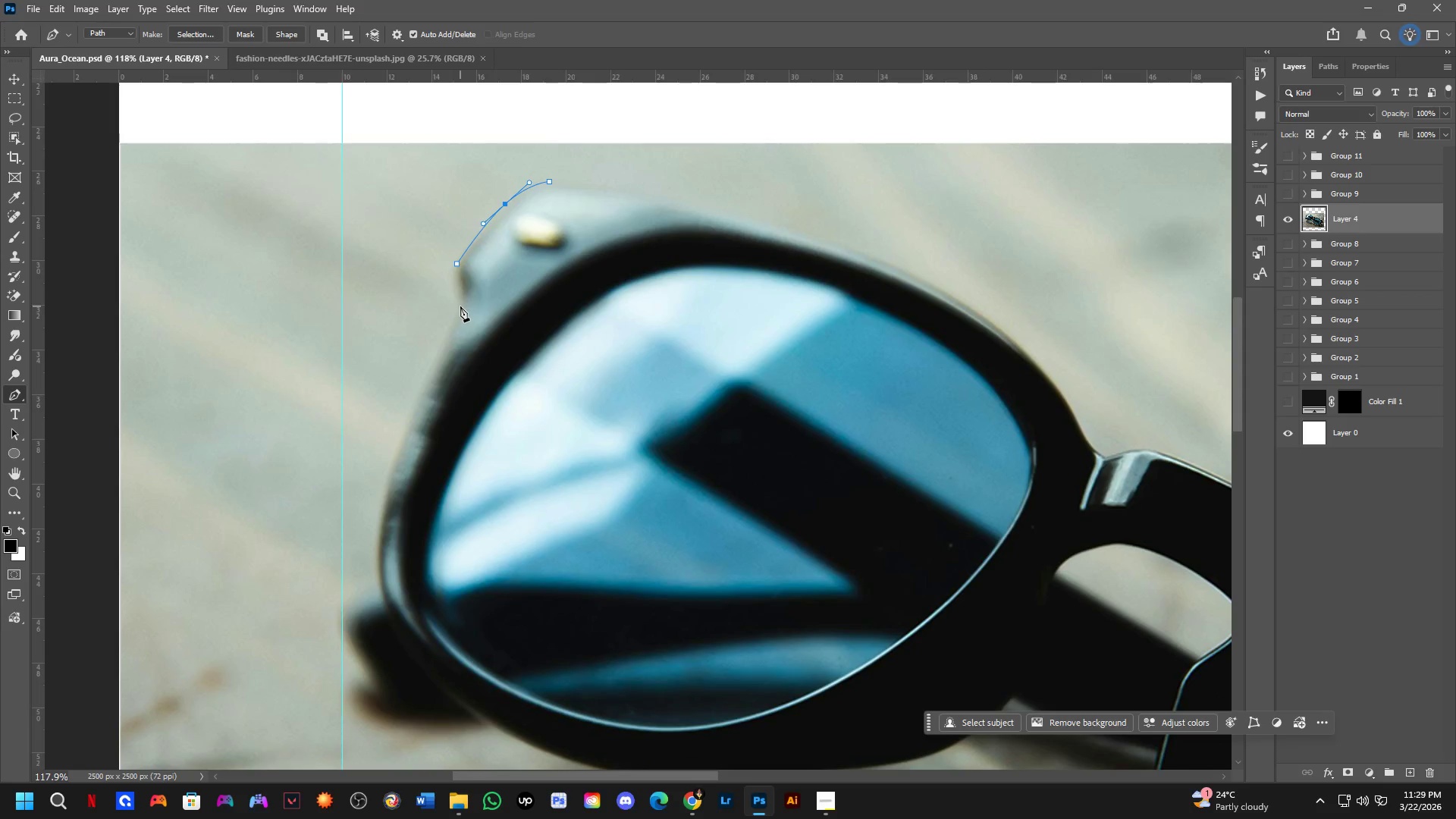 
left_click_drag(start_coordinate=[458, 317], to_coordinate=[446, 338])
 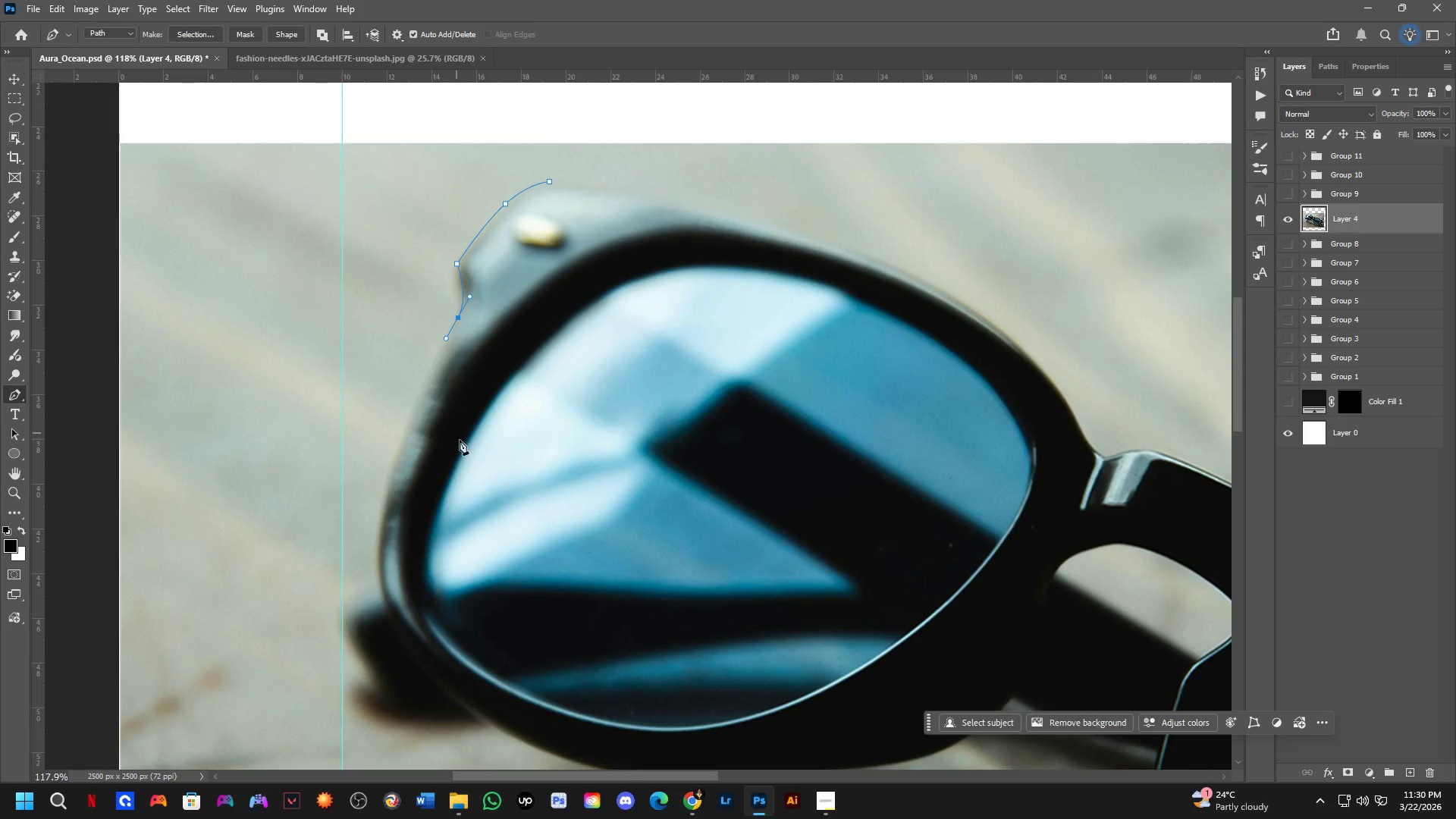 
hold_key(key=Space, duration=0.47)
 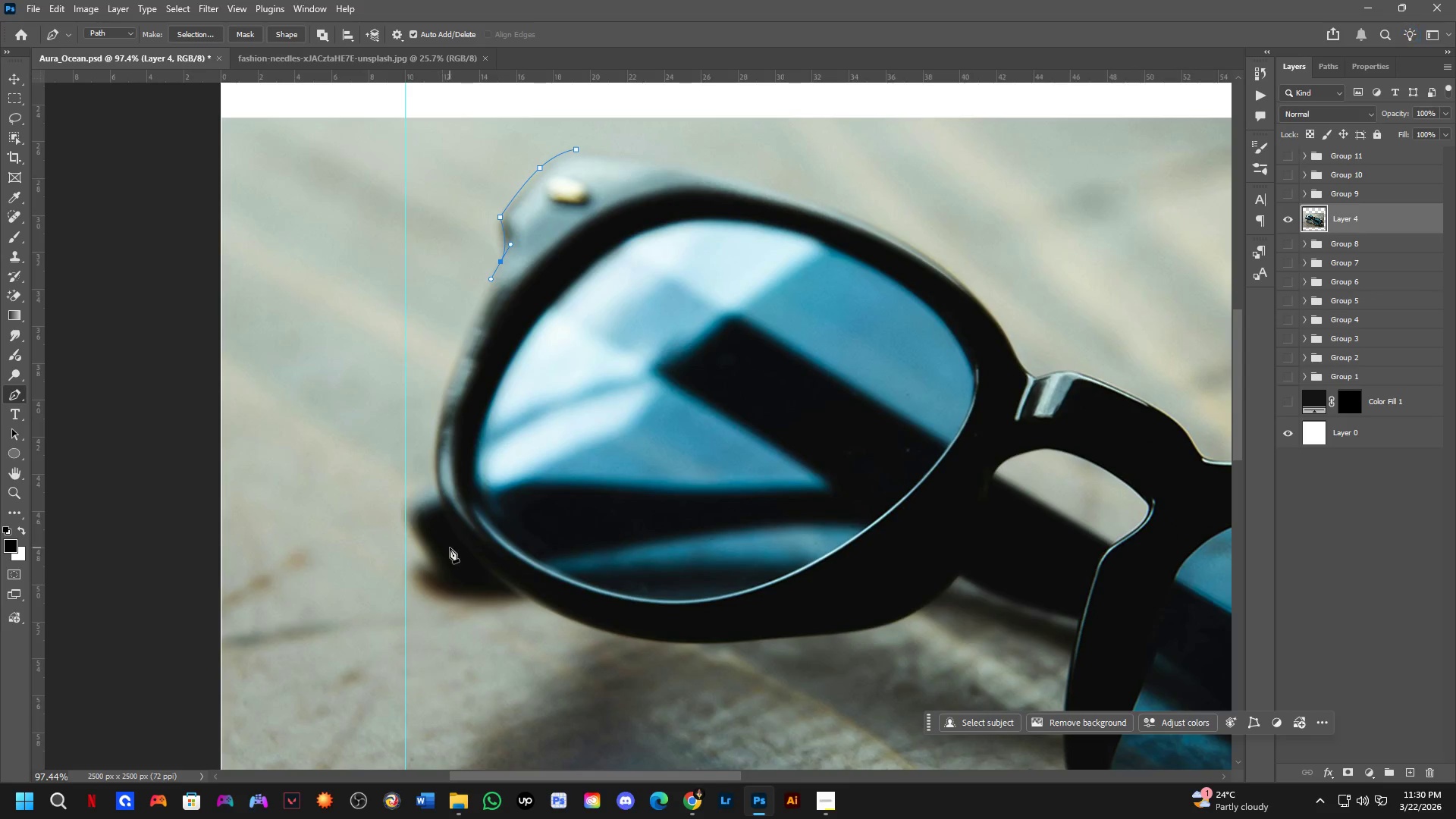 
left_click_drag(start_coordinate=[461, 445], to_coordinate=[519, 344])
 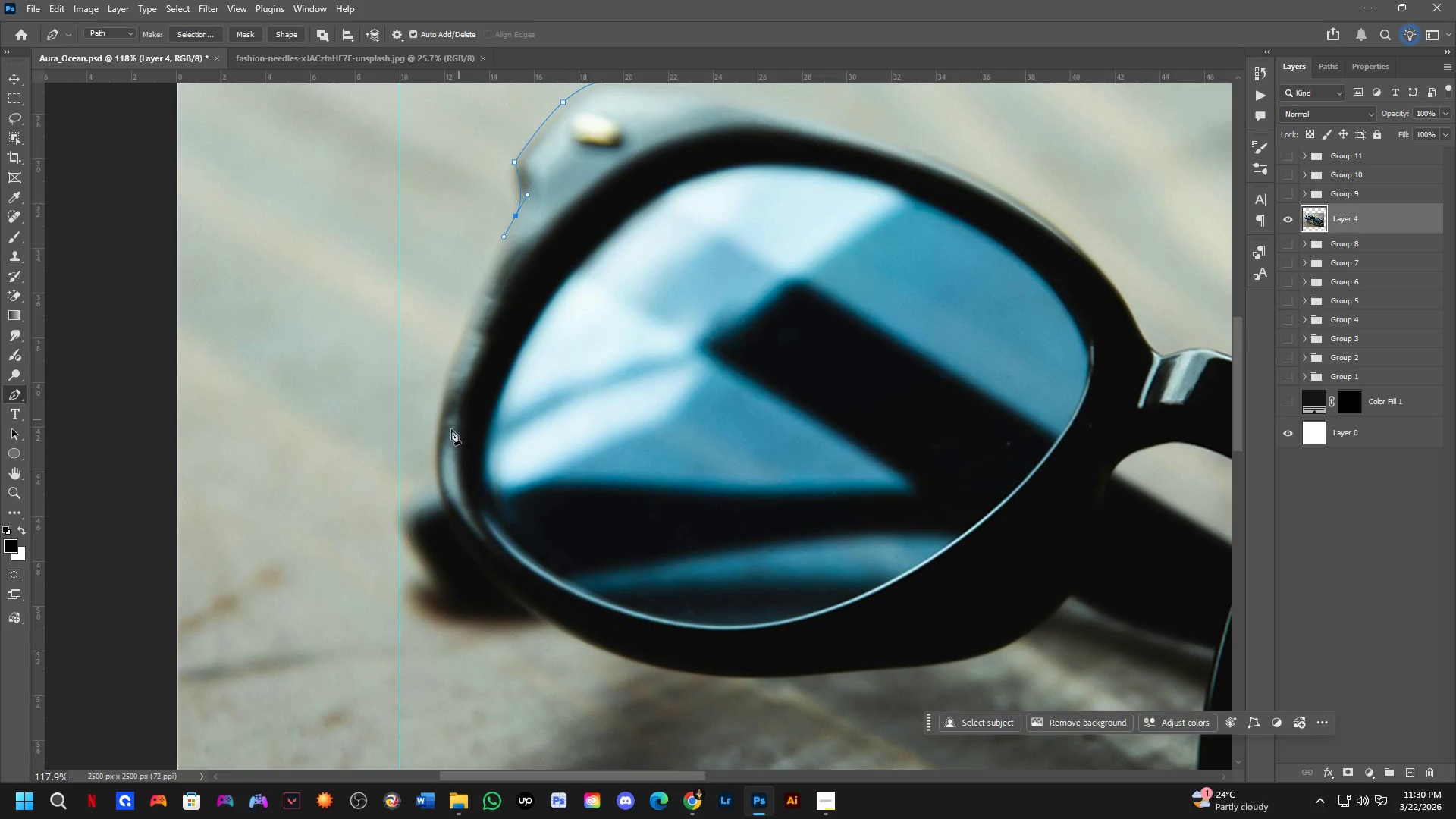 
scroll: coordinate [431, 491], scroll_direction: down, amount: 2.0
 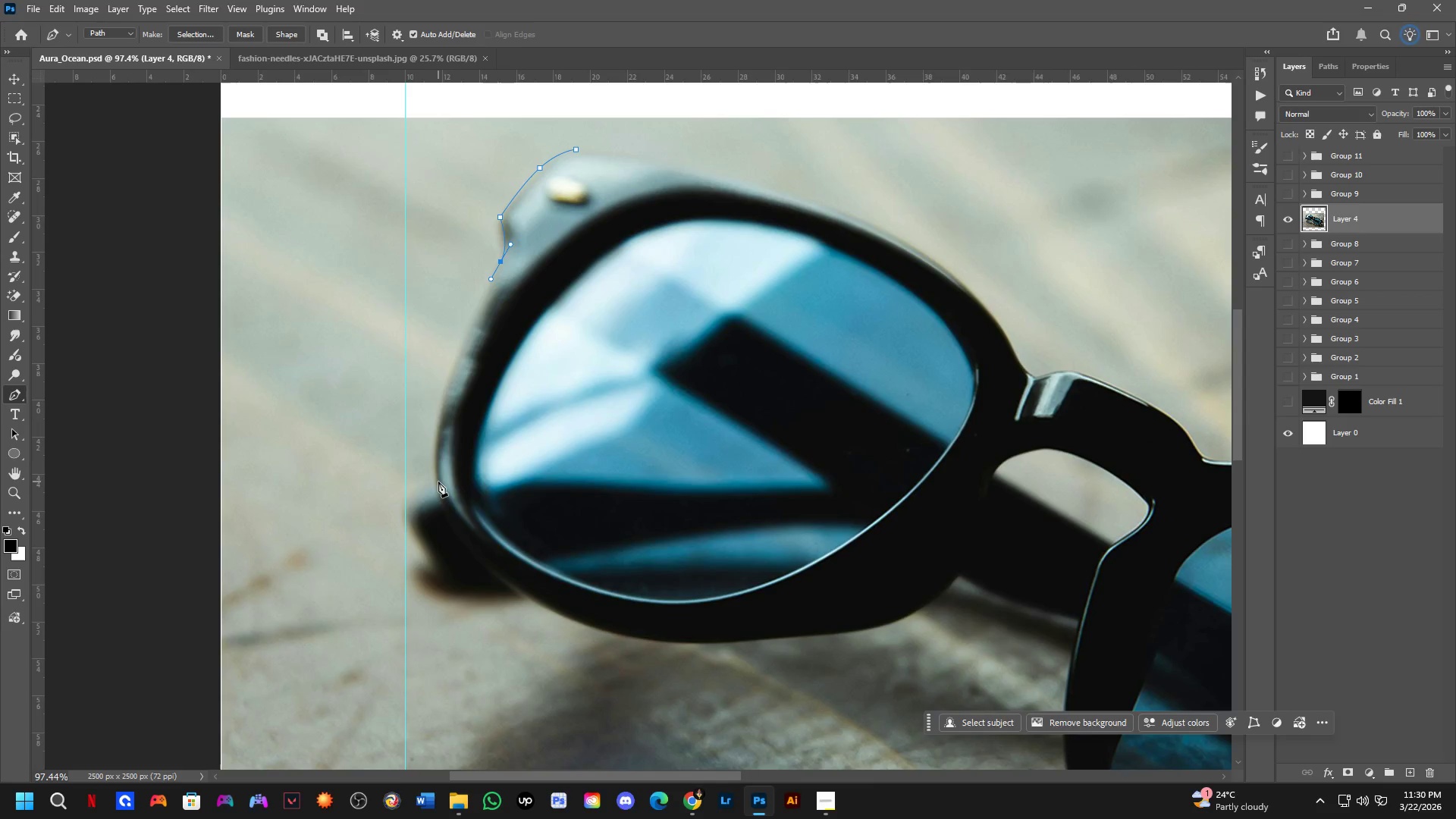 
left_click_drag(start_coordinate=[442, 494], to_coordinate=[459, 589])
 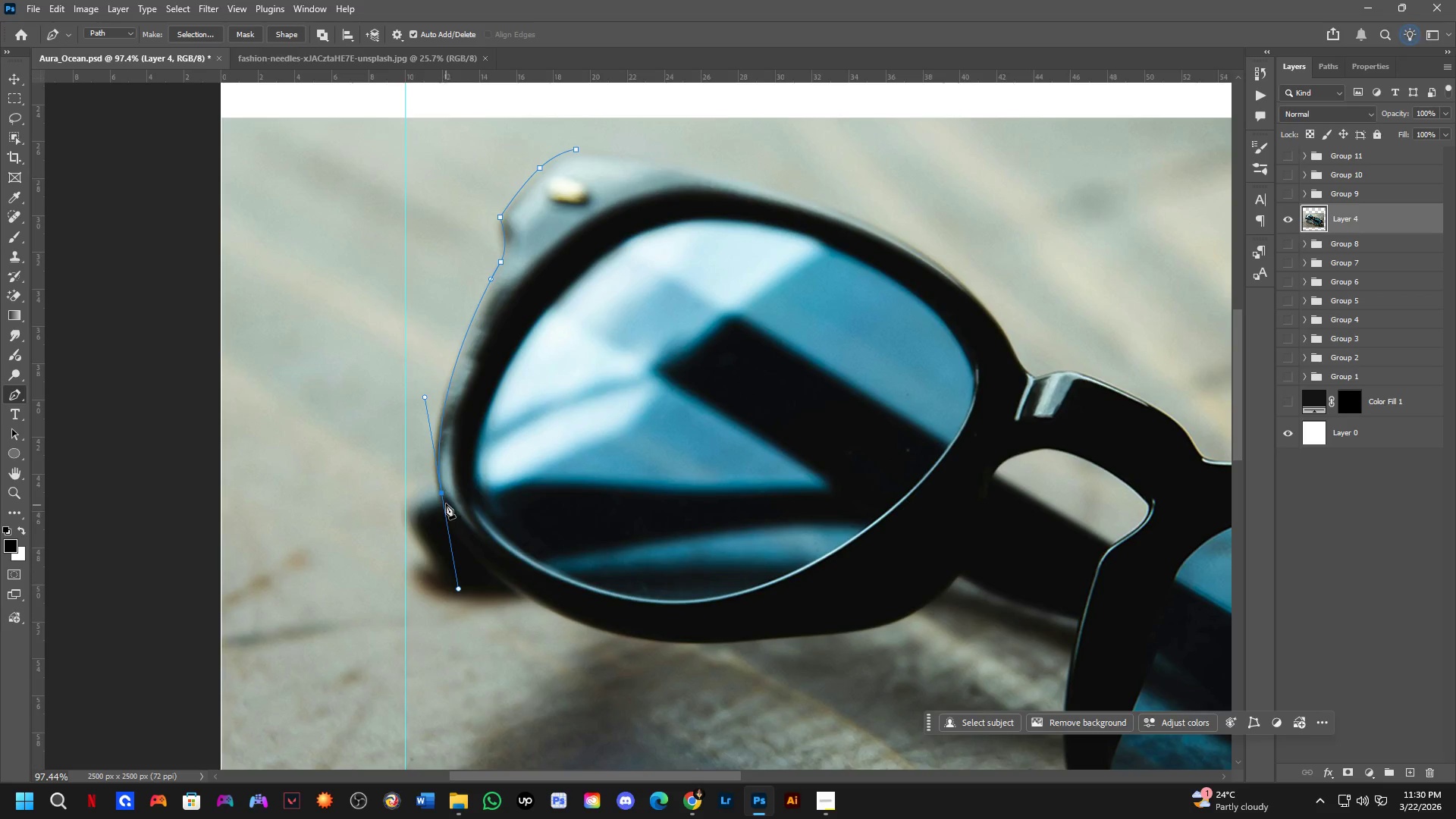 
hold_key(key=AltLeft, duration=0.53)
left_click([442, 491])
 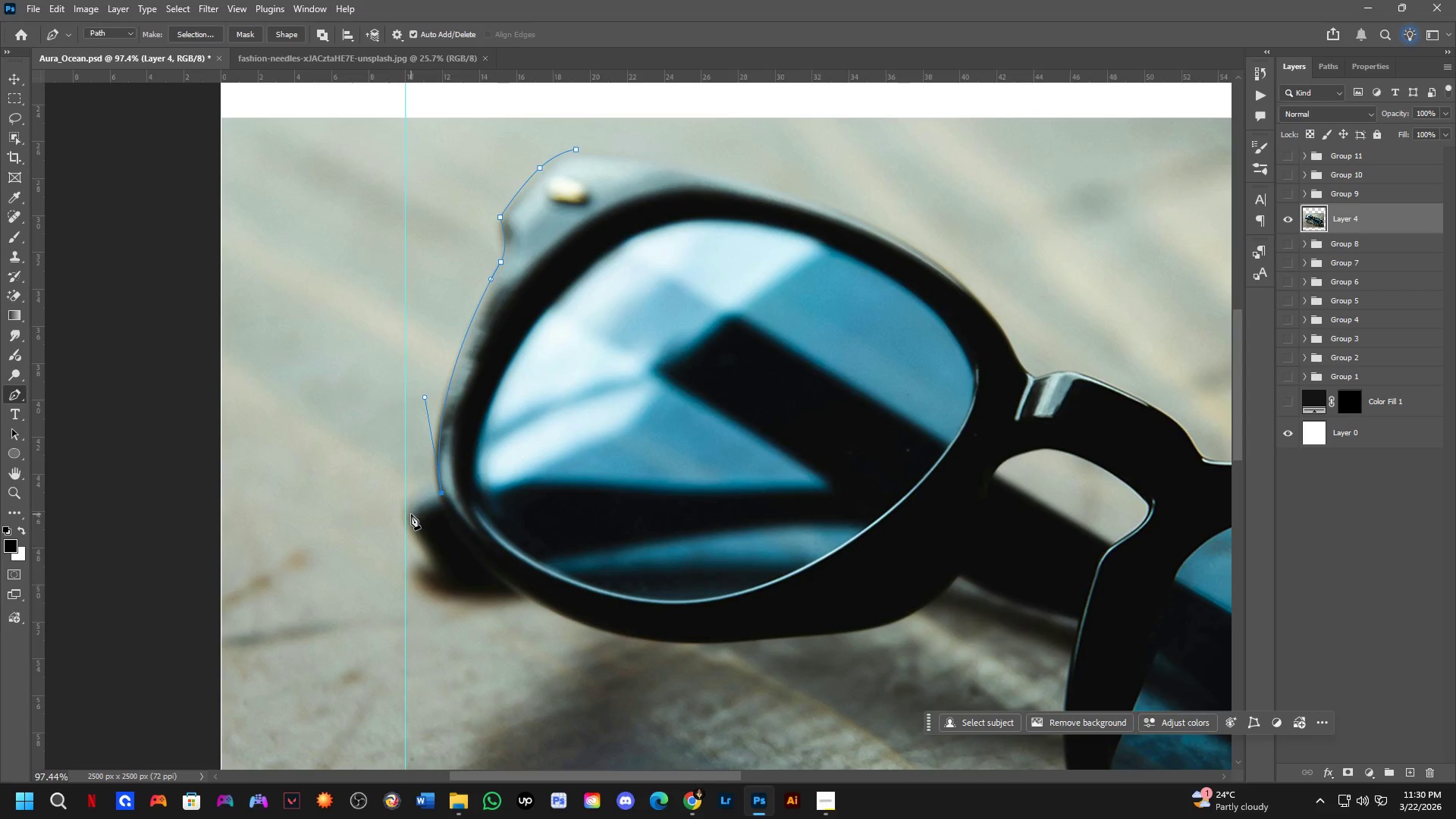 
left_click_drag(start_coordinate=[416, 532], to_coordinate=[425, 566])
 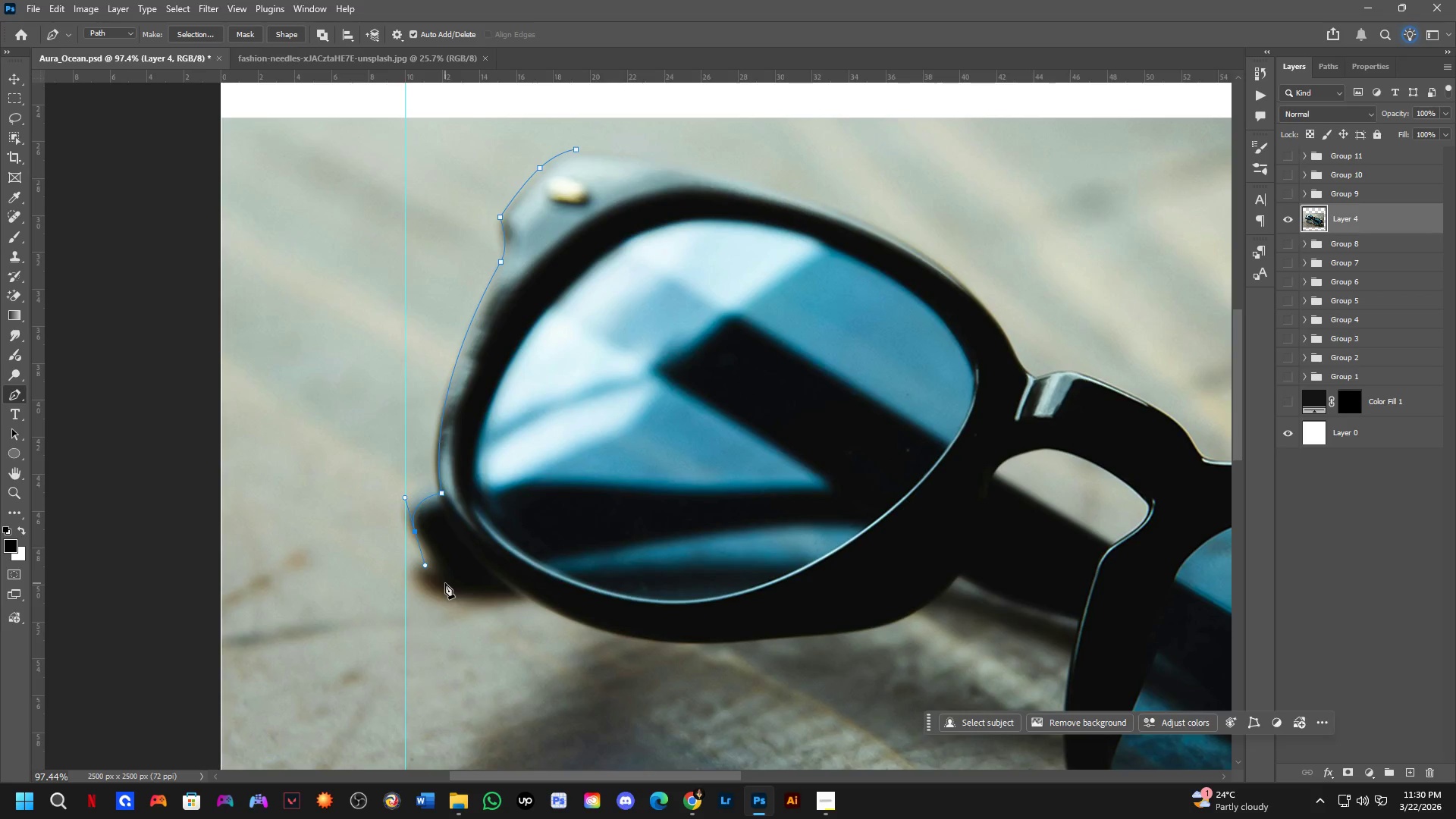 
left_click([445, 583])
 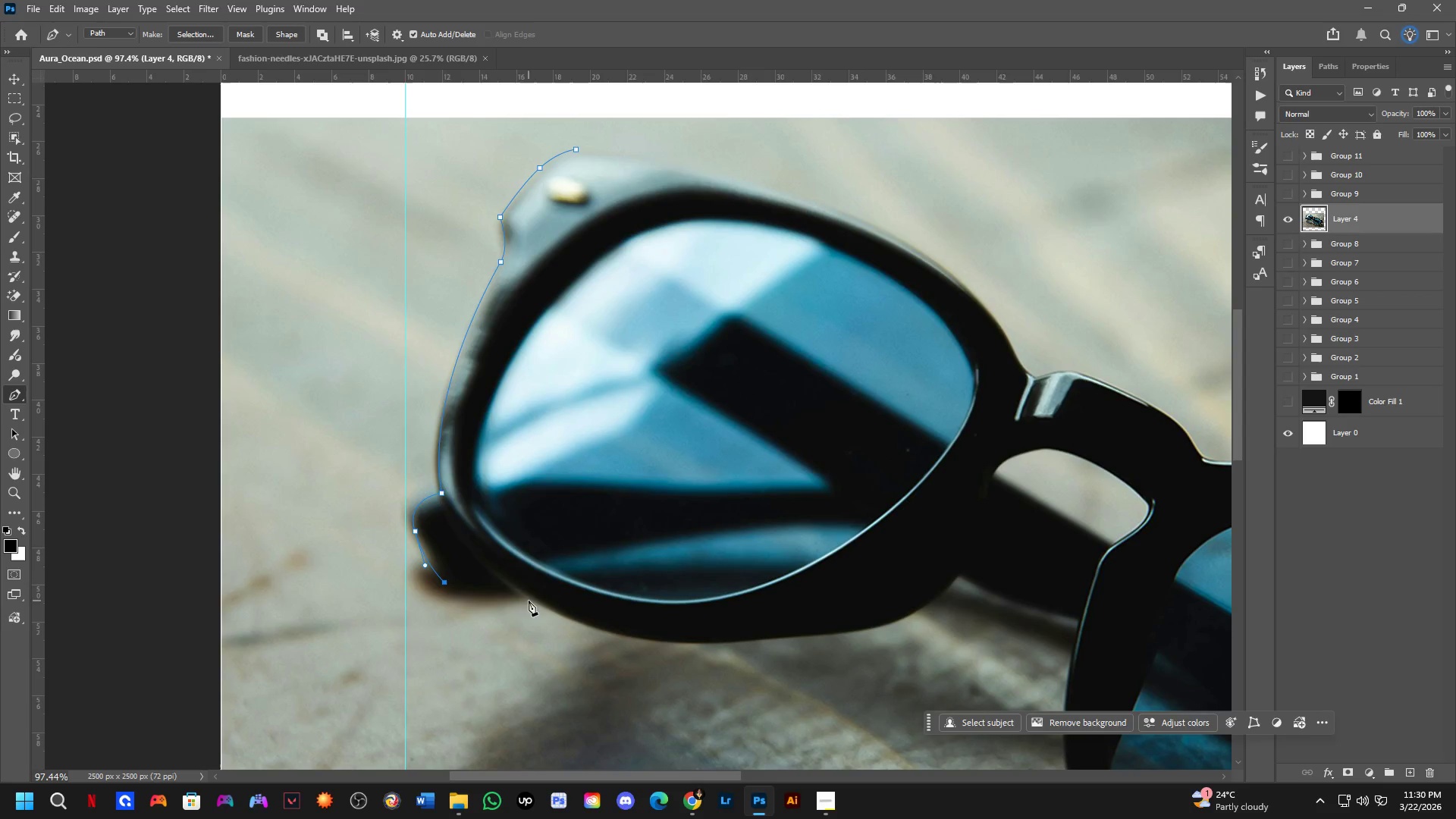 
key(Control+ControlLeft)
 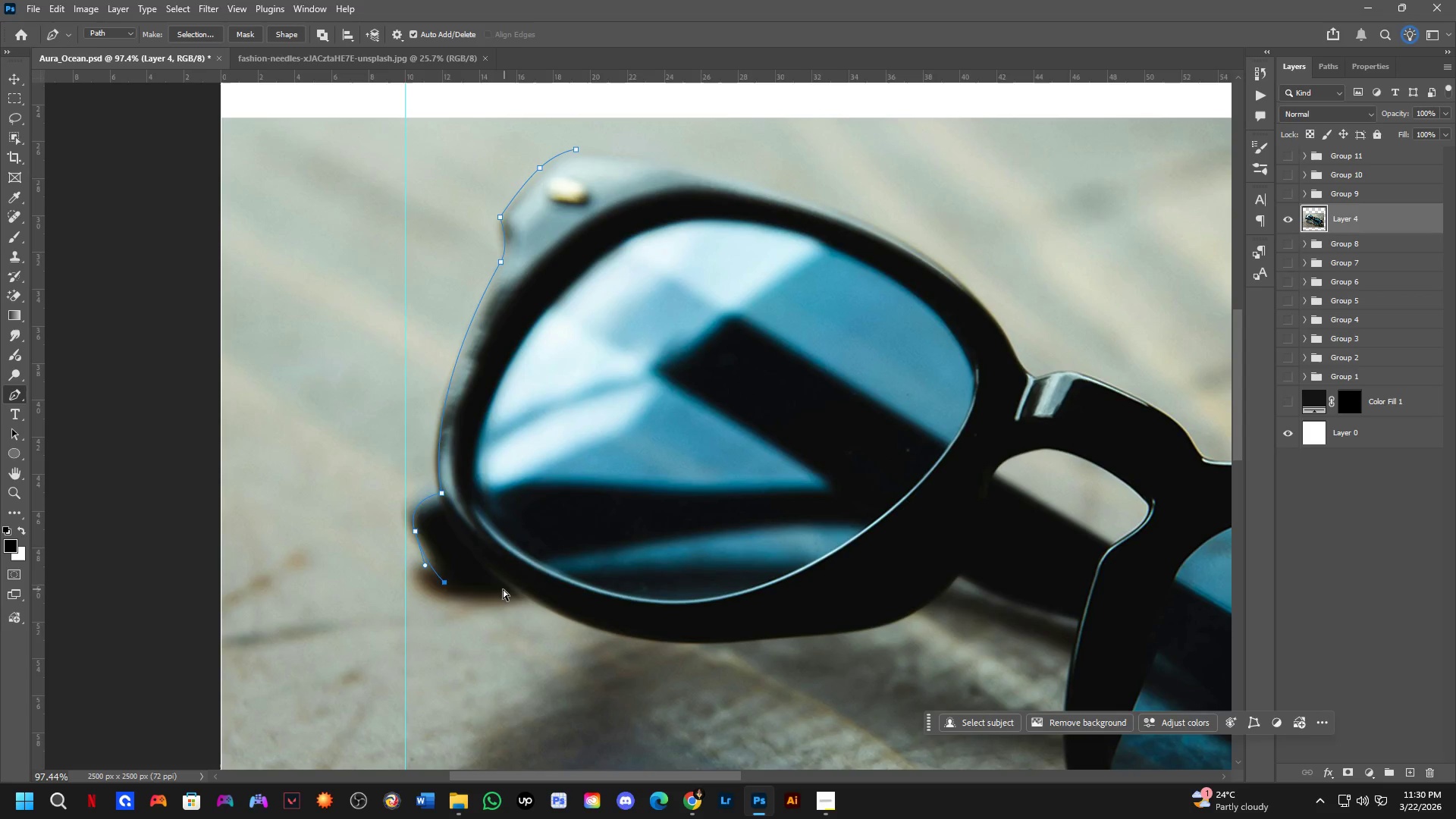 
key(Control+Z)
 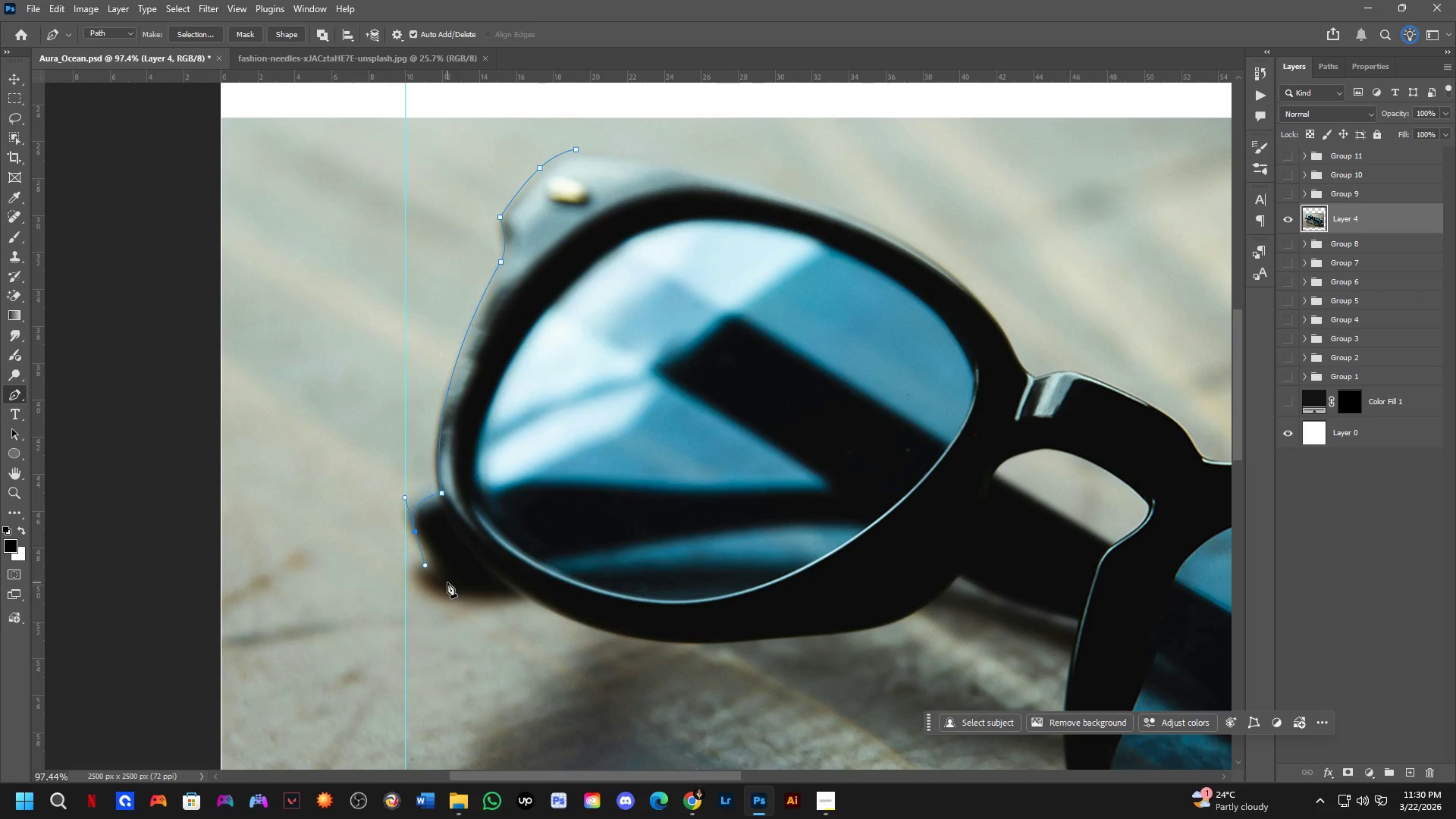 
left_click([447, 582])
 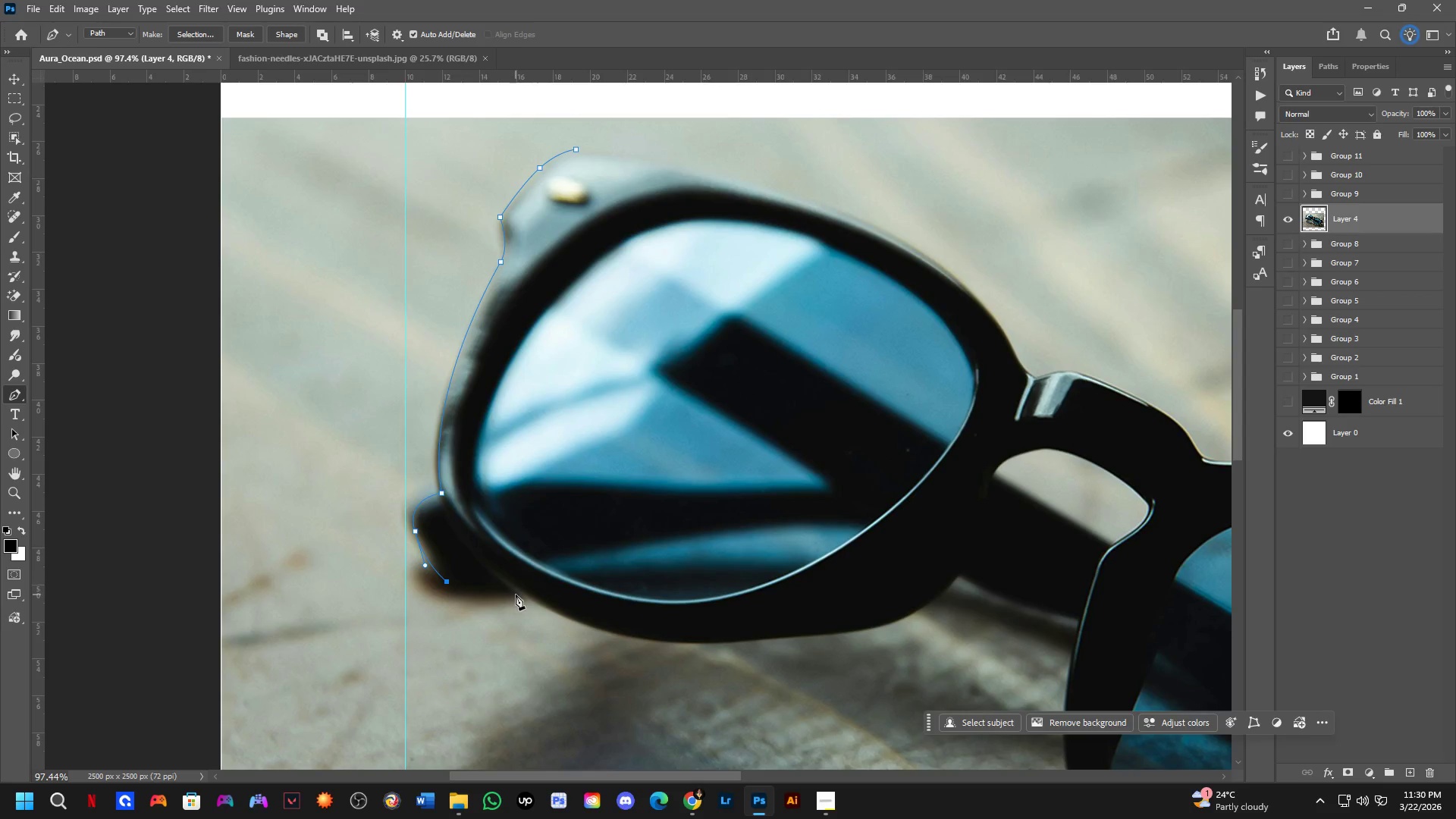 
left_click([510, 587])
 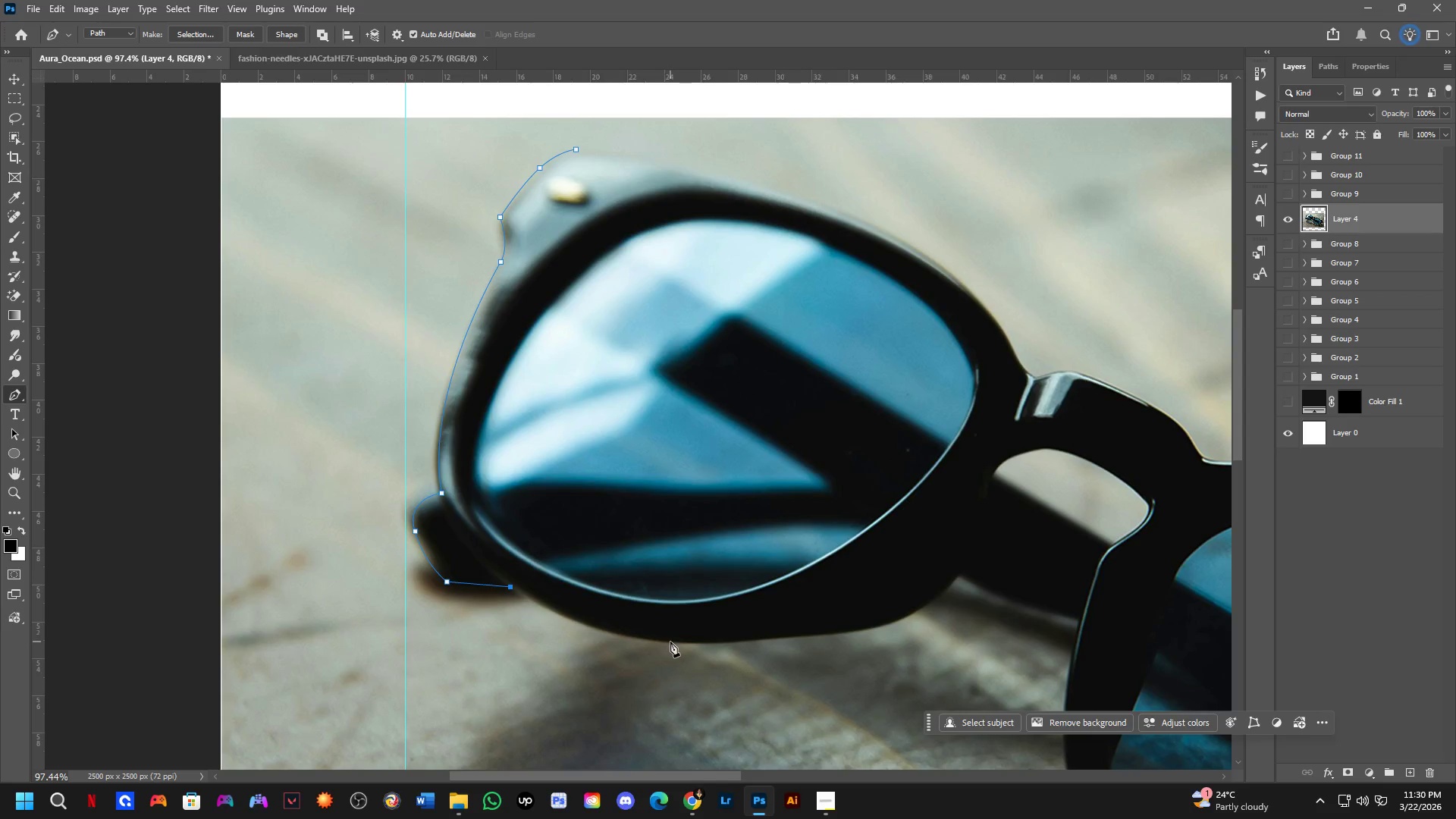 
left_click_drag(start_coordinate=[674, 642], to_coordinate=[788, 645])
 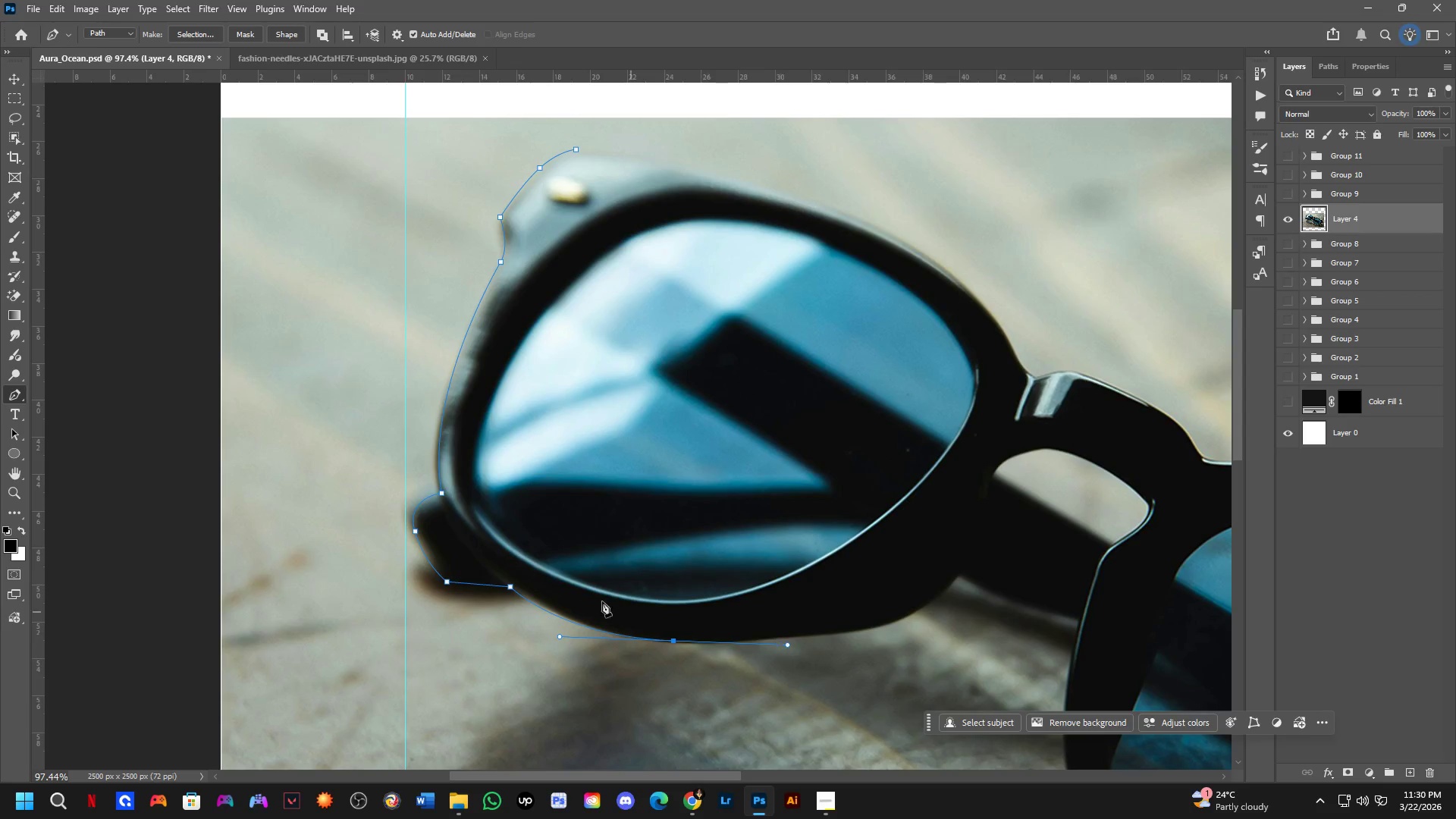 
scroll: coordinate [490, 592], scroll_direction: up, amount: 5.0
 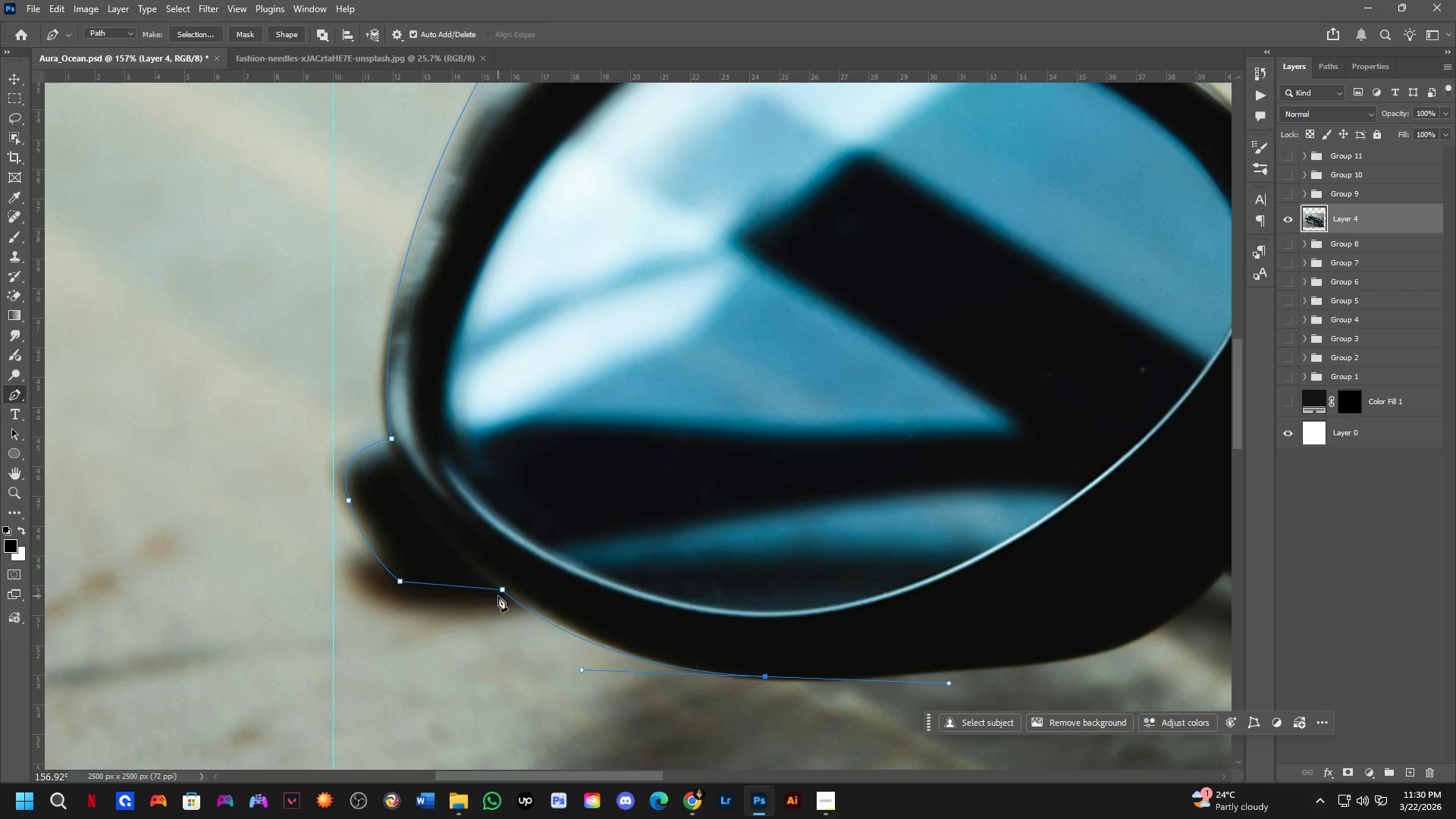 
hold_key(key=ControlLeft, duration=1.19)
left_click_drag(start_coordinate=[504, 594], to_coordinate=[504, 588])
 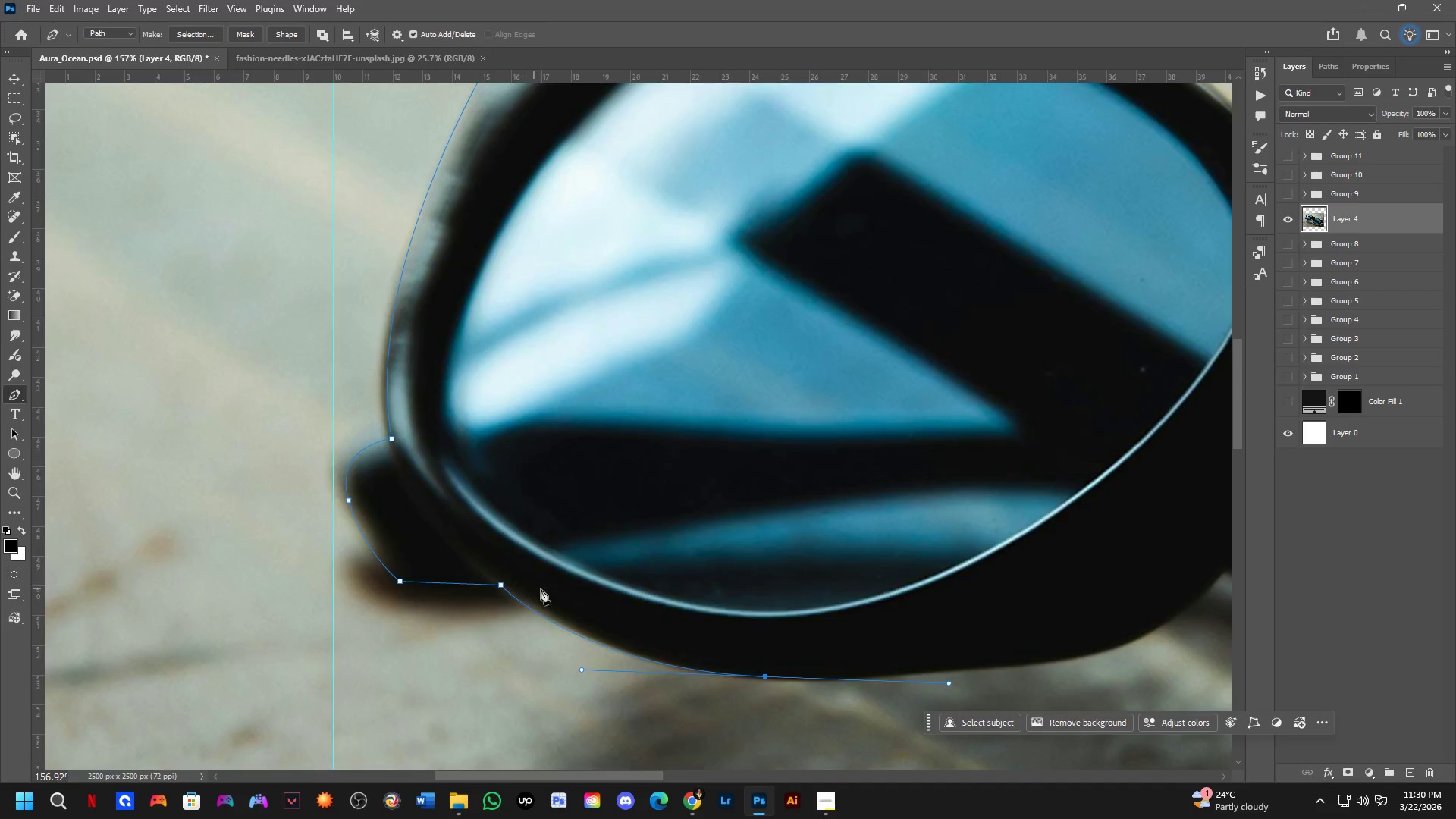 
scroll: coordinate [612, 595], scroll_direction: down, amount: 3.0
 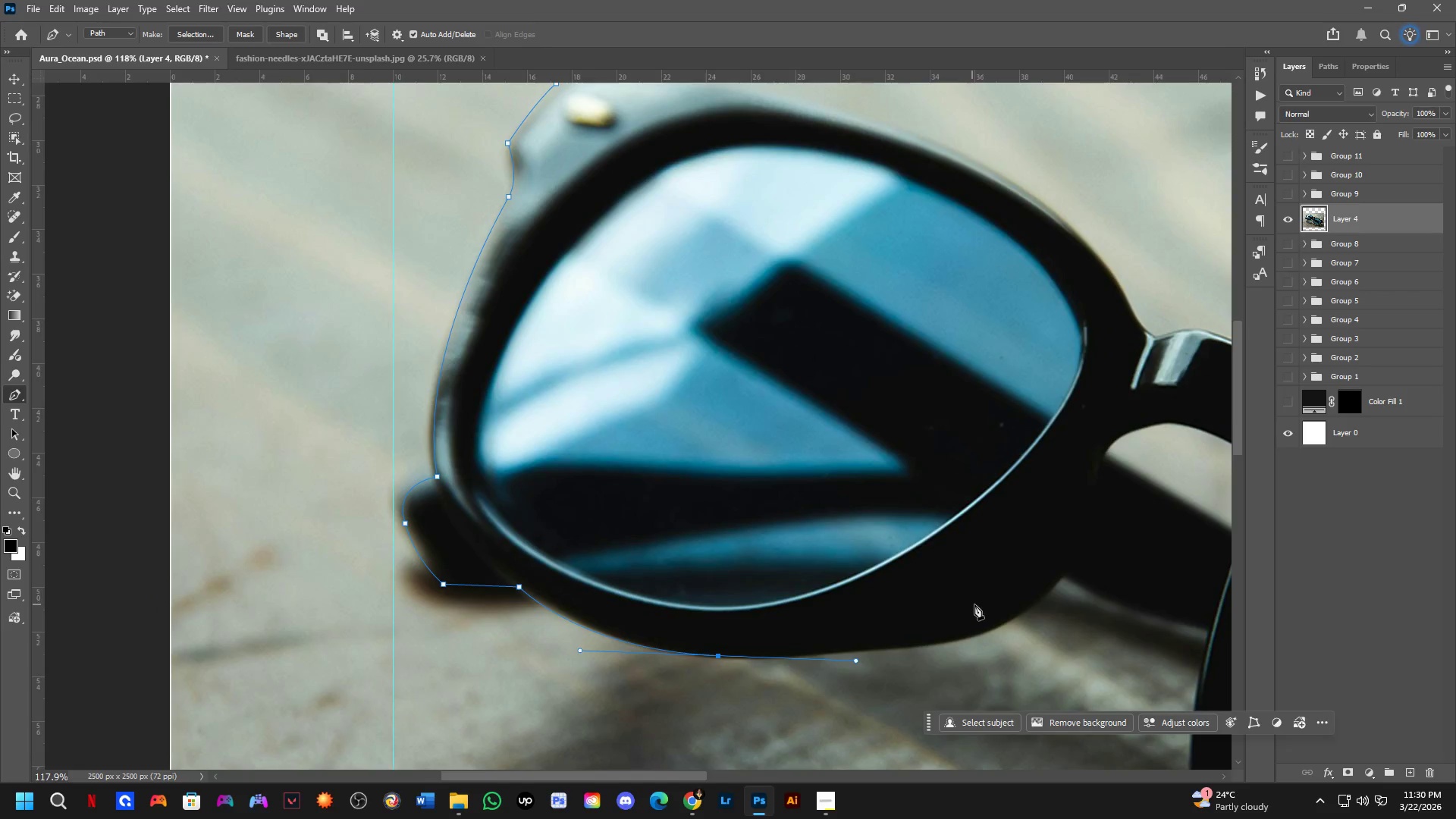 
hold_key(key=Space, duration=0.47)
 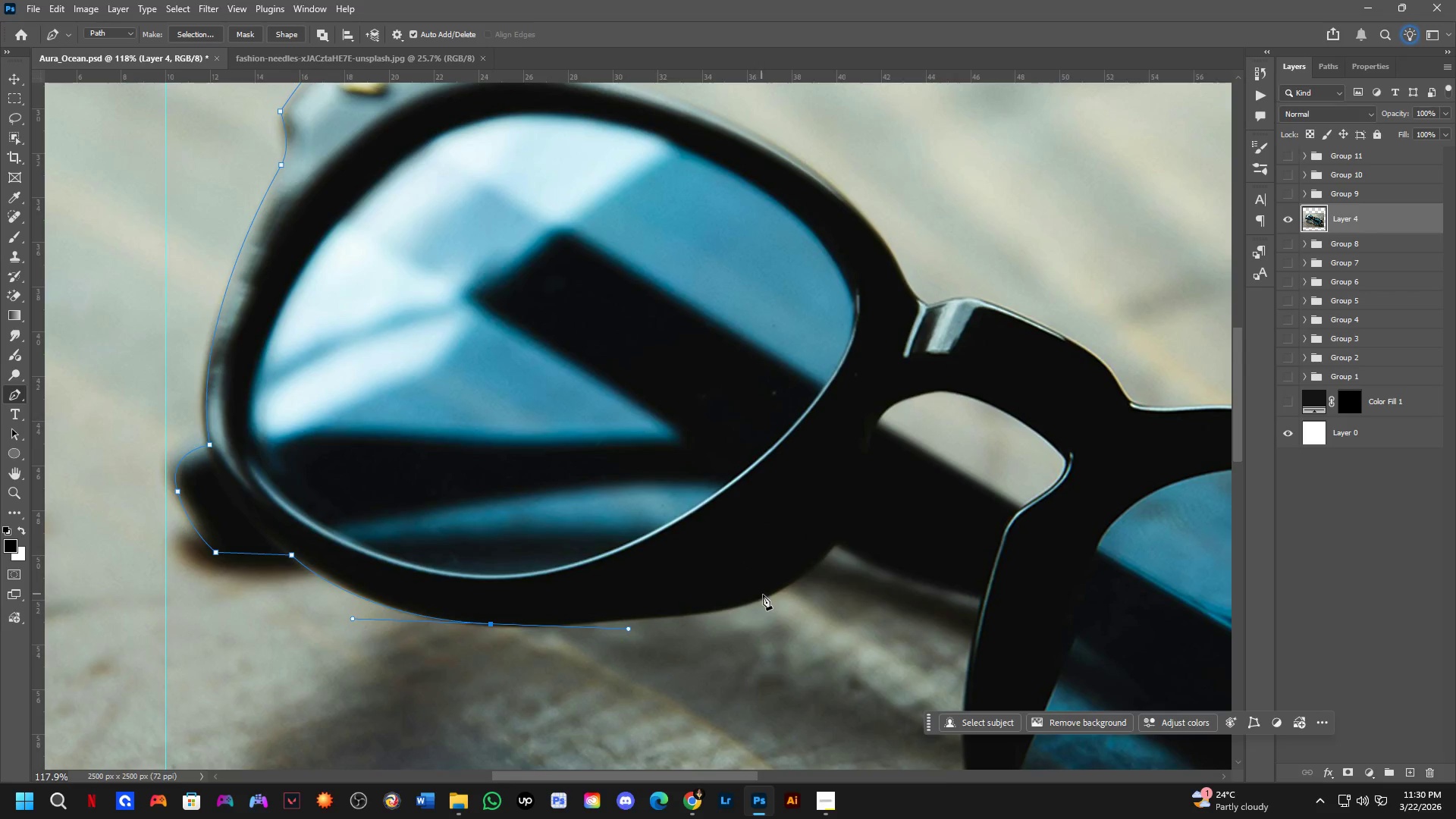 
left_click_drag(start_coordinate=[966, 599], to_coordinate=[739, 567])
 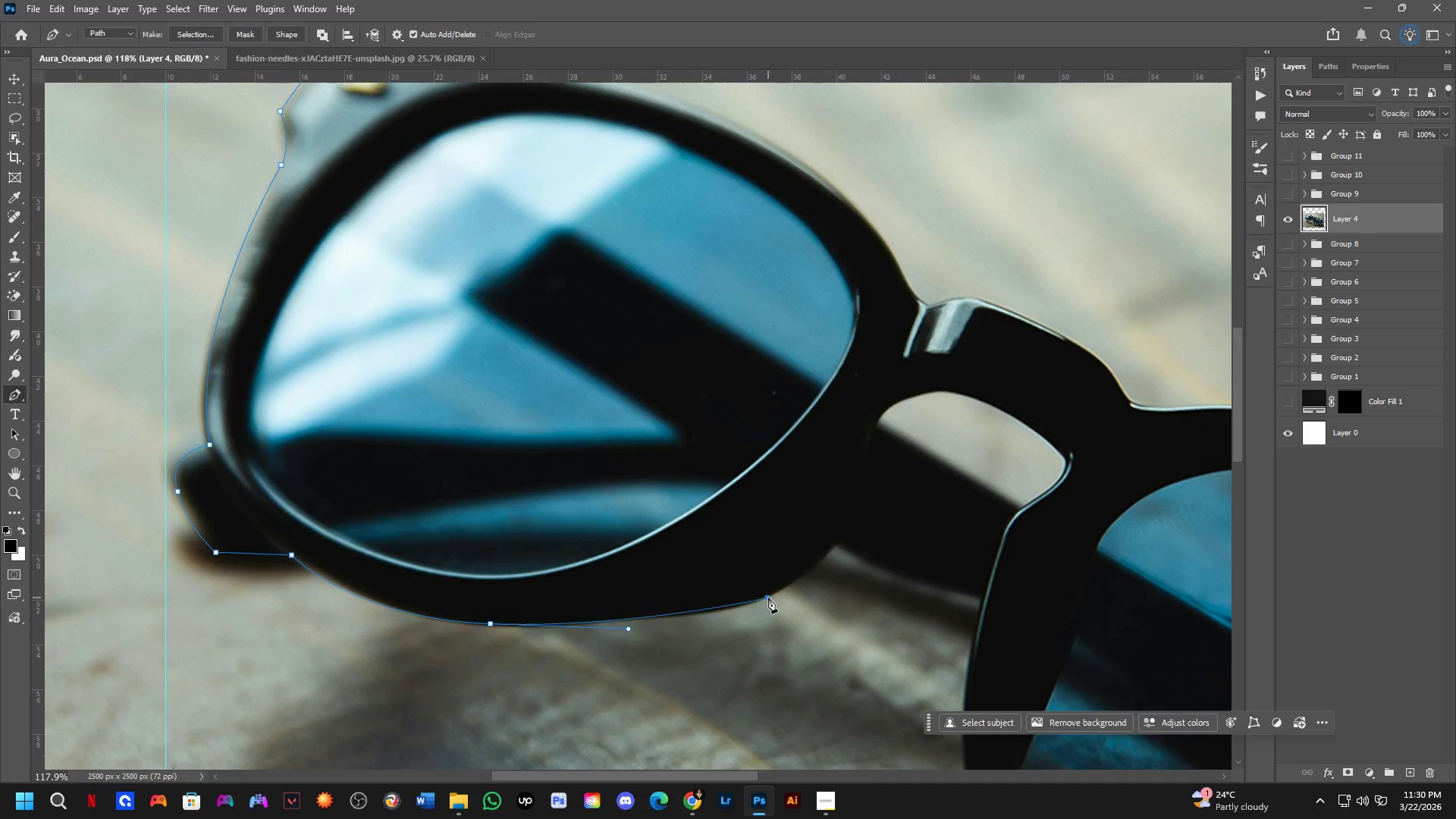 
left_click([768, 598])
 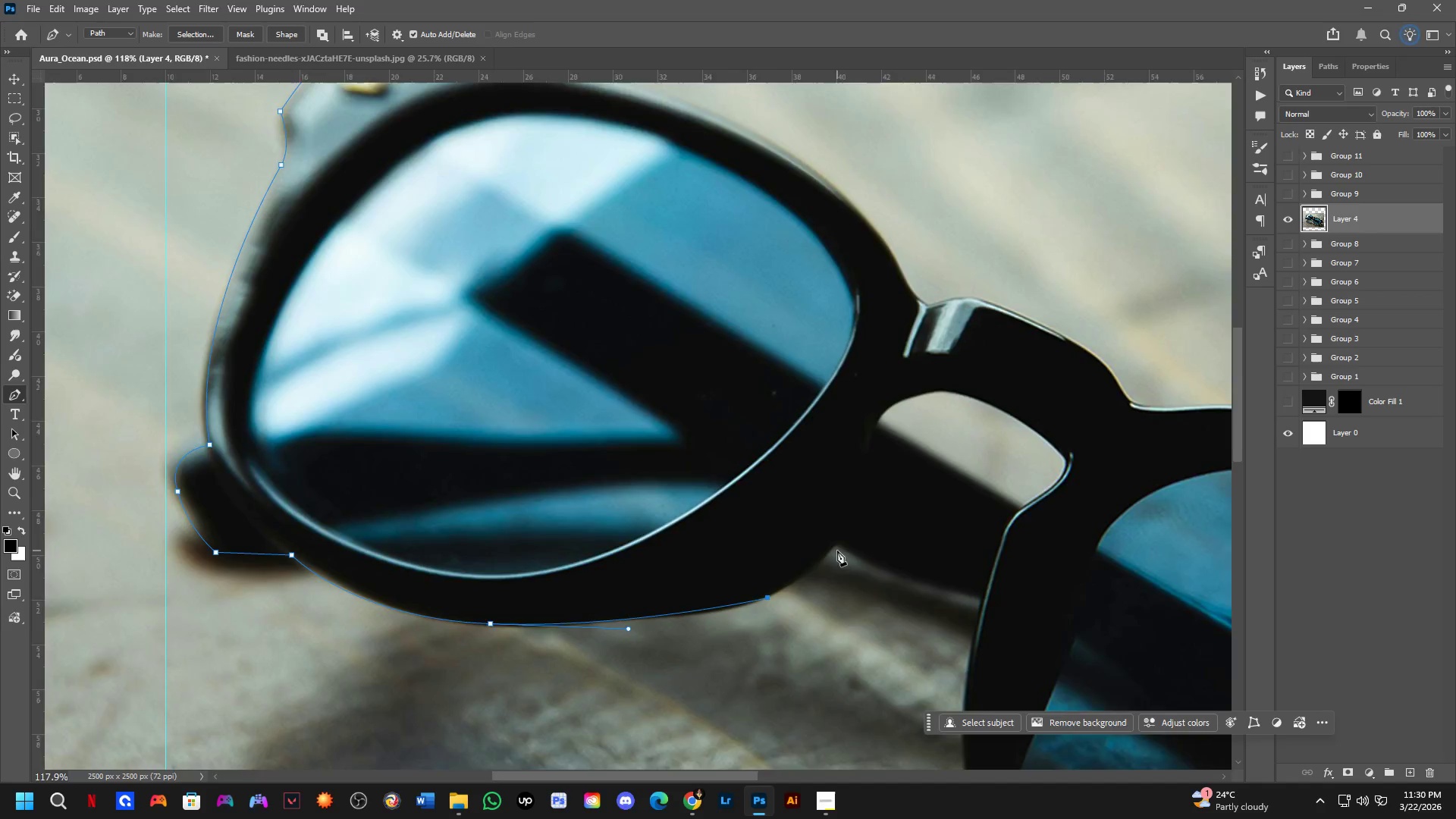 
key(Control+ControlLeft)
 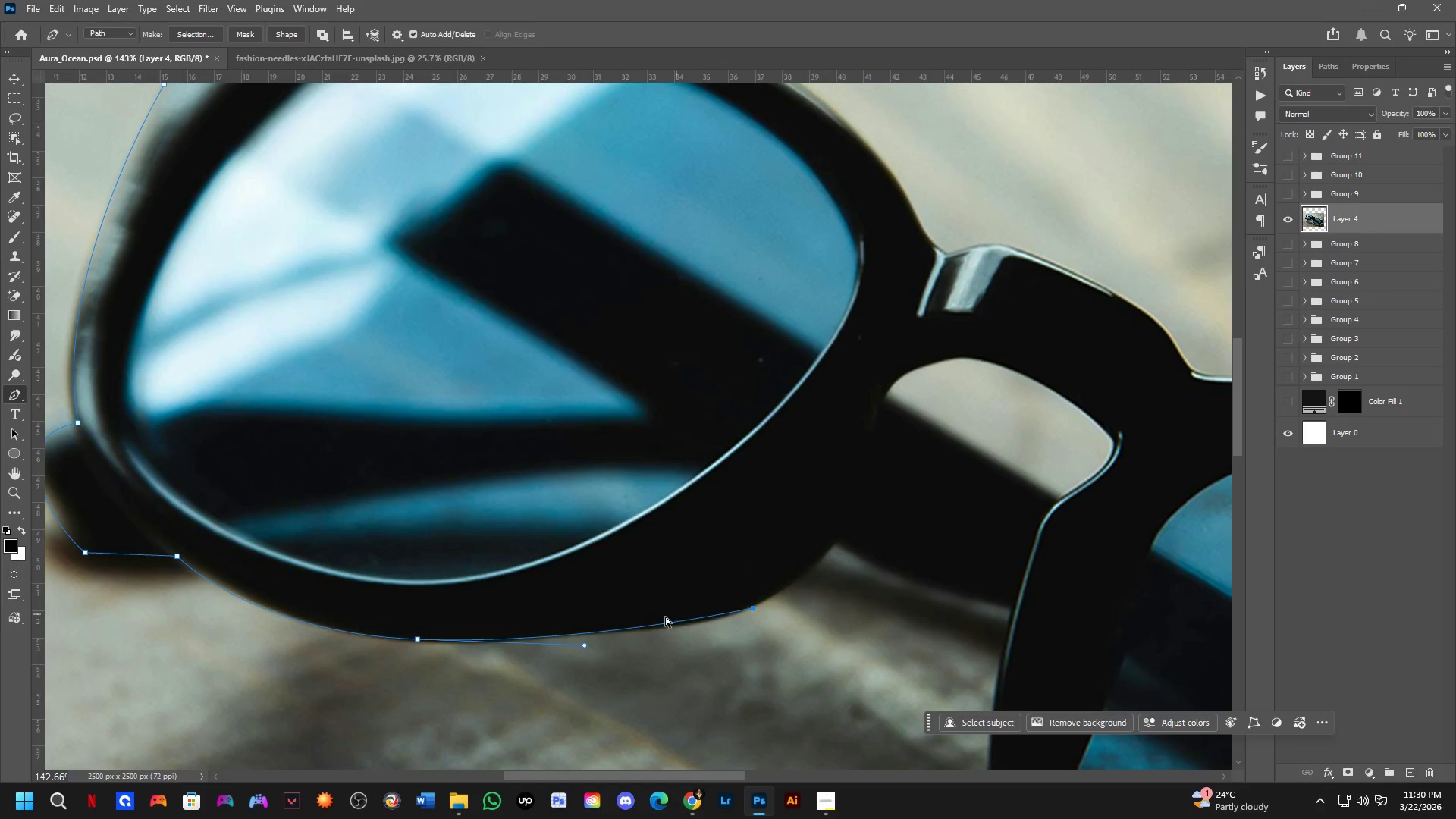 
key(Control+Z)
 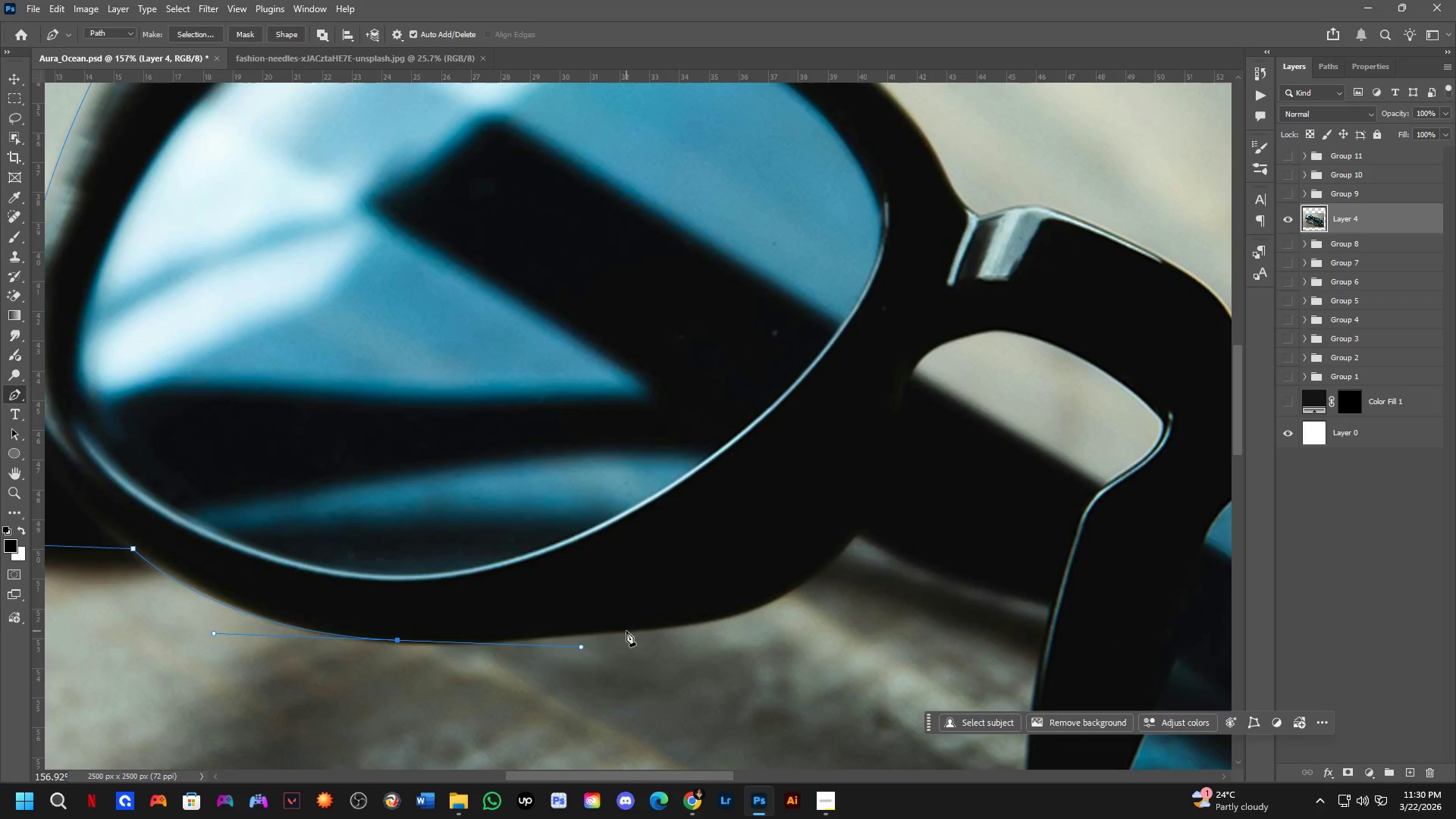 
scroll: coordinate [622, 629], scroll_direction: up, amount: 3.0
 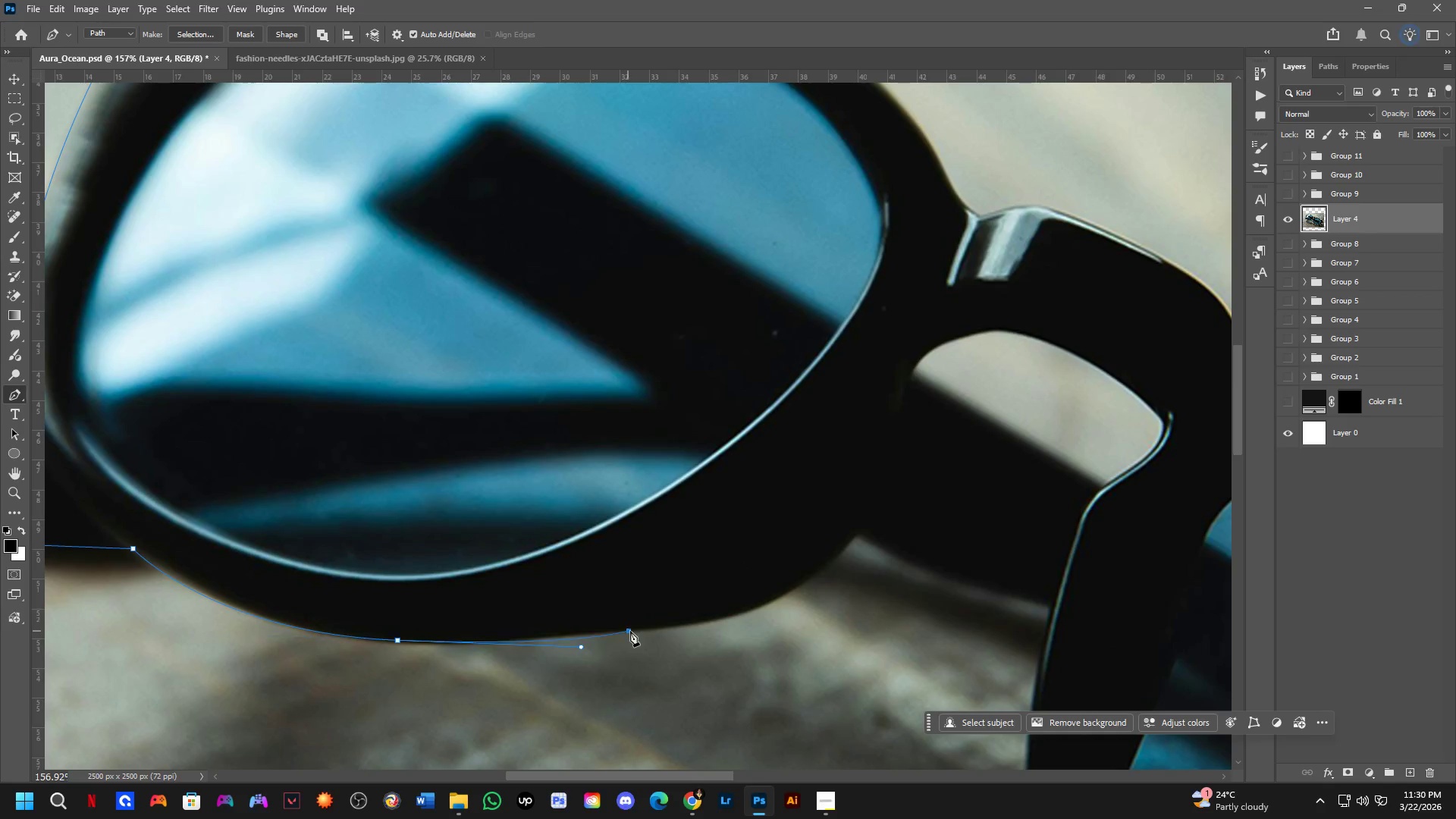 
left_click_drag(start_coordinate=[628, 631], to_coordinate=[698, 629])
 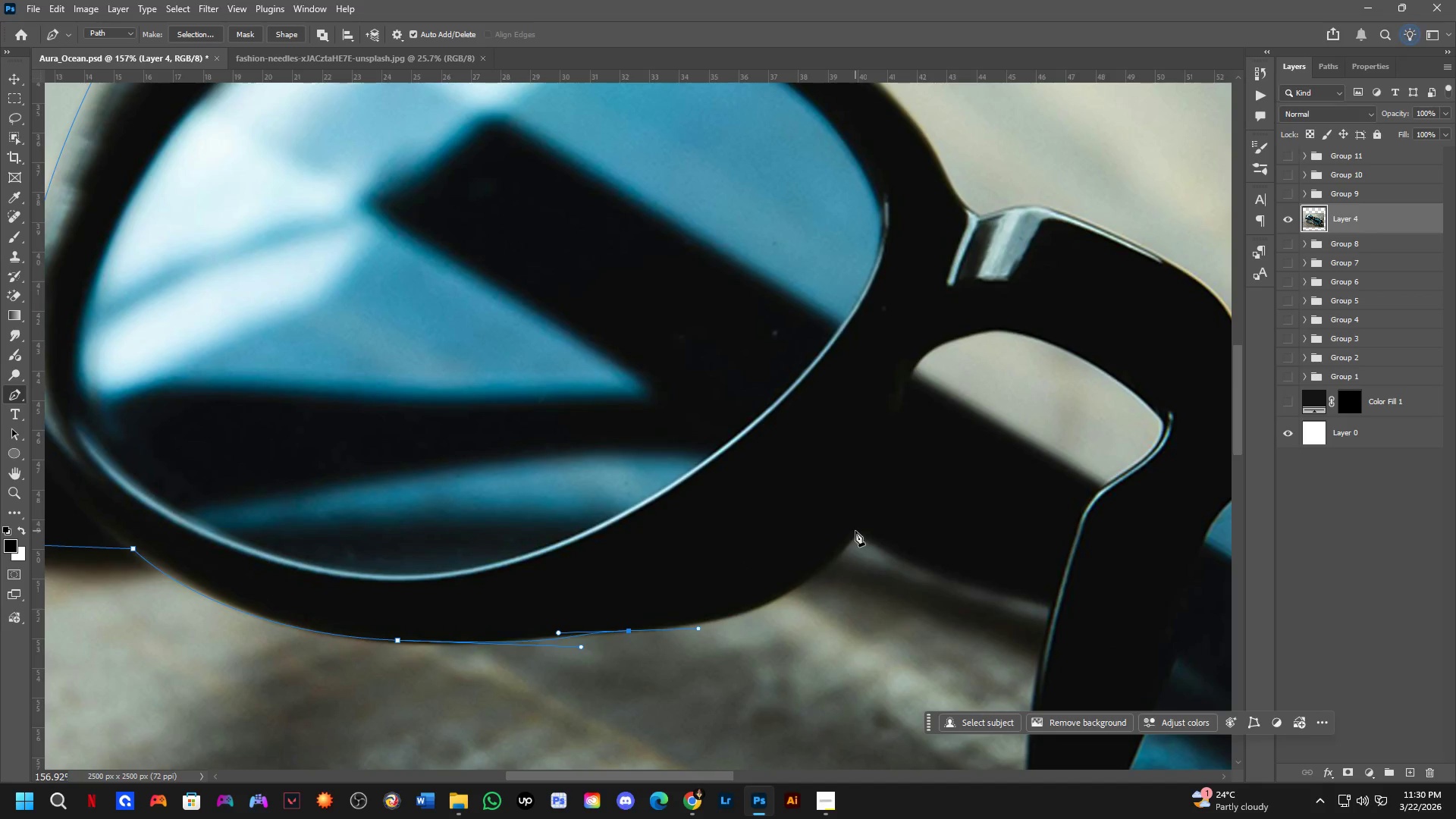 
left_click_drag(start_coordinate=[859, 529], to_coordinate=[929, 446])
 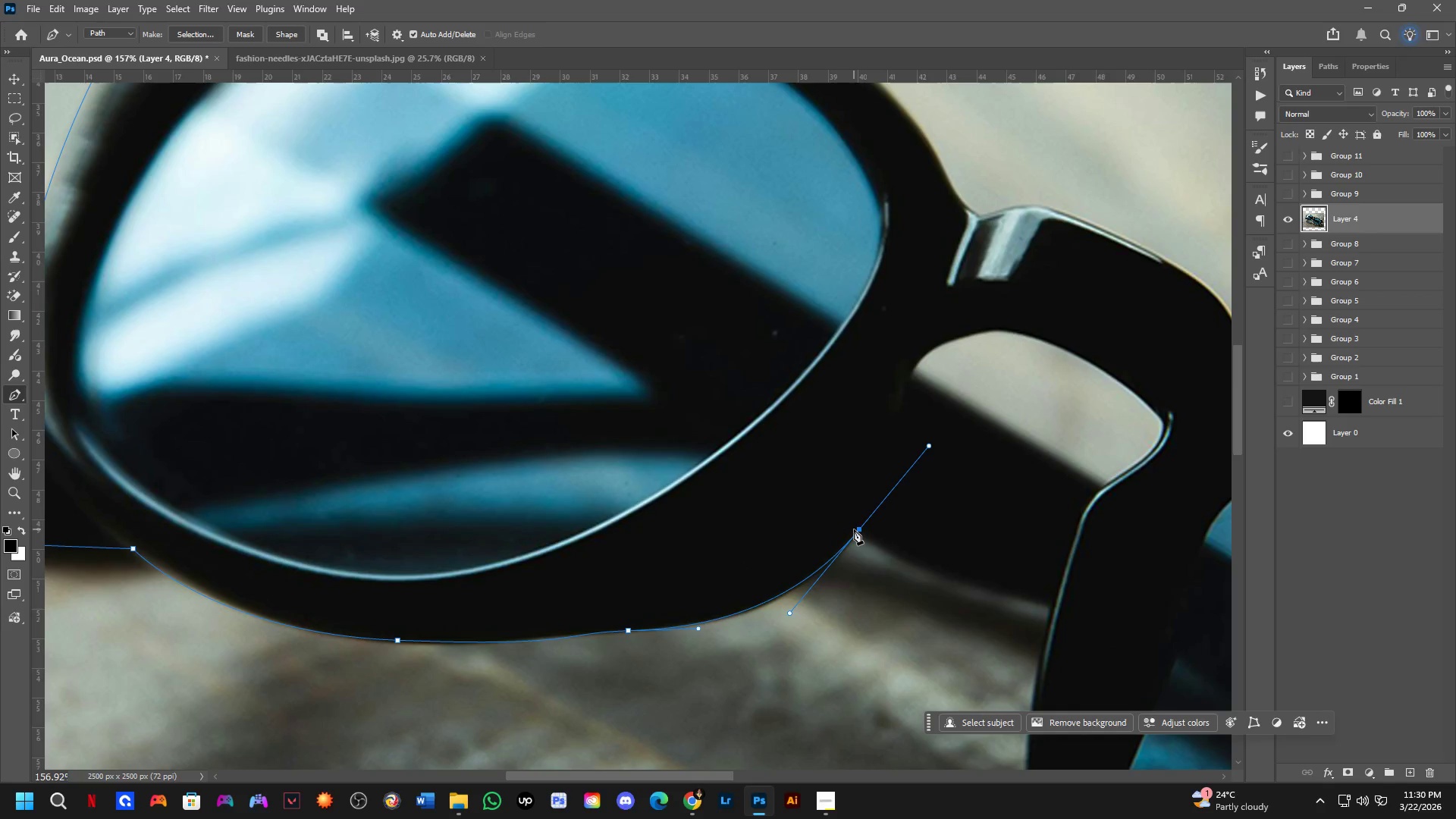 
hold_key(key=AltLeft, duration=0.45)
left_click([859, 532])
 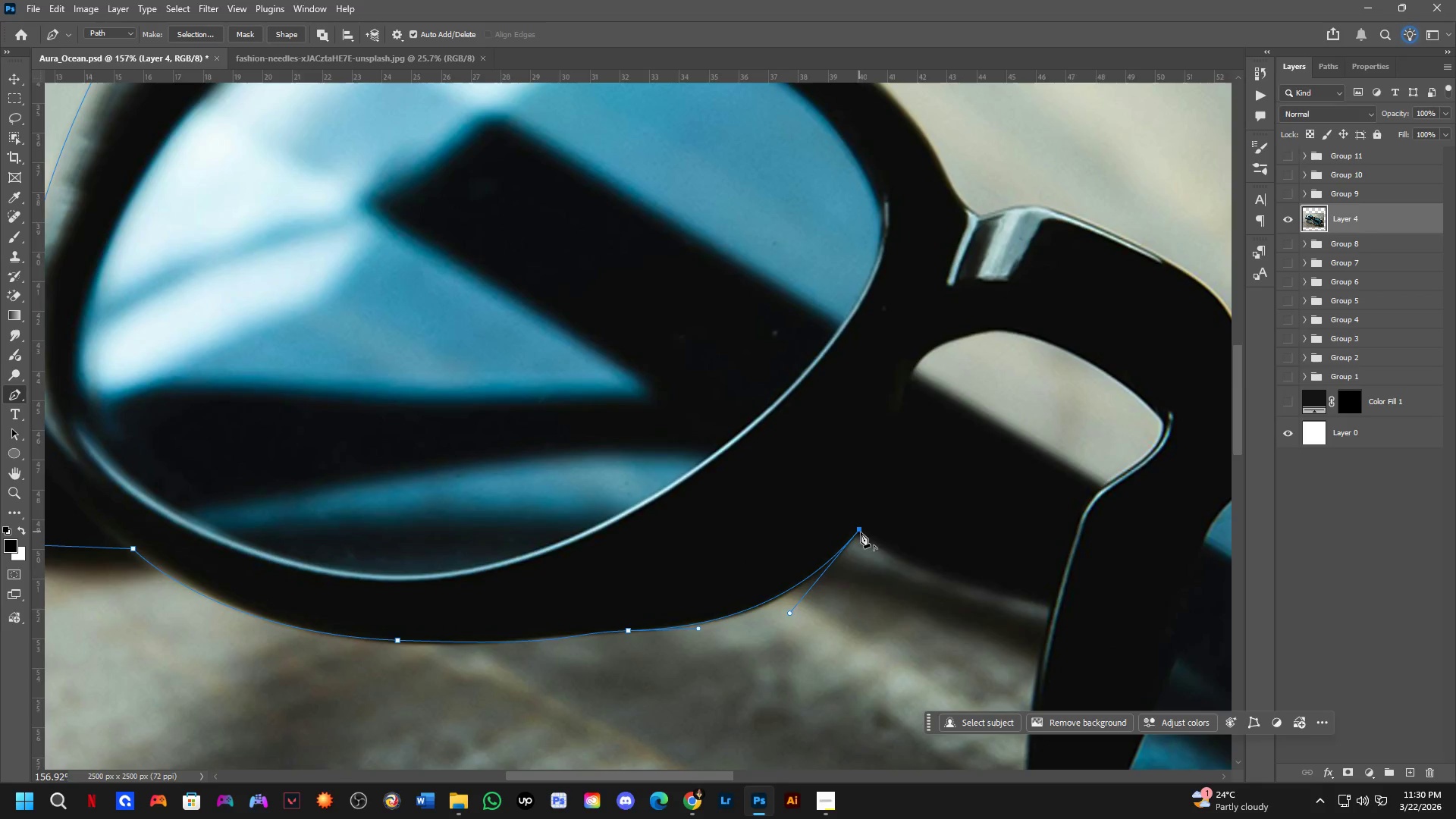 
key(Shift+ShiftLeft)
 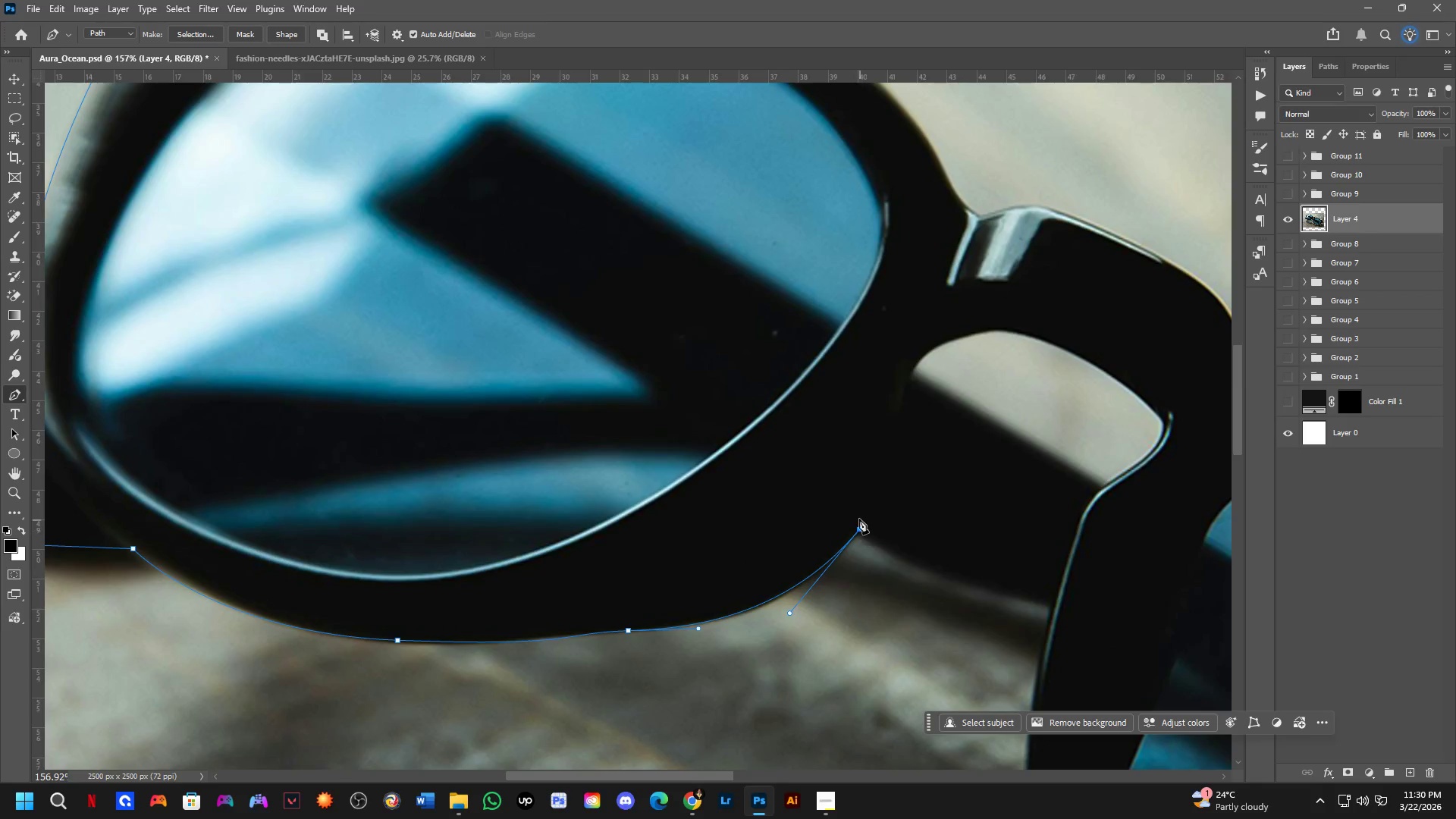 
scroll: coordinate [857, 522], scroll_direction: down, amount: 4.0
 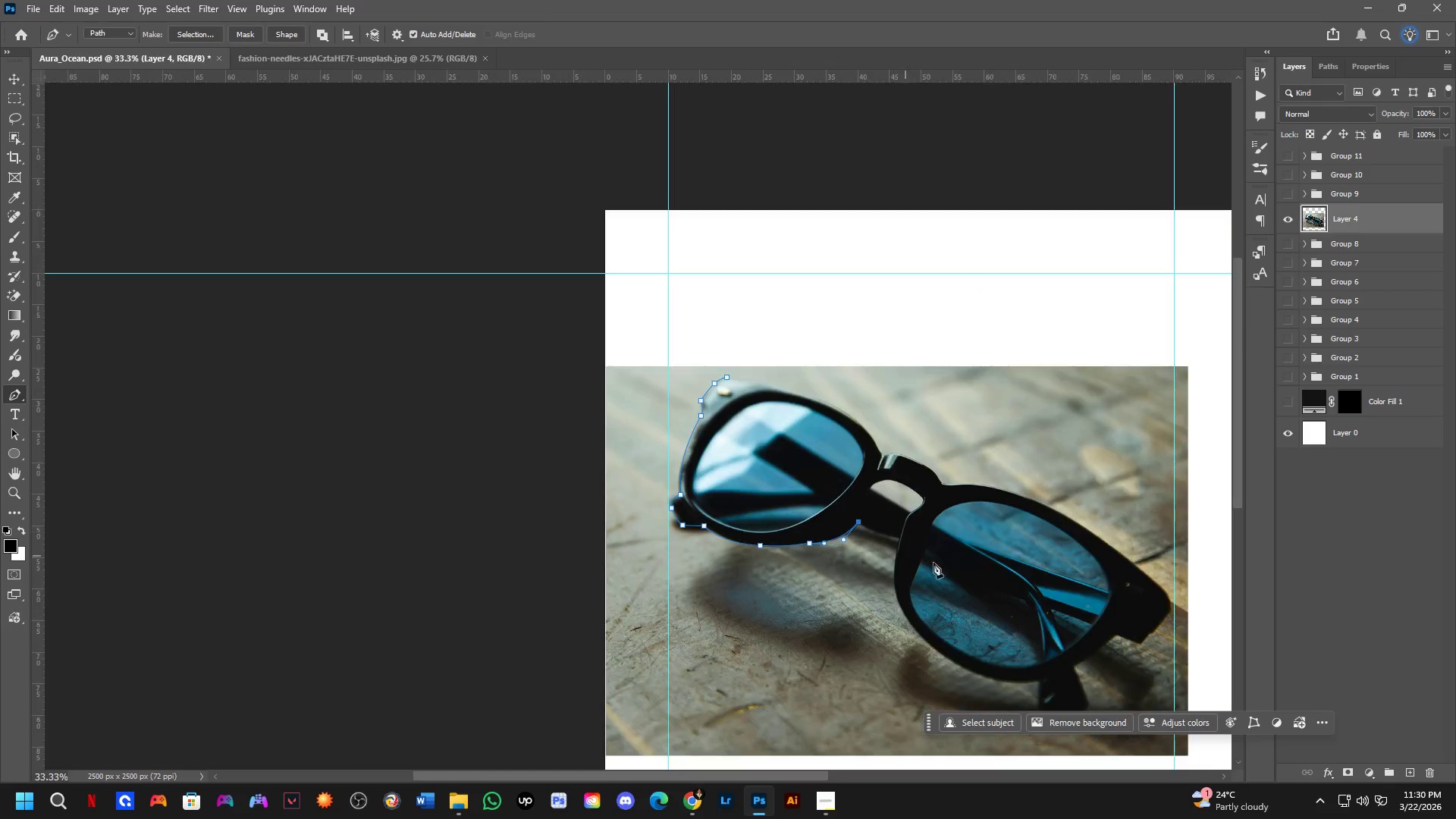 
hold_key(key=Space, duration=0.48)
 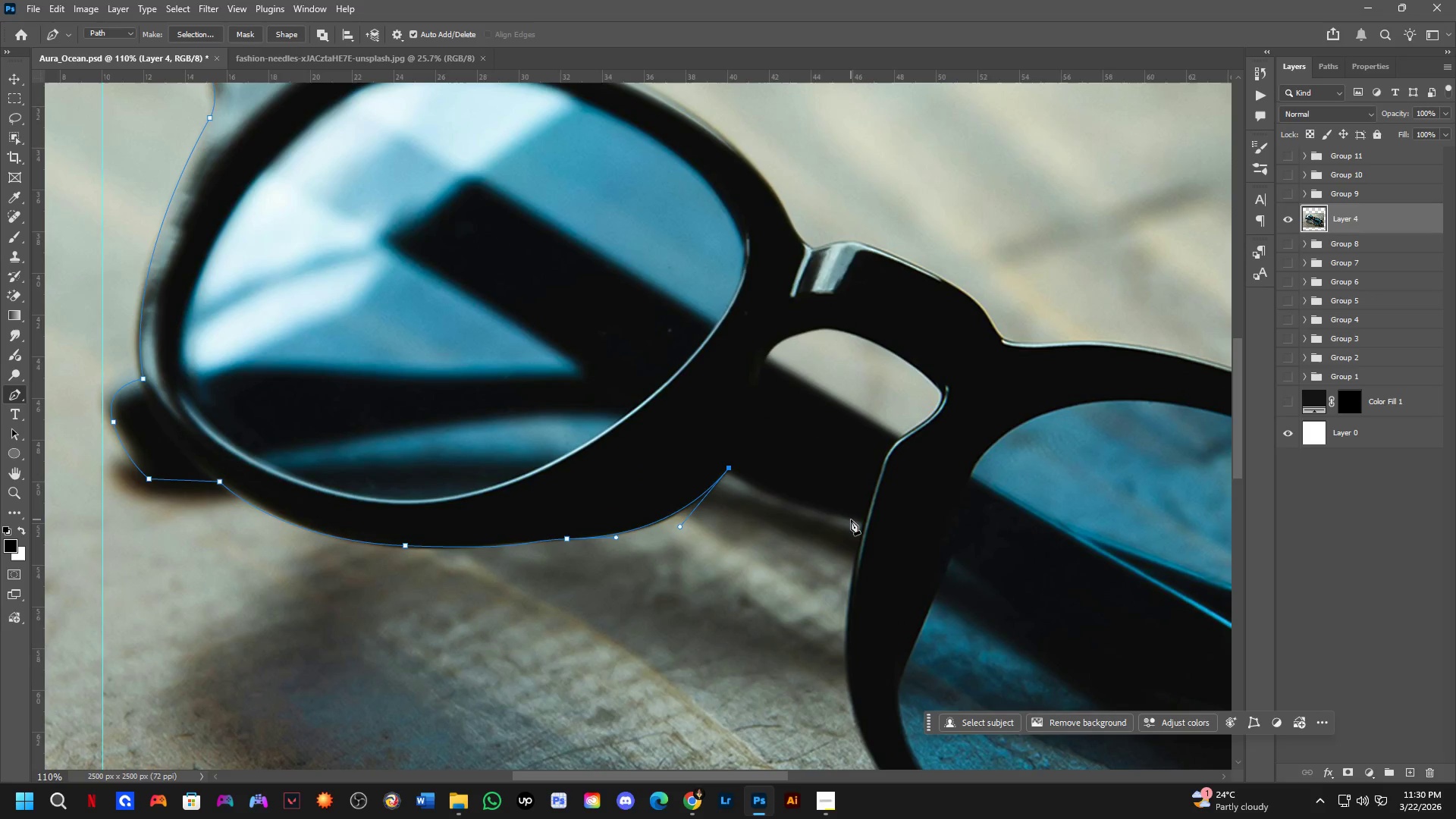 
left_click_drag(start_coordinate=[984, 579], to_coordinate=[952, 569])
 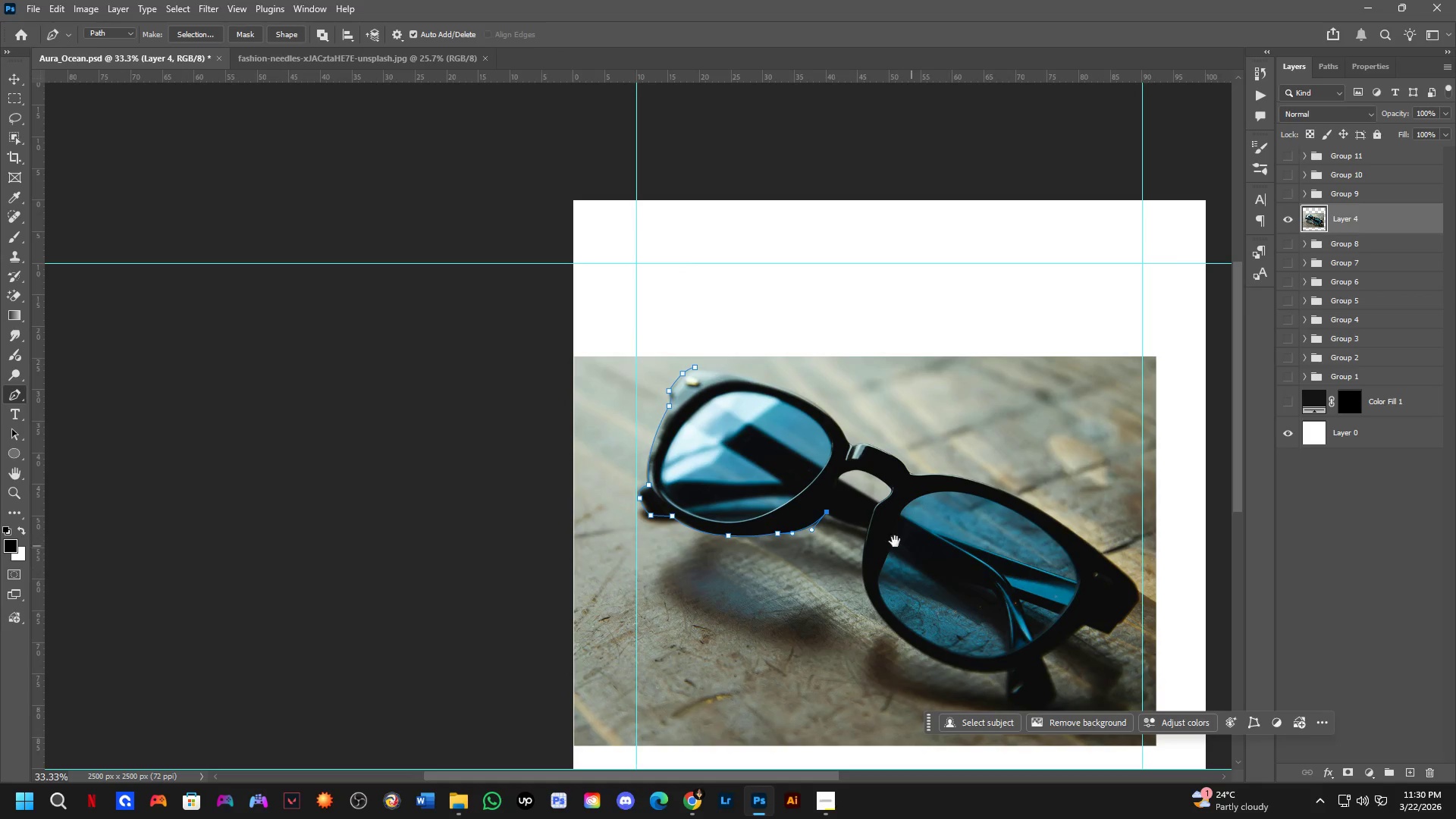 
key(Shift+ShiftLeft)
 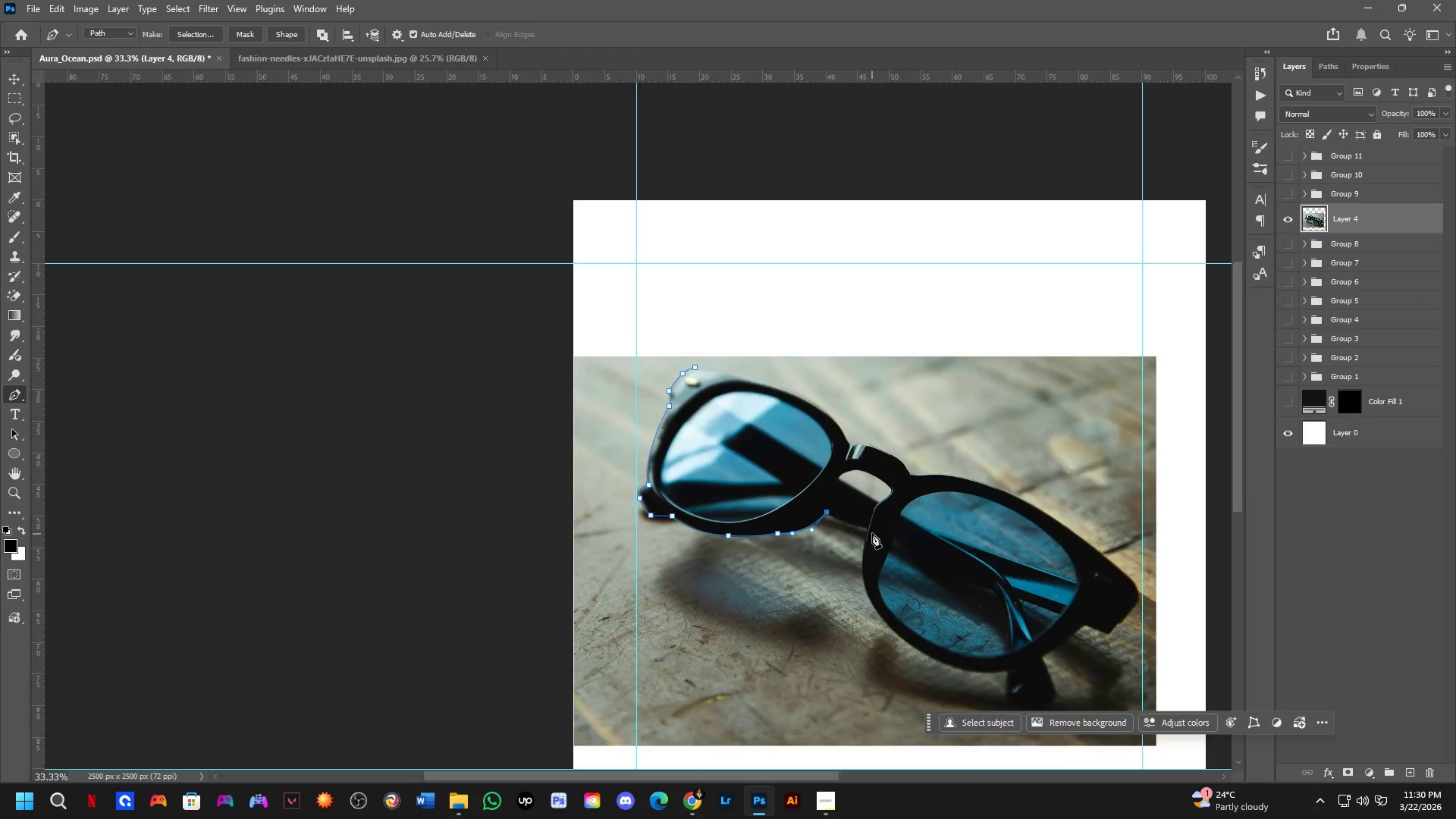 
scroll: coordinate [860, 527], scroll_direction: up, amount: 4.0
 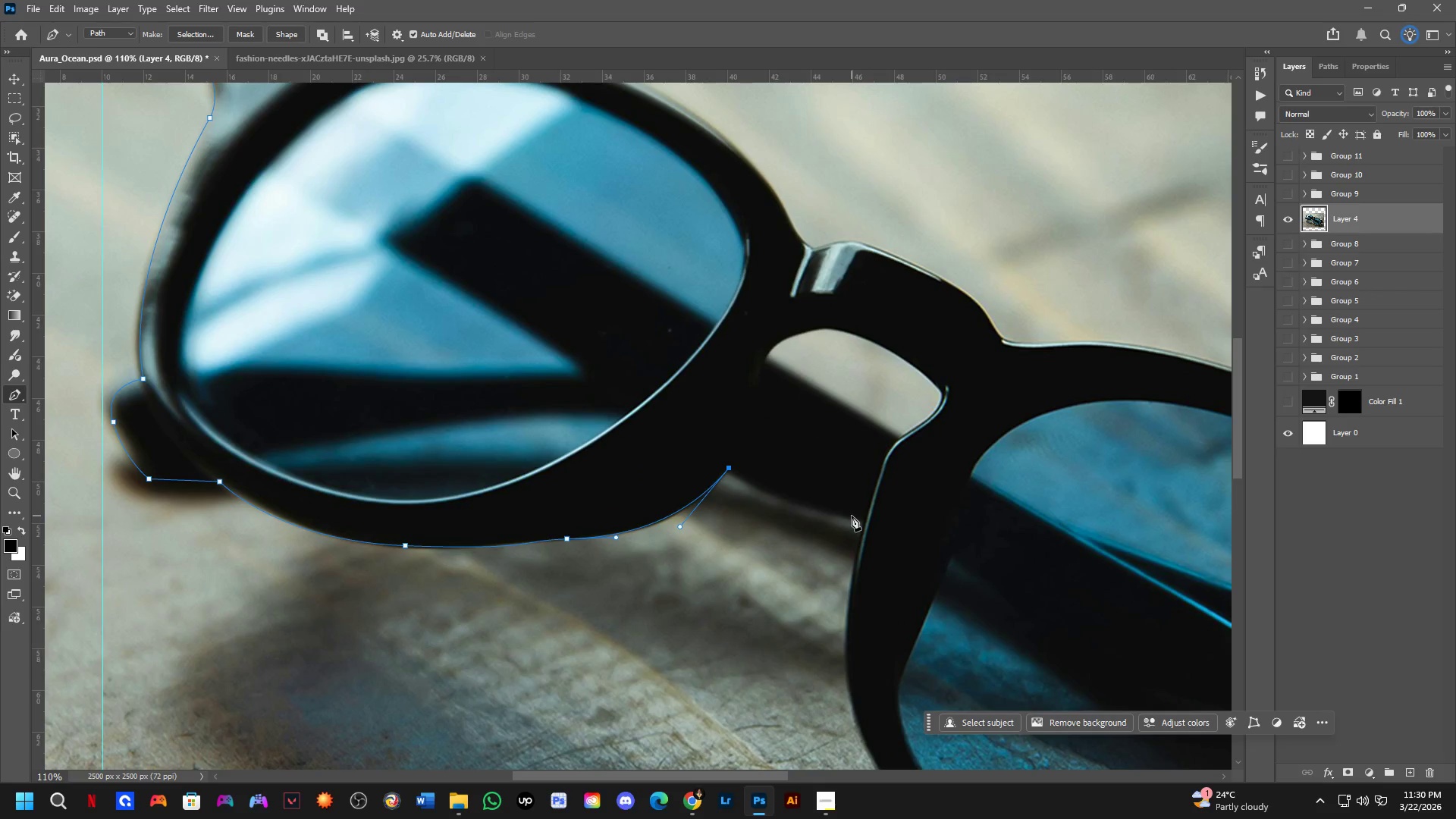 
left_click_drag(start_coordinate=[857, 518], to_coordinate=[938, 522])
 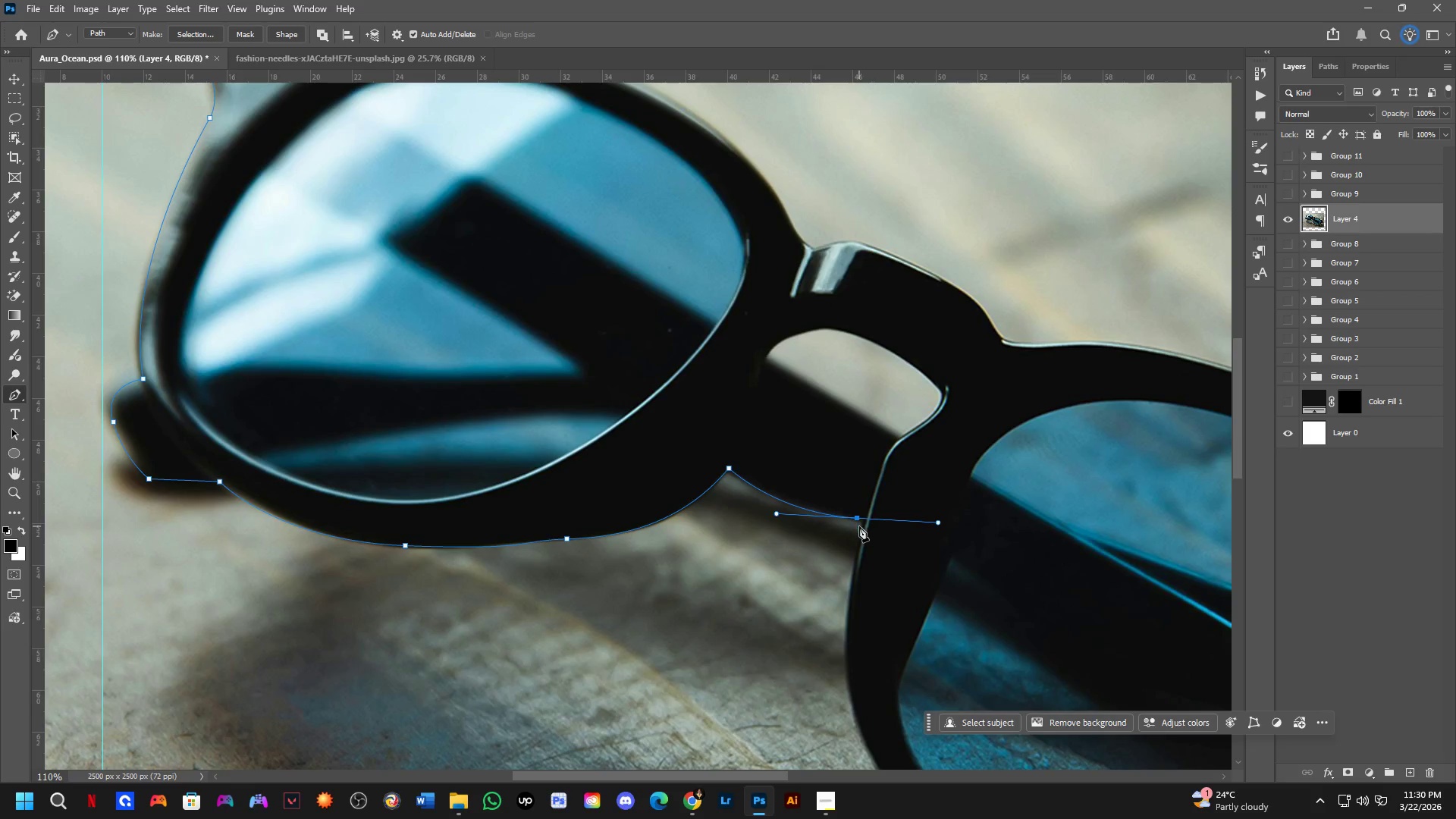 
hold_key(key=AltLeft, duration=0.69)
left_click([858, 520])
 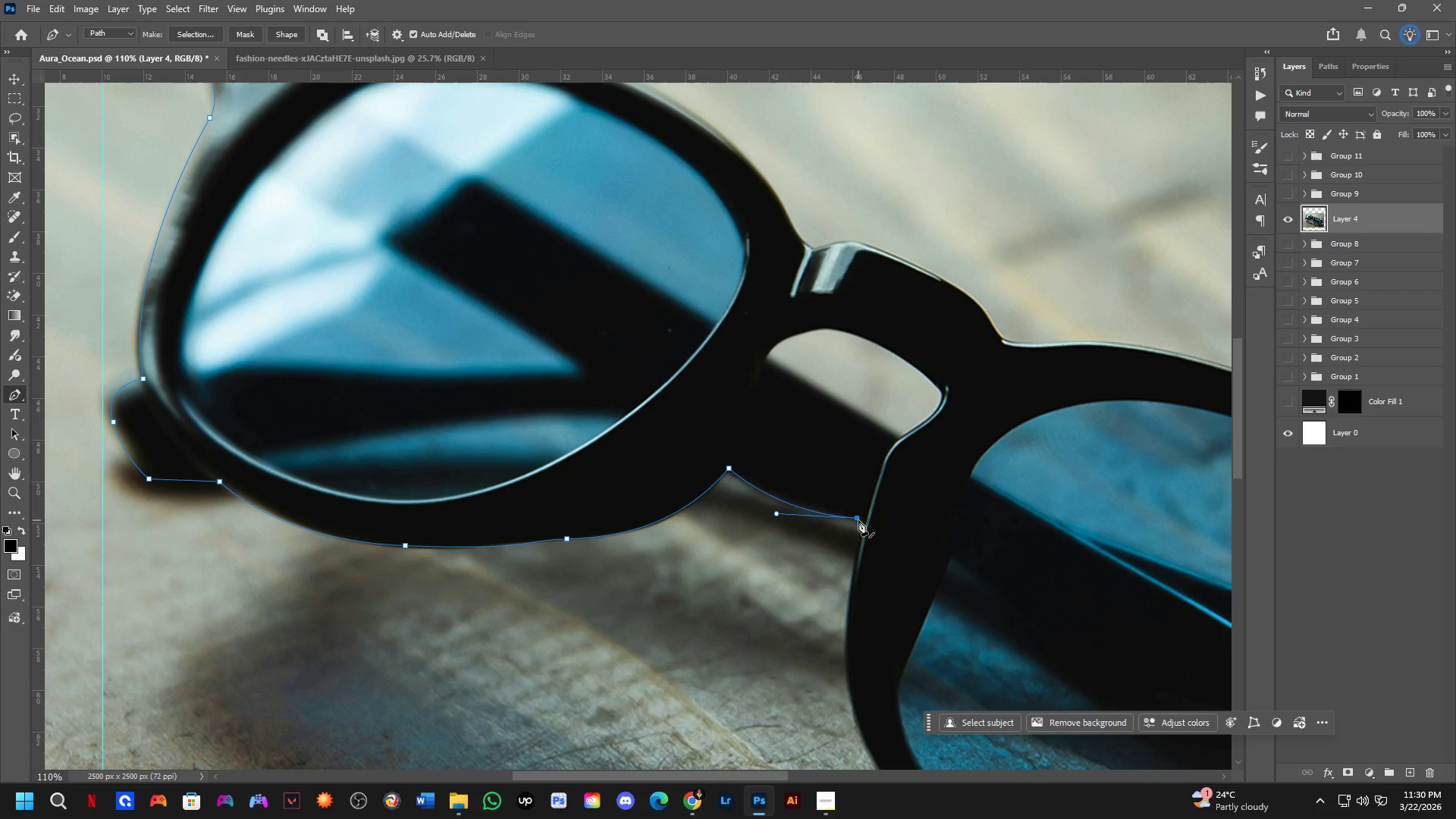 
hold_key(key=ControlLeft, duration=1.17)
left_click_drag(start_coordinate=[858, 517], to_coordinate=[867, 516])
 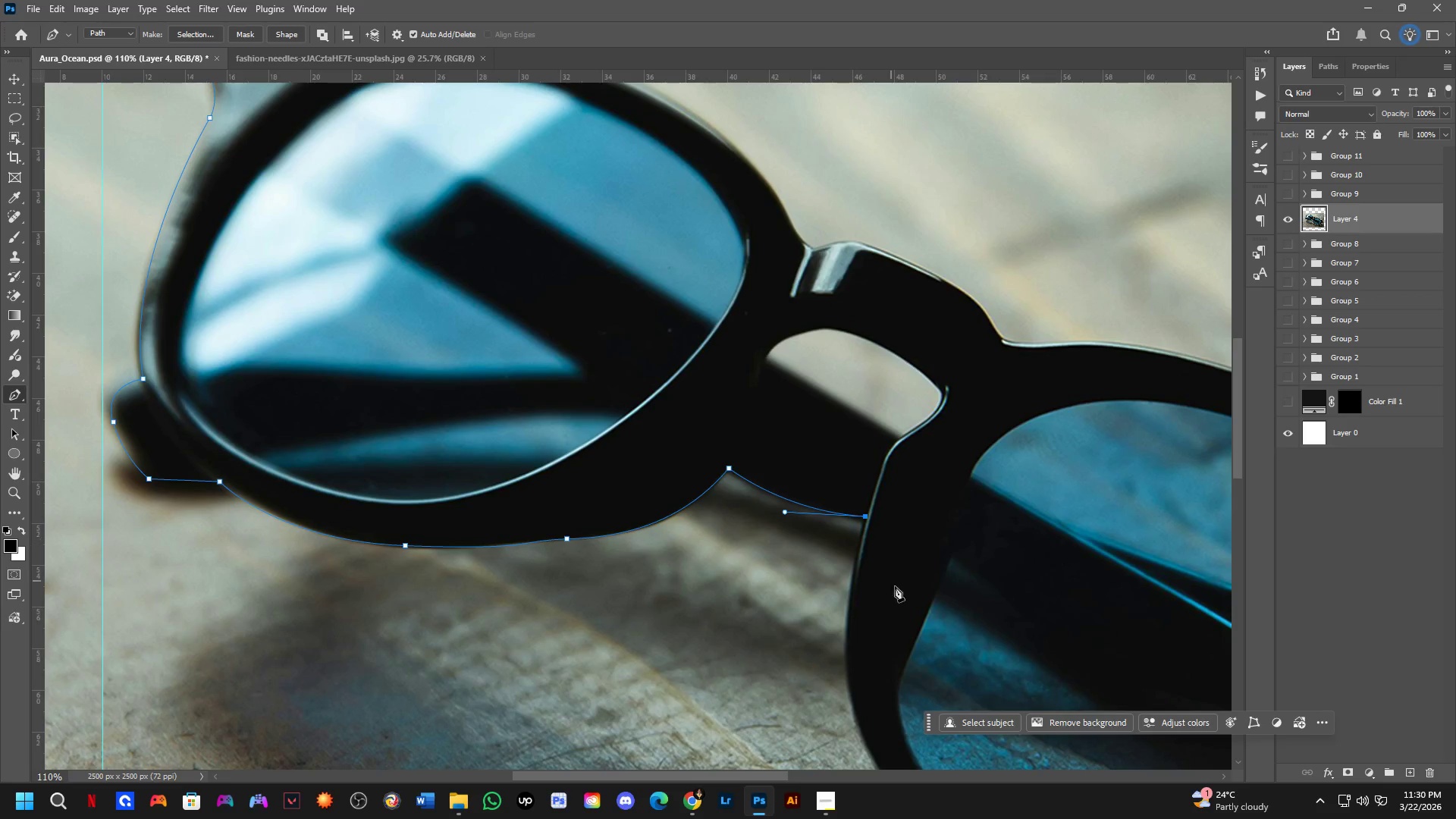 
hold_key(key=Space, duration=0.55)
 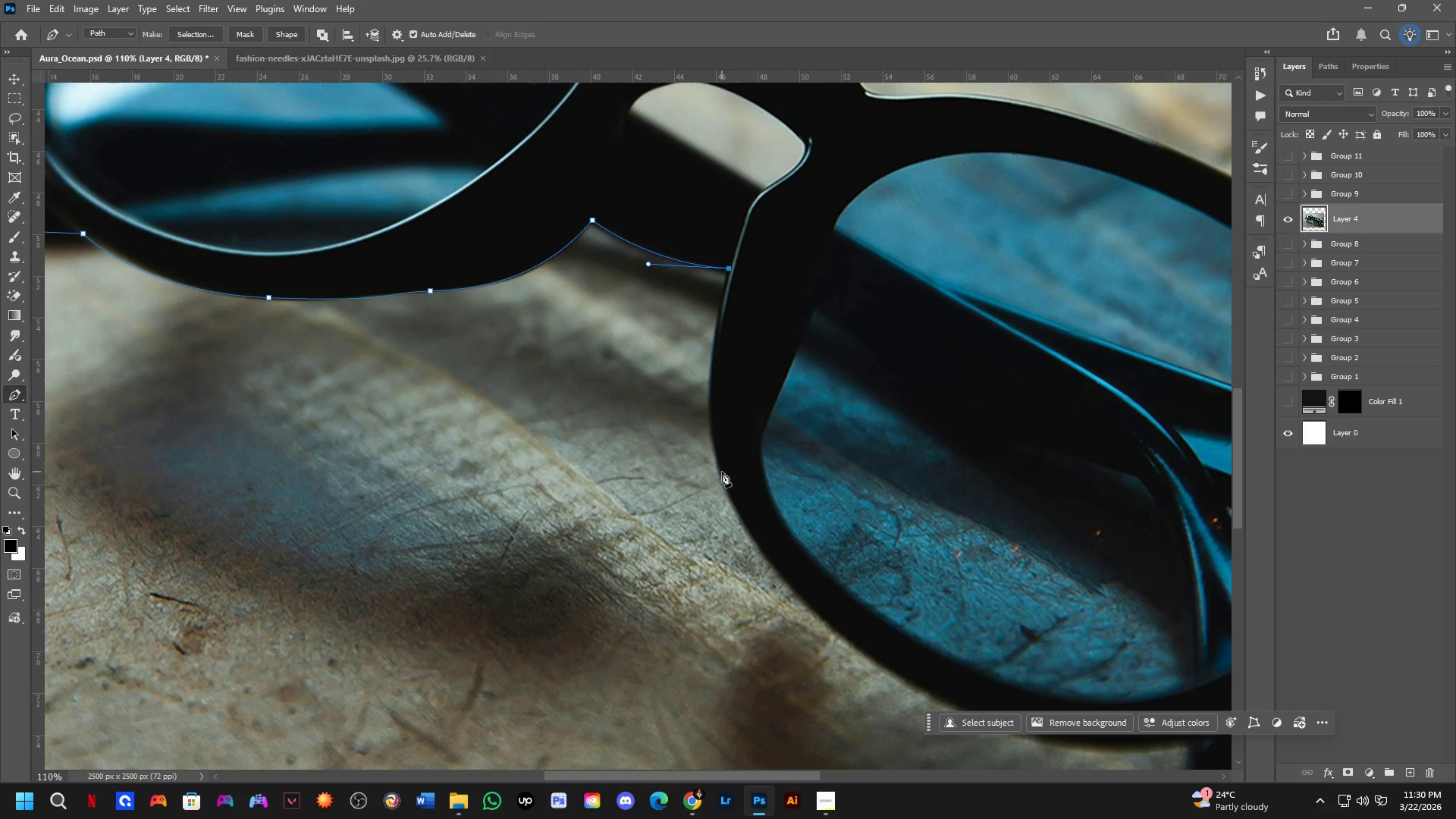 
left_click_drag(start_coordinate=[904, 600], to_coordinate=[780, 380])
 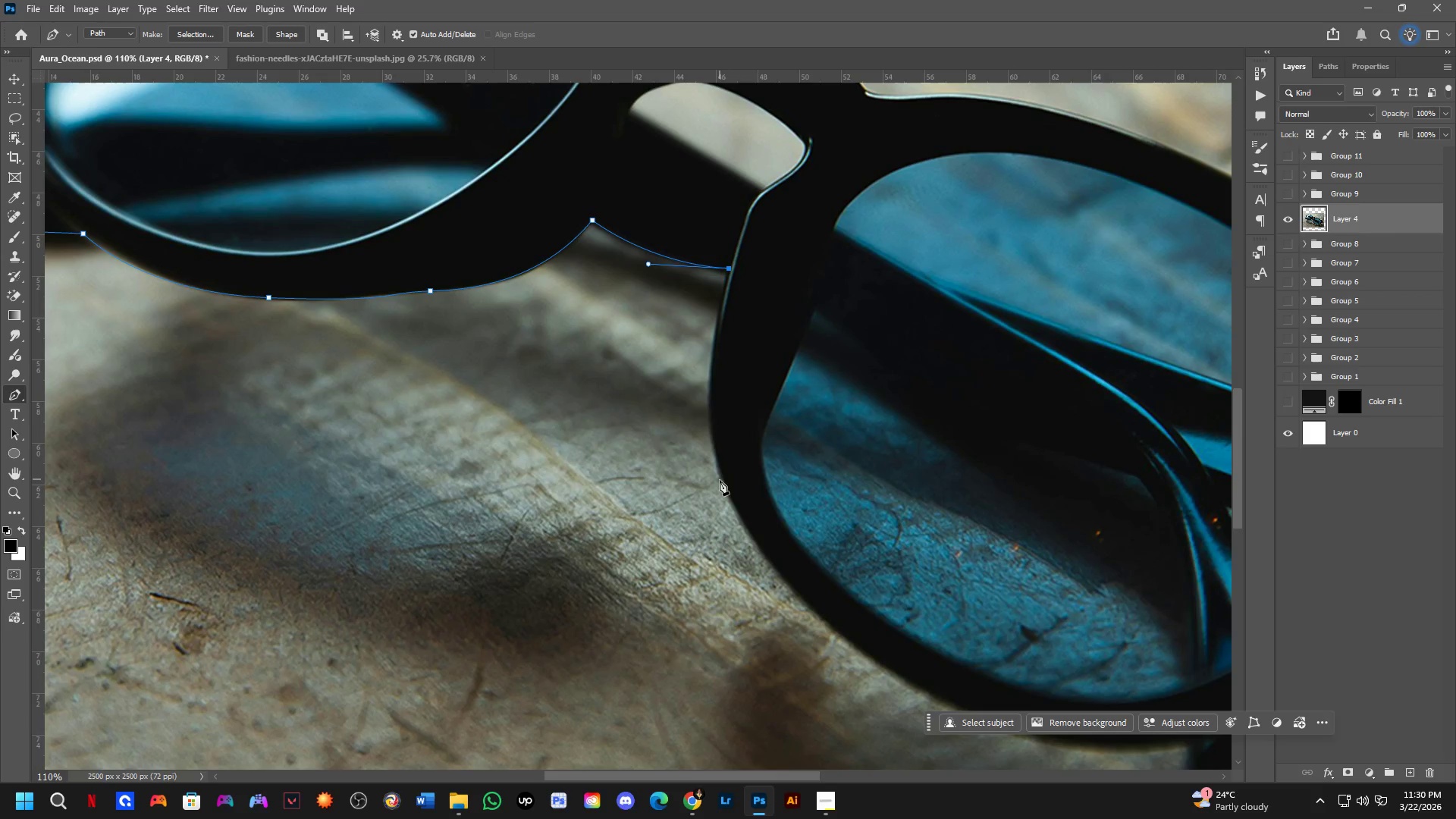 
left_click_drag(start_coordinate=[725, 482], to_coordinate=[761, 575])
 